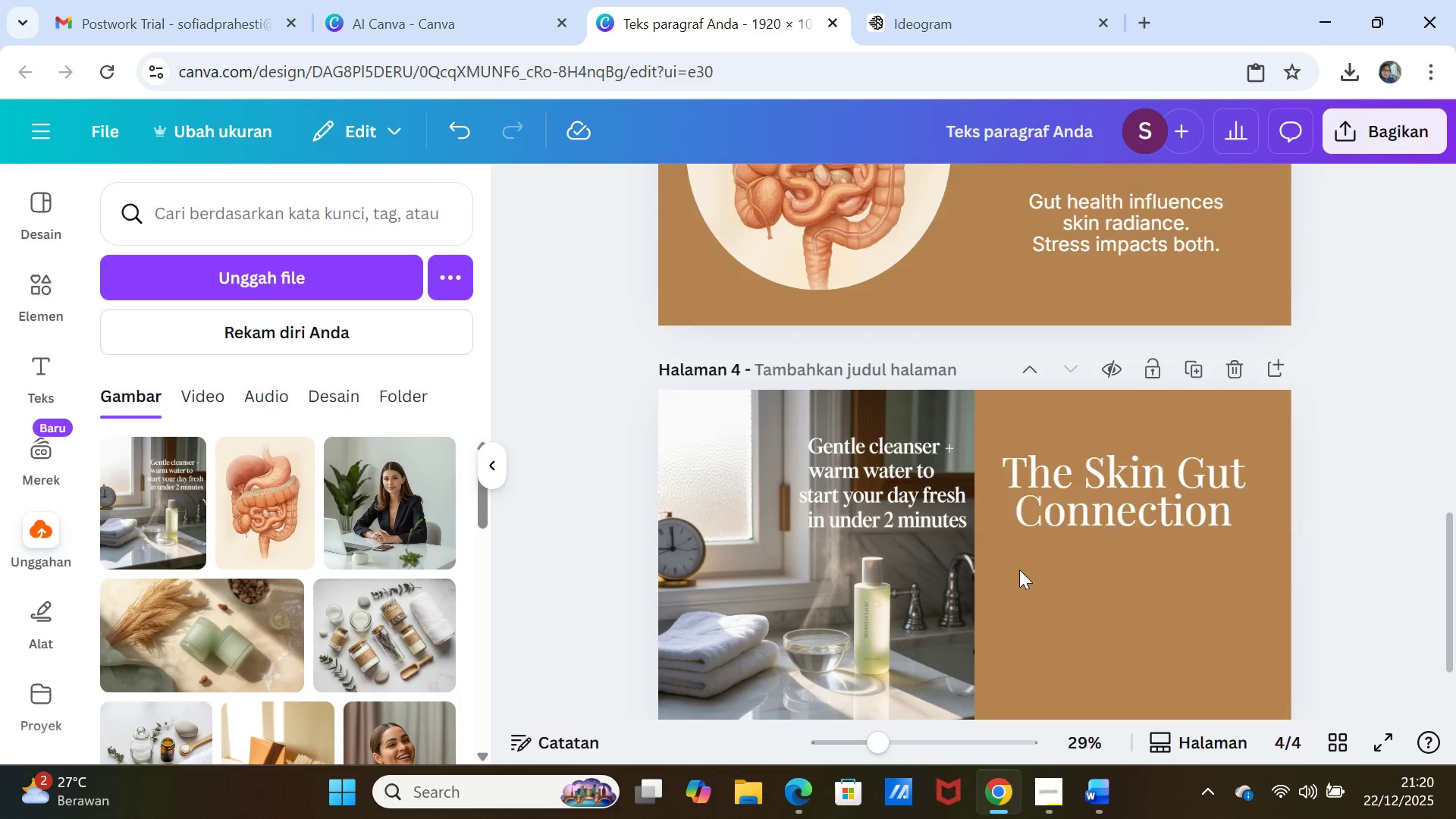 
key(Delete)
 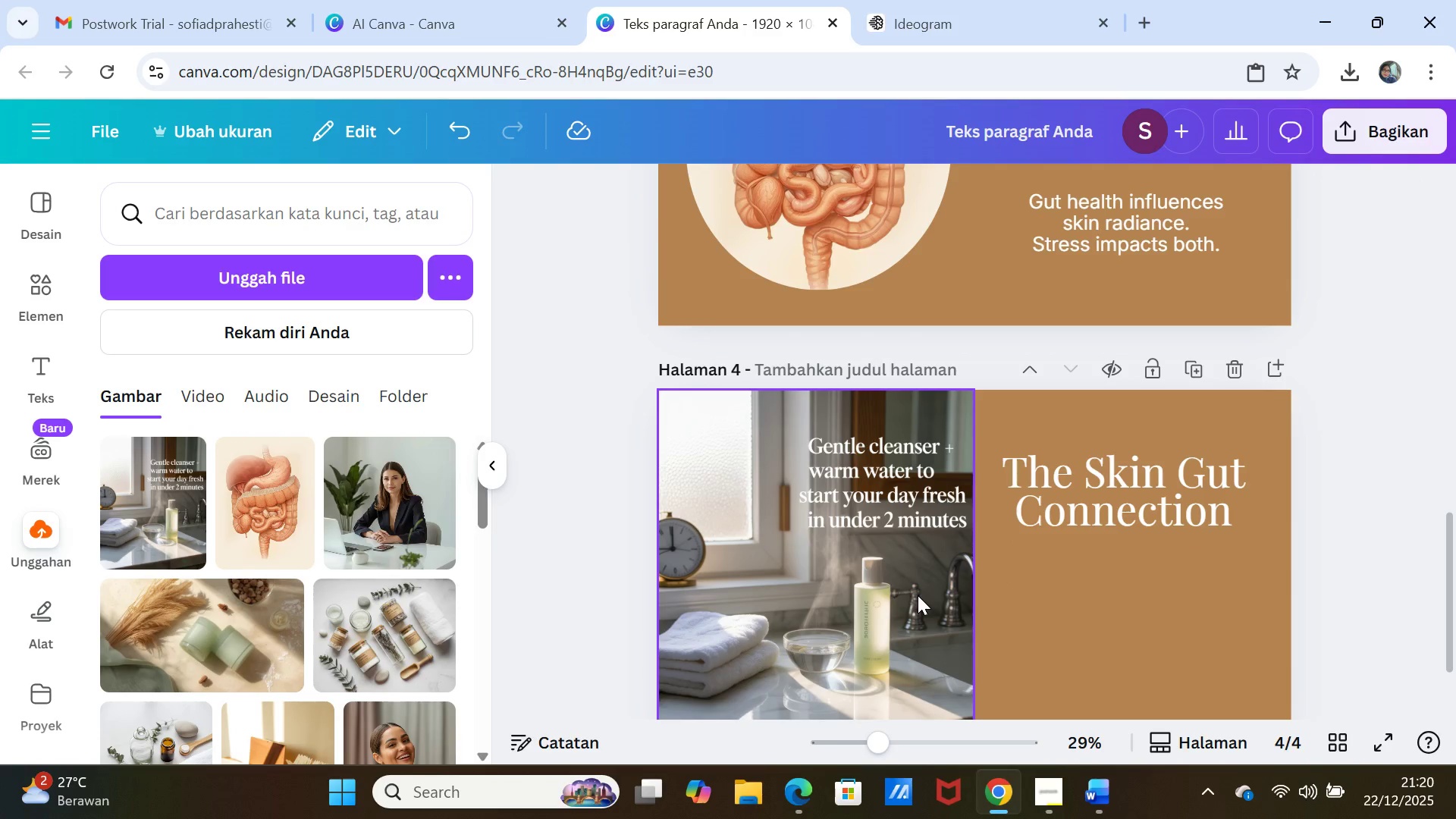 
left_click([918, 595])
 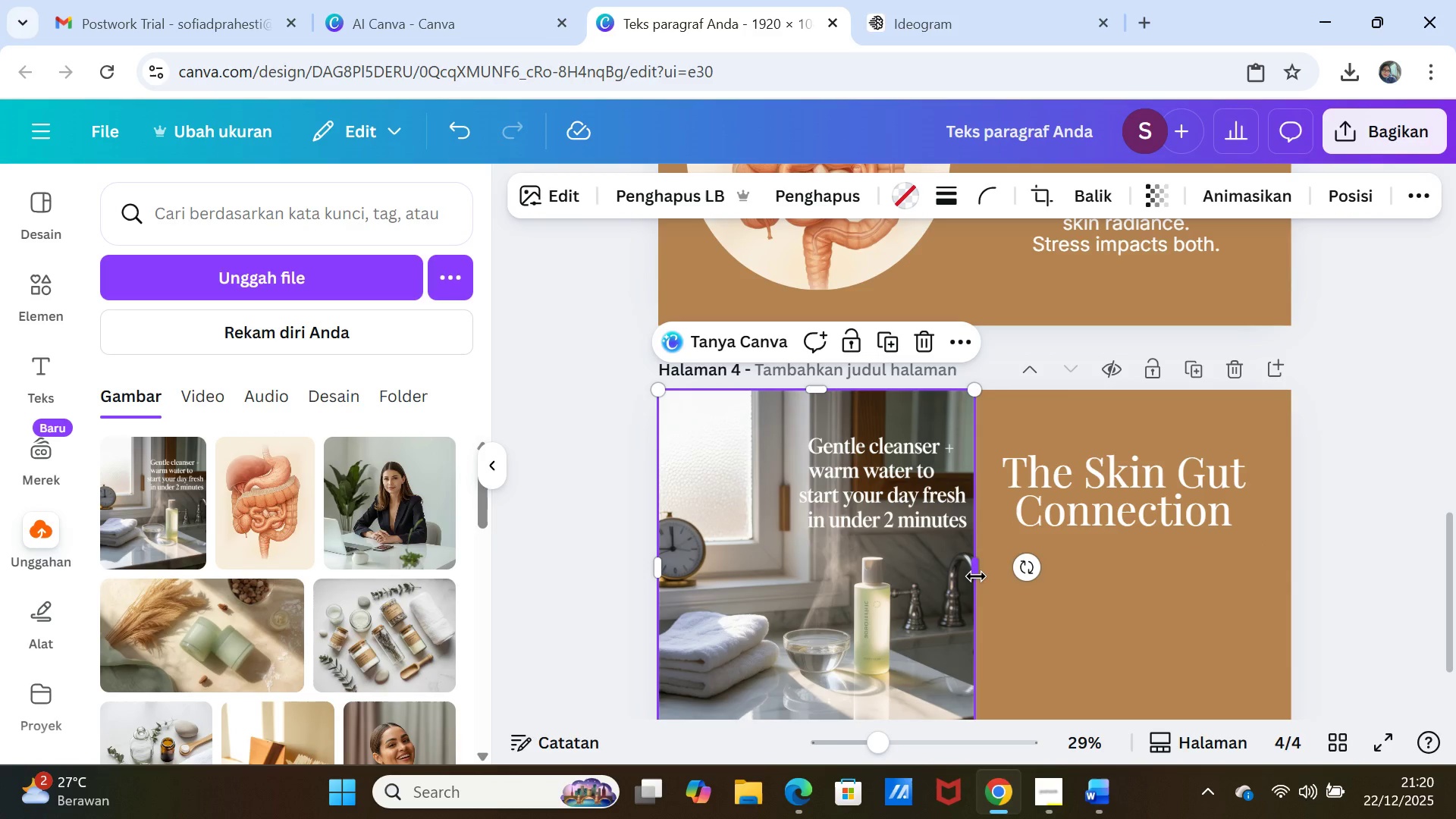 
left_click_drag(start_coordinate=[976, 576], to_coordinate=[963, 582])
 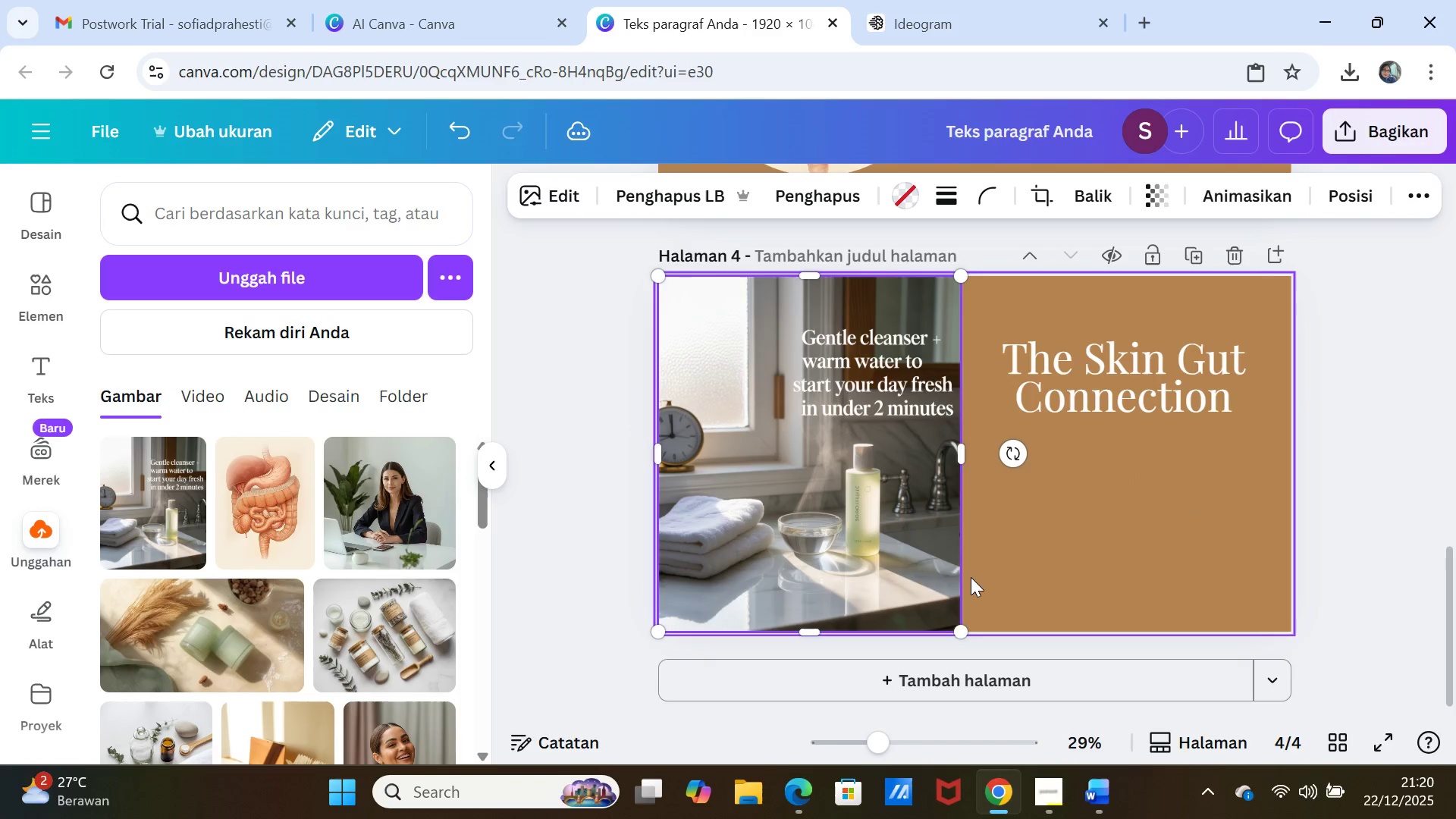 
scroll: coordinate [971, 577], scroll_direction: down, amount: 1.0
 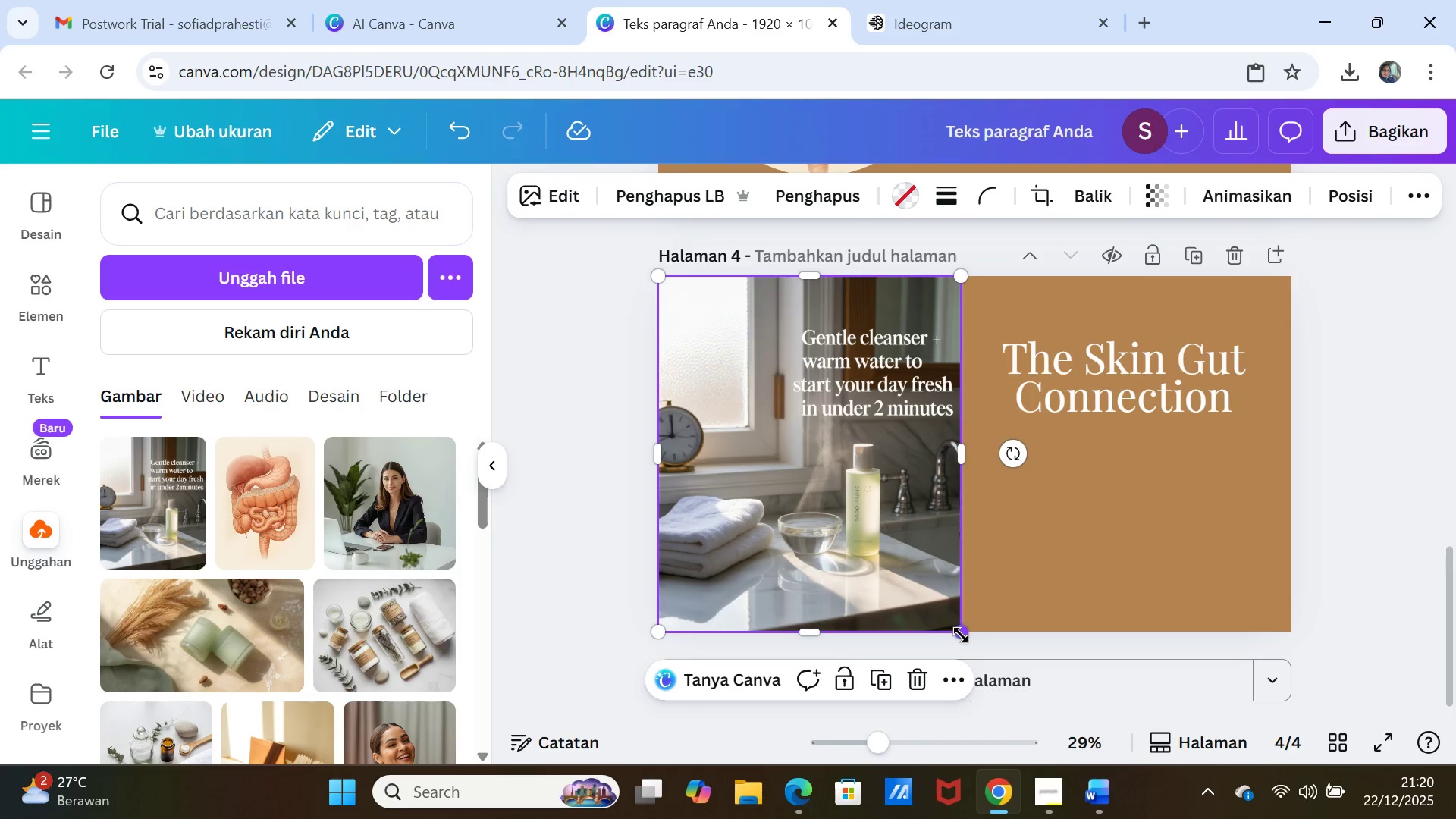 
left_click_drag(start_coordinate=[962, 635], to_coordinate=[977, 635])
 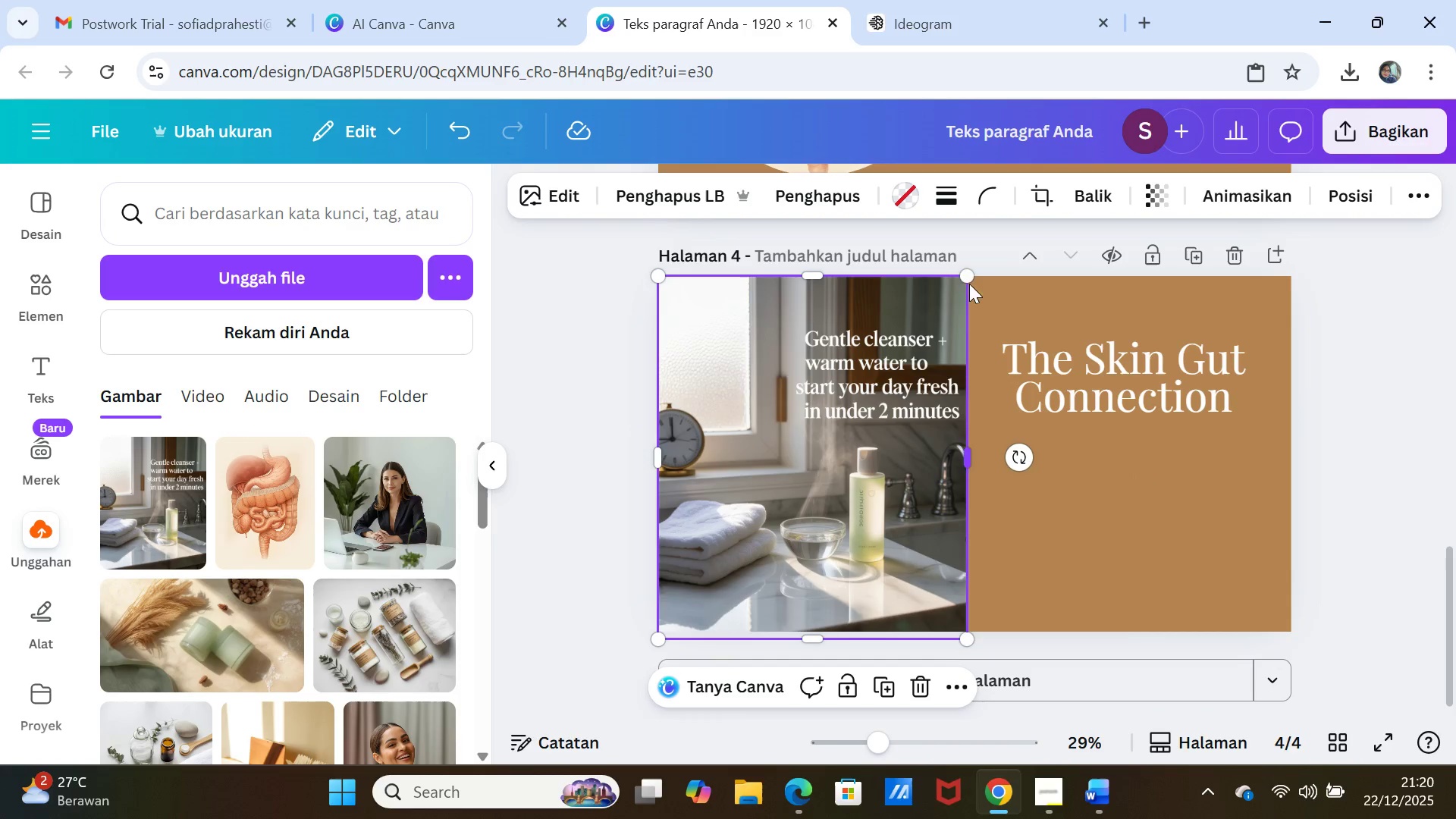 
left_click_drag(start_coordinate=[969, 279], to_coordinate=[965, 288])
 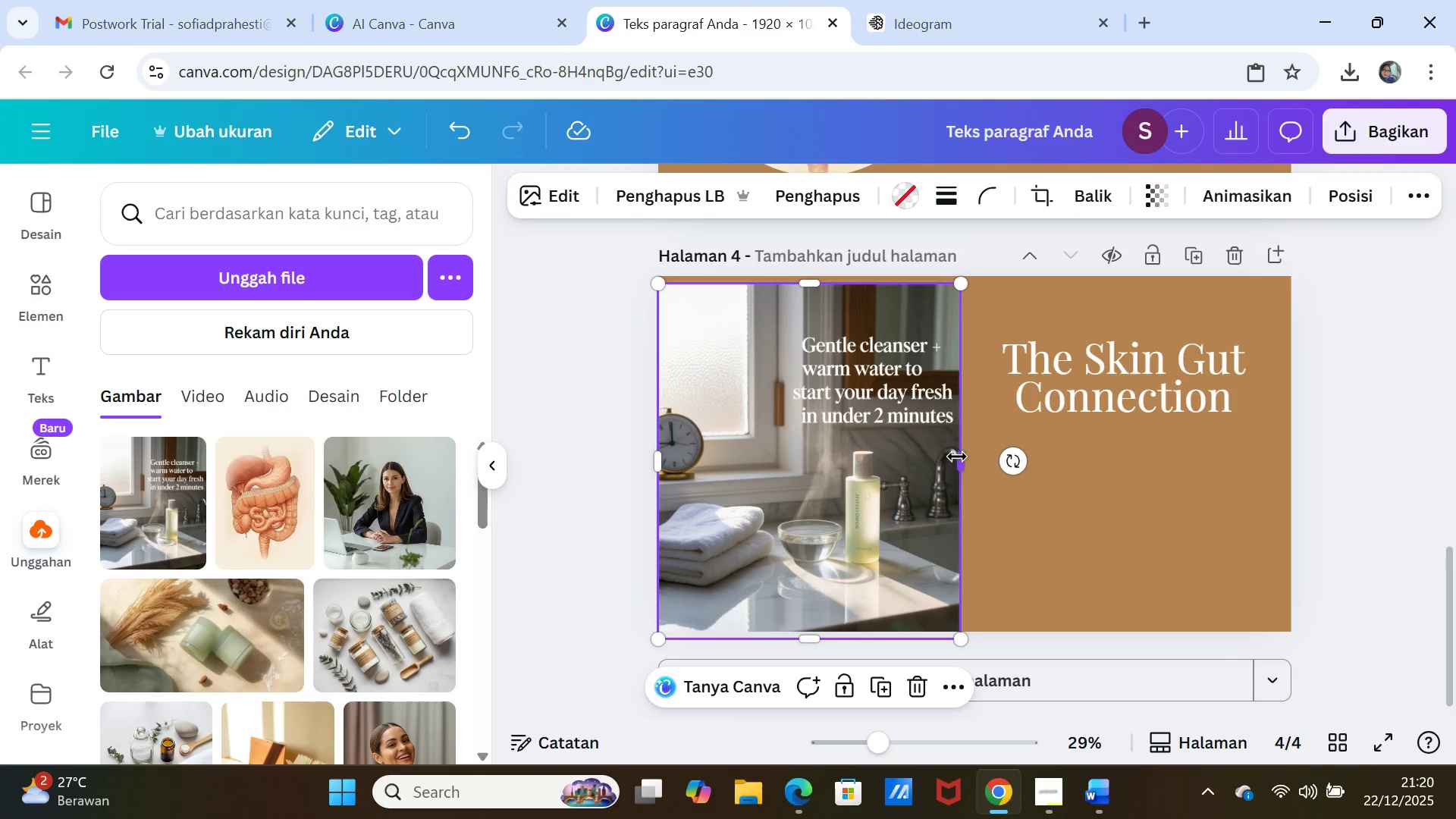 
left_click_drag(start_coordinate=[959, 457], to_coordinate=[976, 458])
 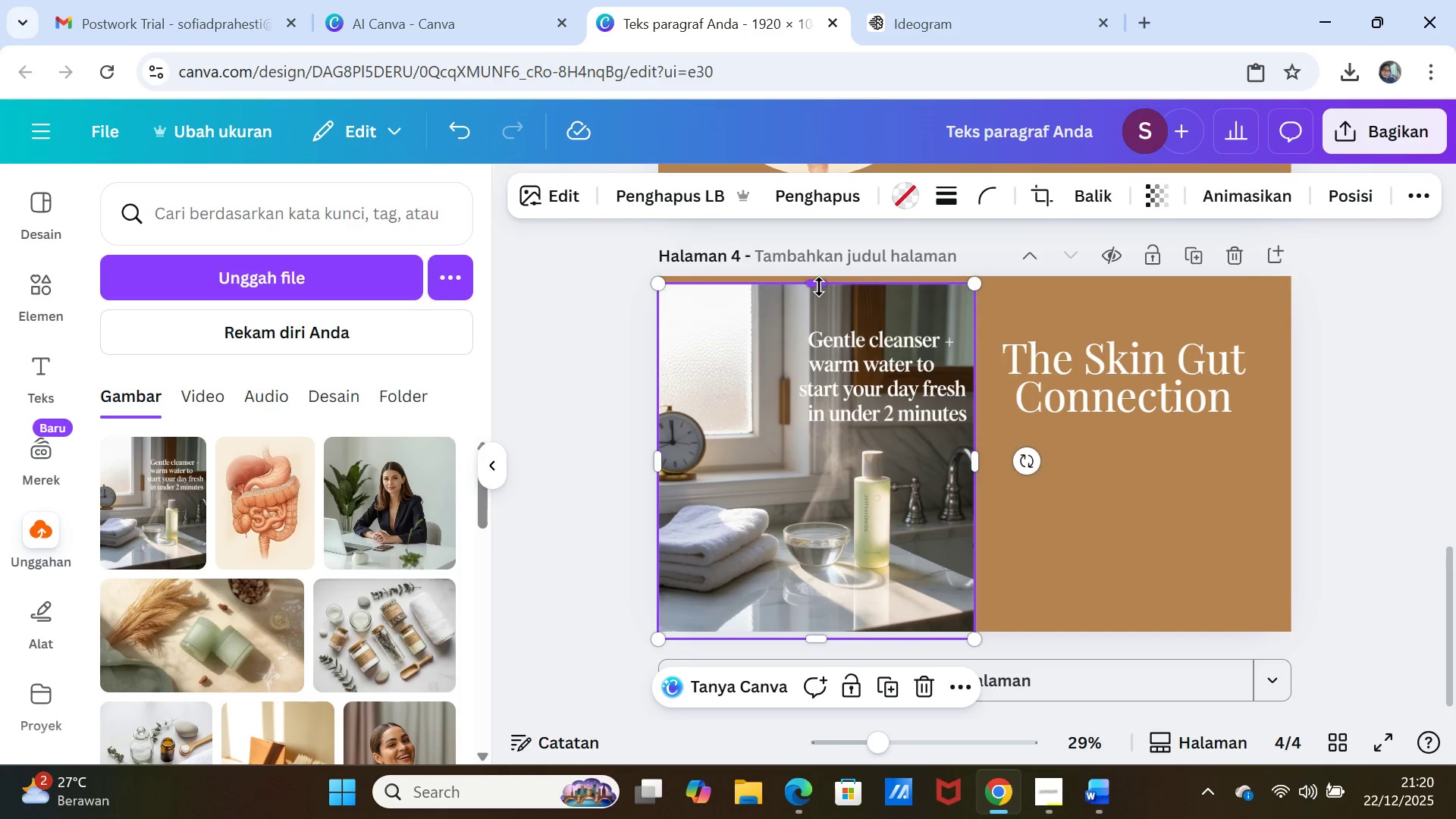 
left_click_drag(start_coordinate=[820, 287], to_coordinate=[820, 276])
 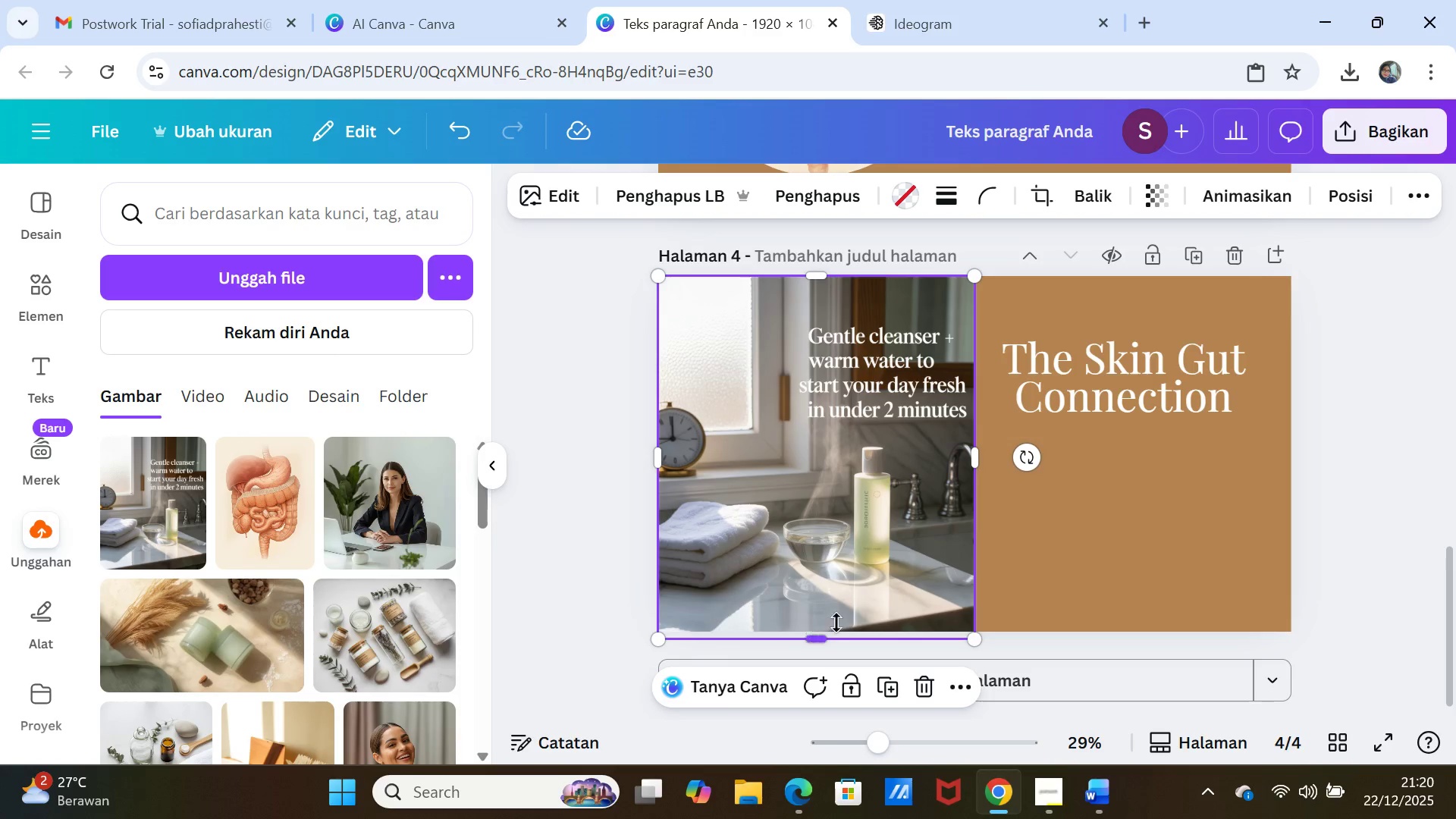 
left_click([1066, 583])
 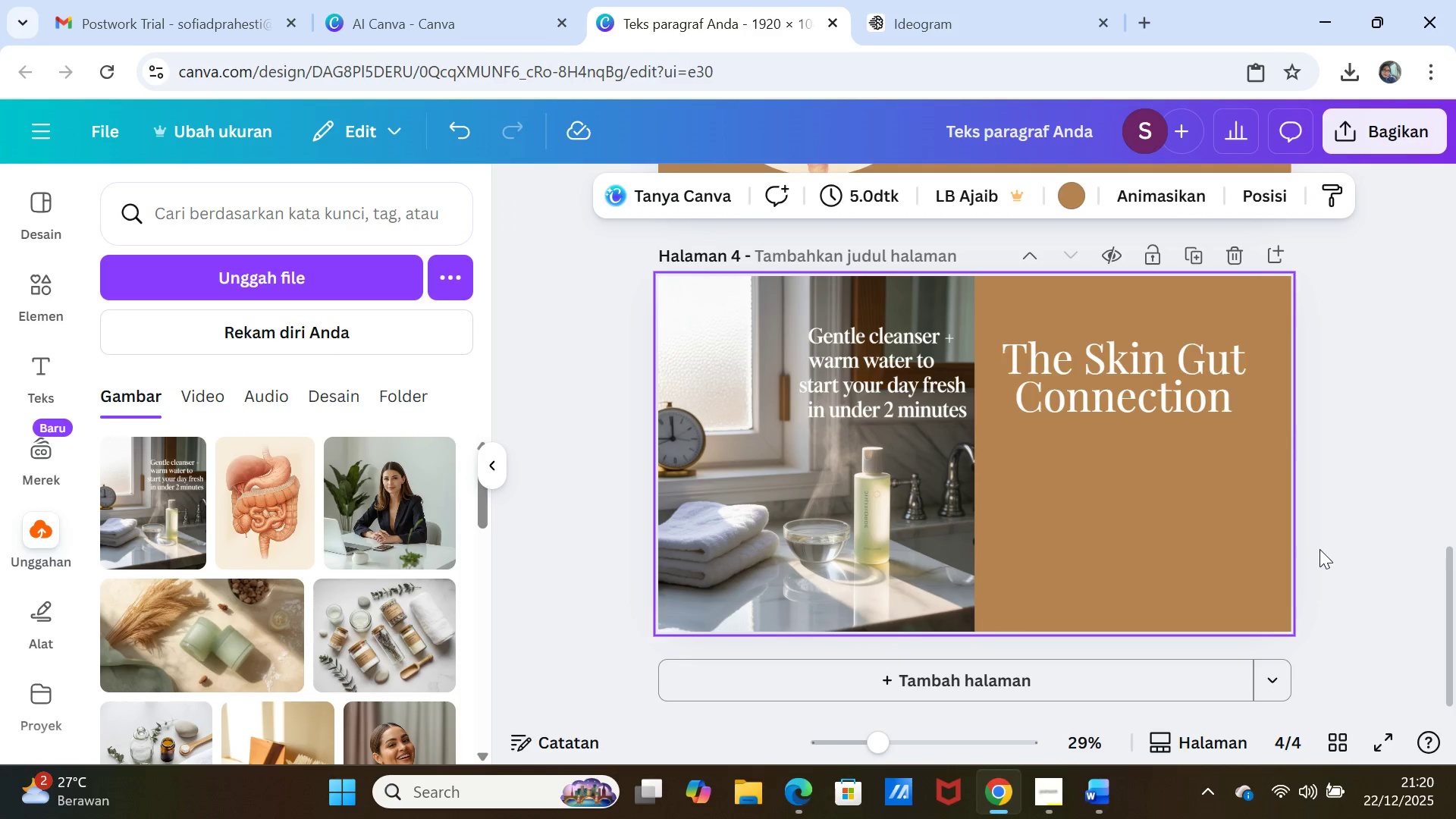 
left_click([818, 576])
 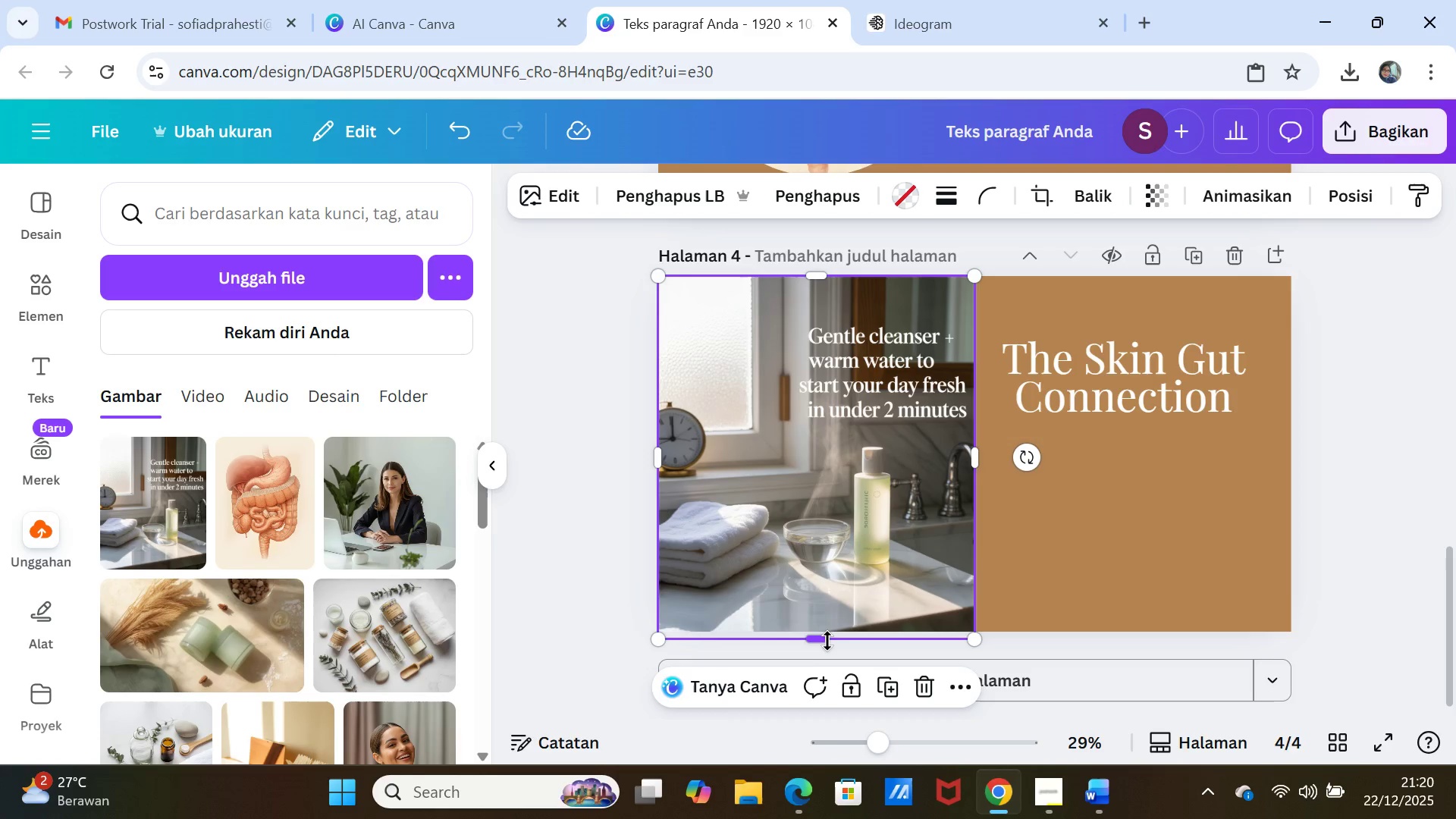 
left_click_drag(start_coordinate=[825, 640], to_coordinate=[824, 626])
 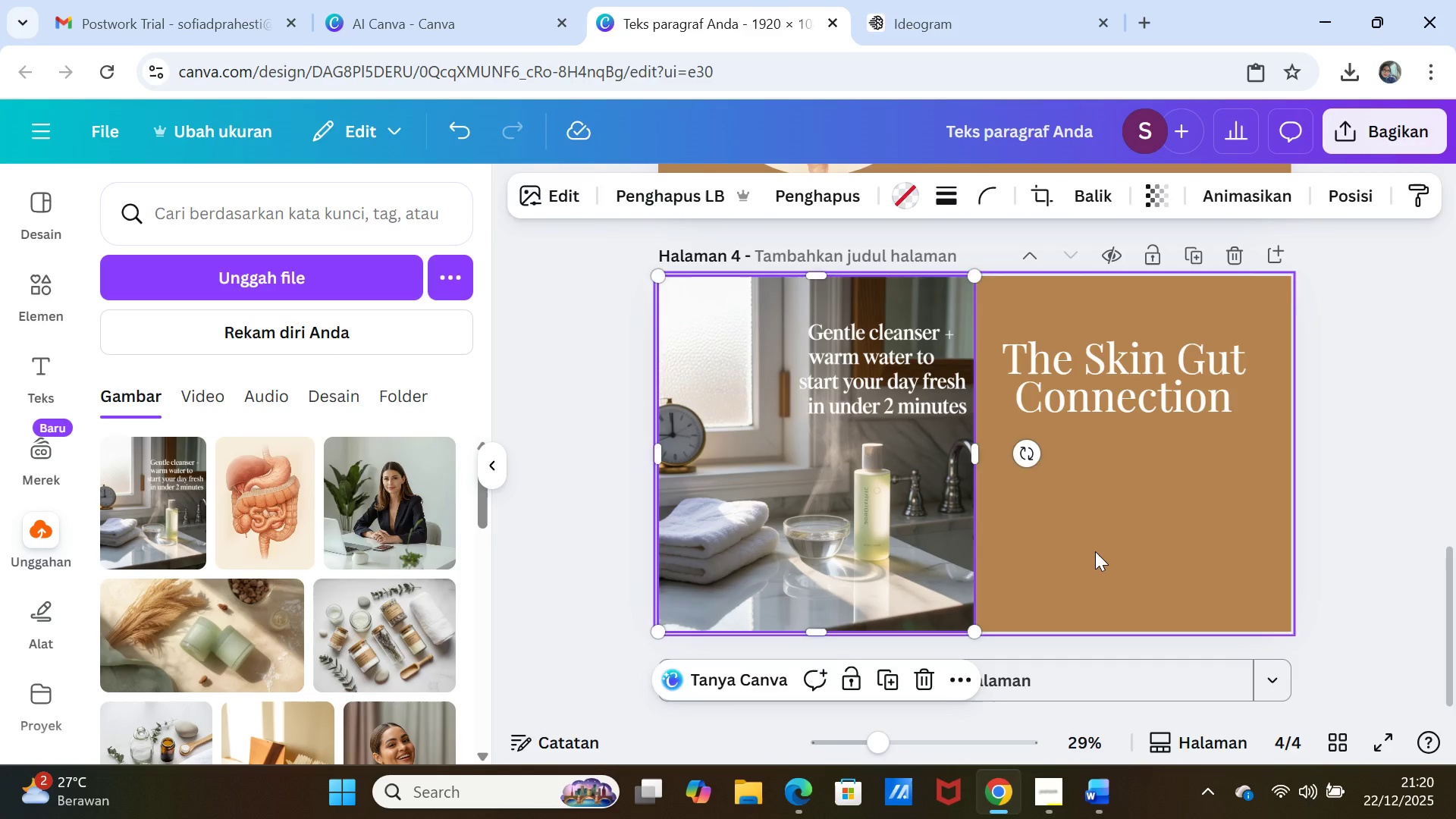 
left_click([1095, 551])
 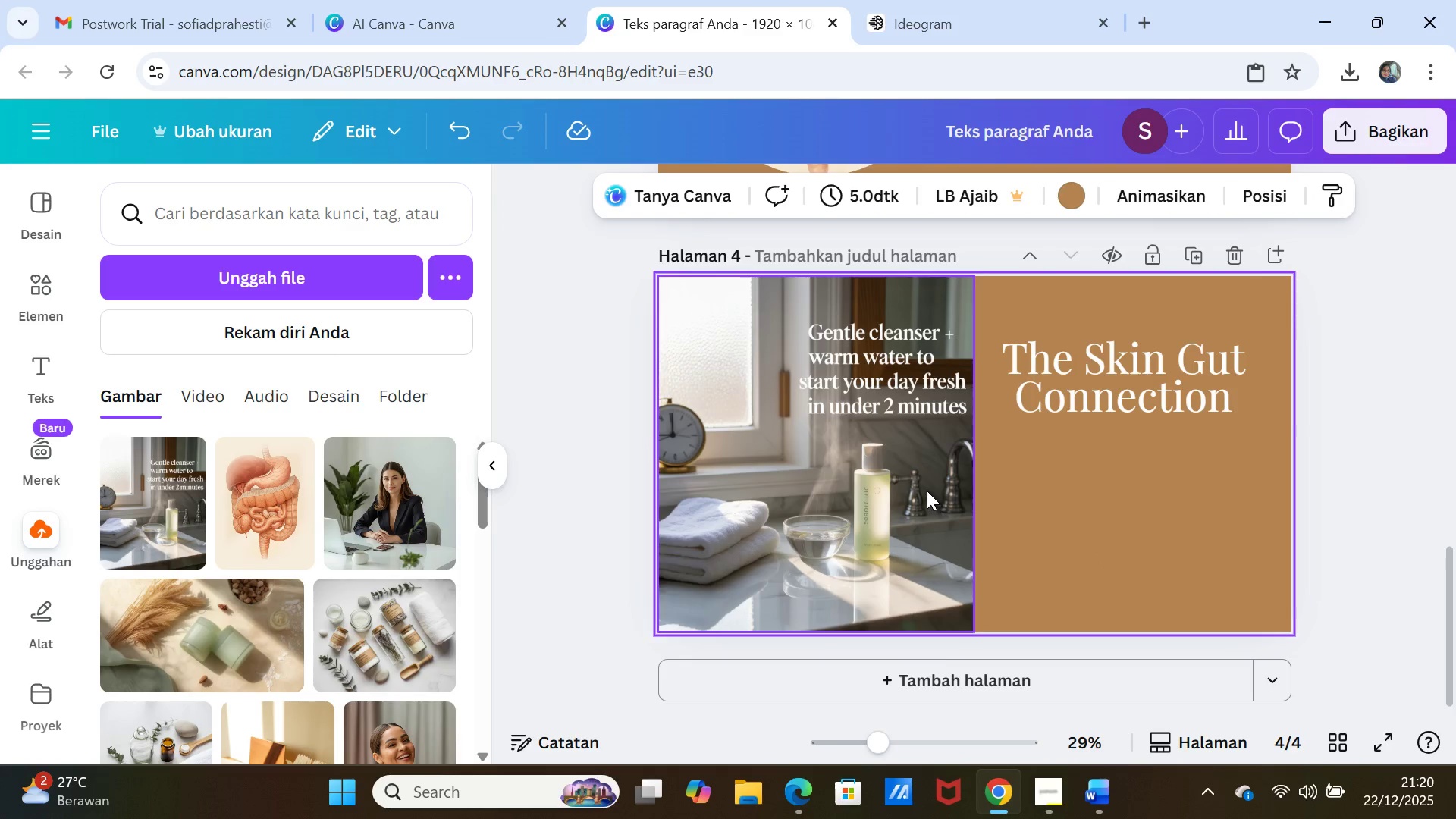 
left_click([925, 490])
 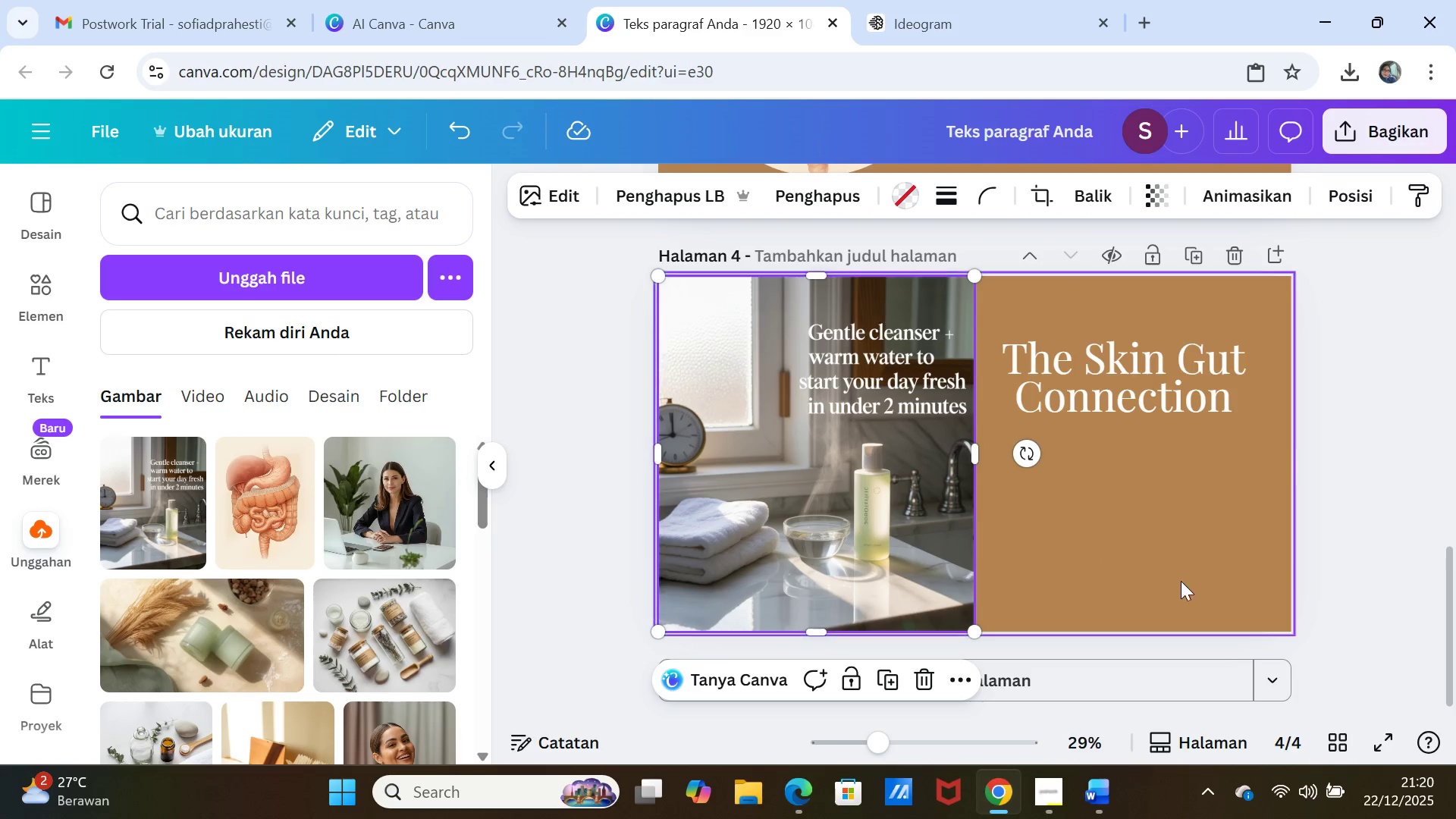 
left_click([1181, 584])
 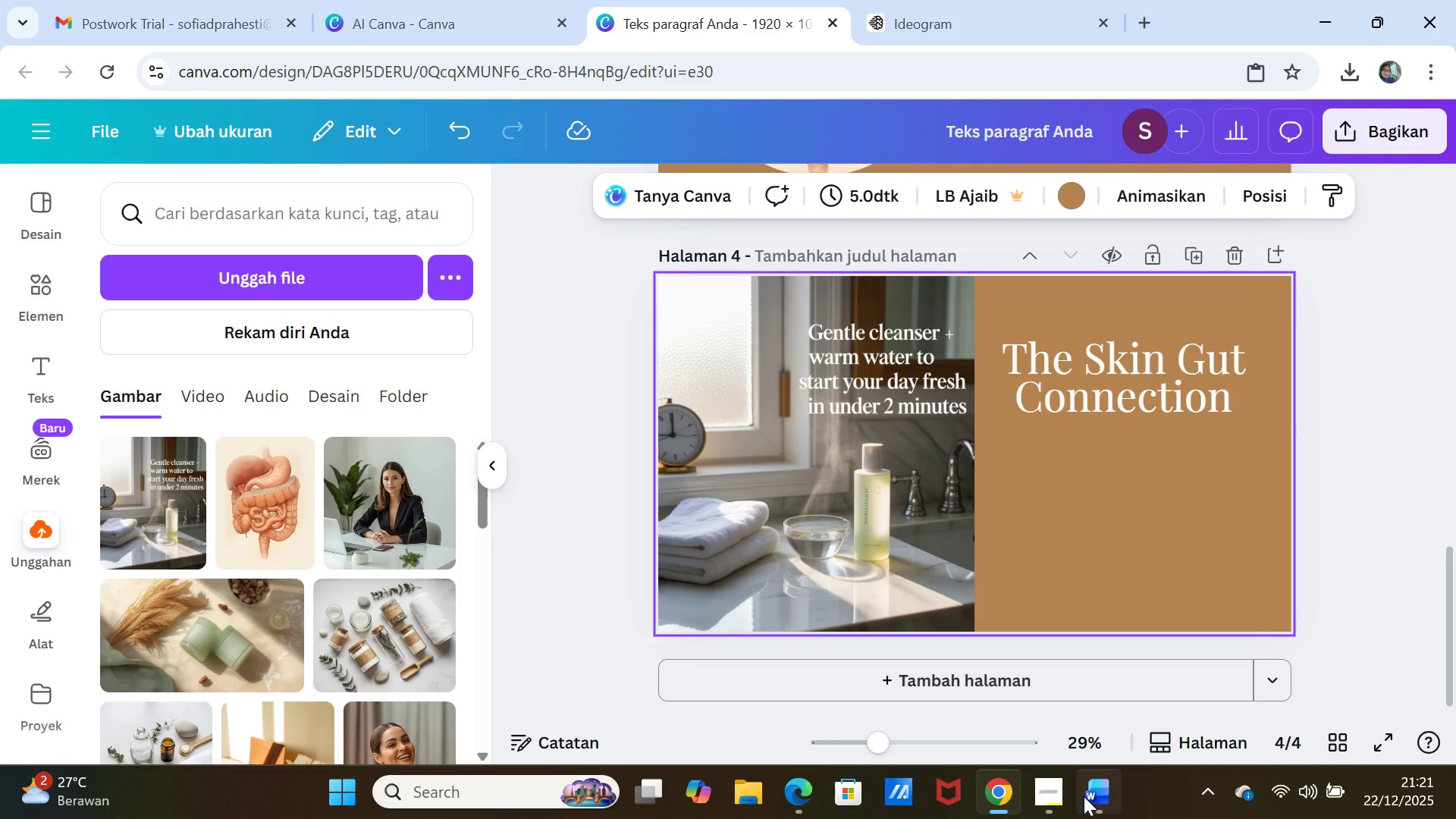 
left_click([1103, 795])
 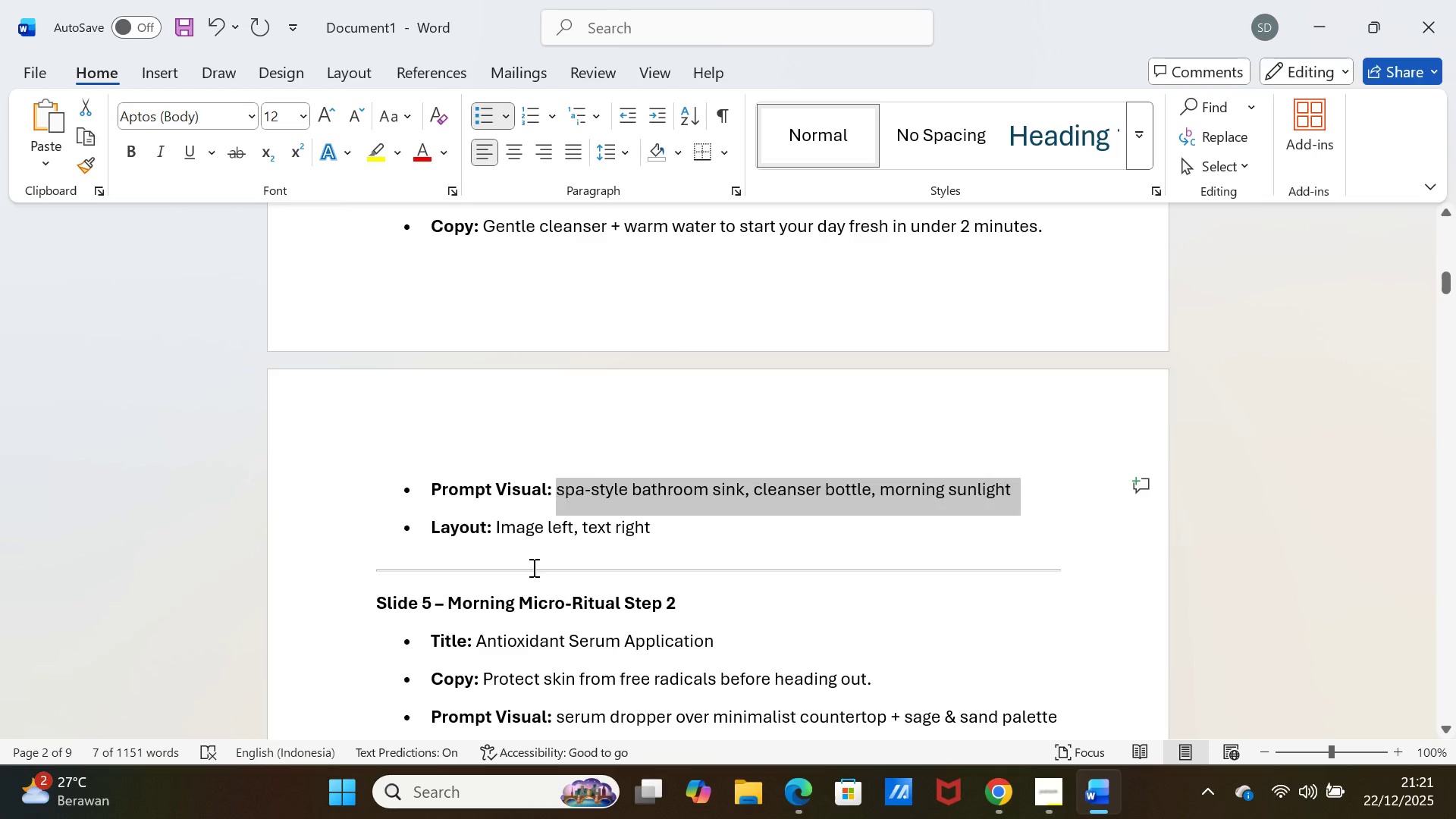 
scroll: coordinate [532, 548], scroll_direction: up, amount: 2.0
 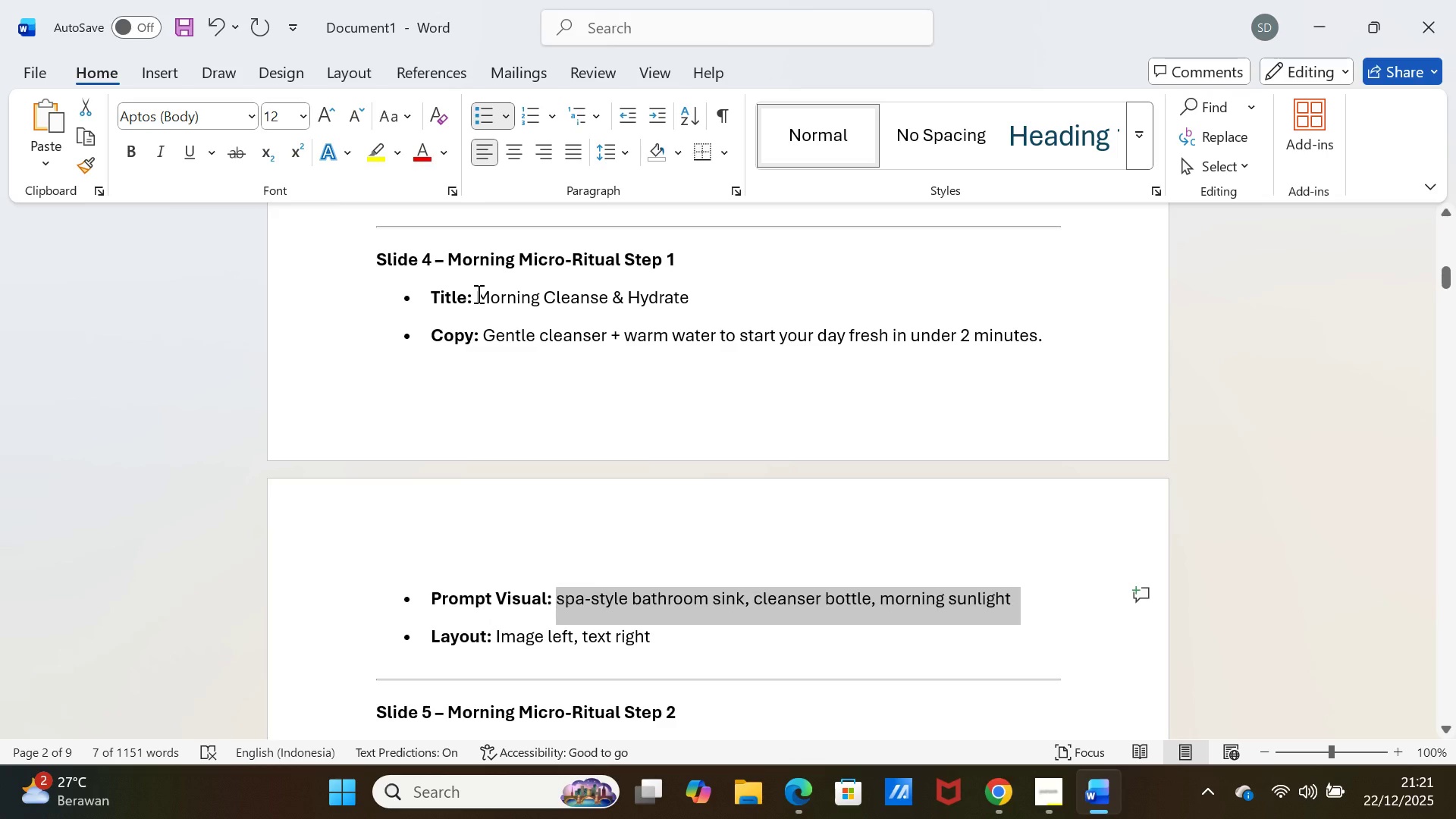 
left_click_drag(start_coordinate=[477, 293], to_coordinate=[696, 292])
 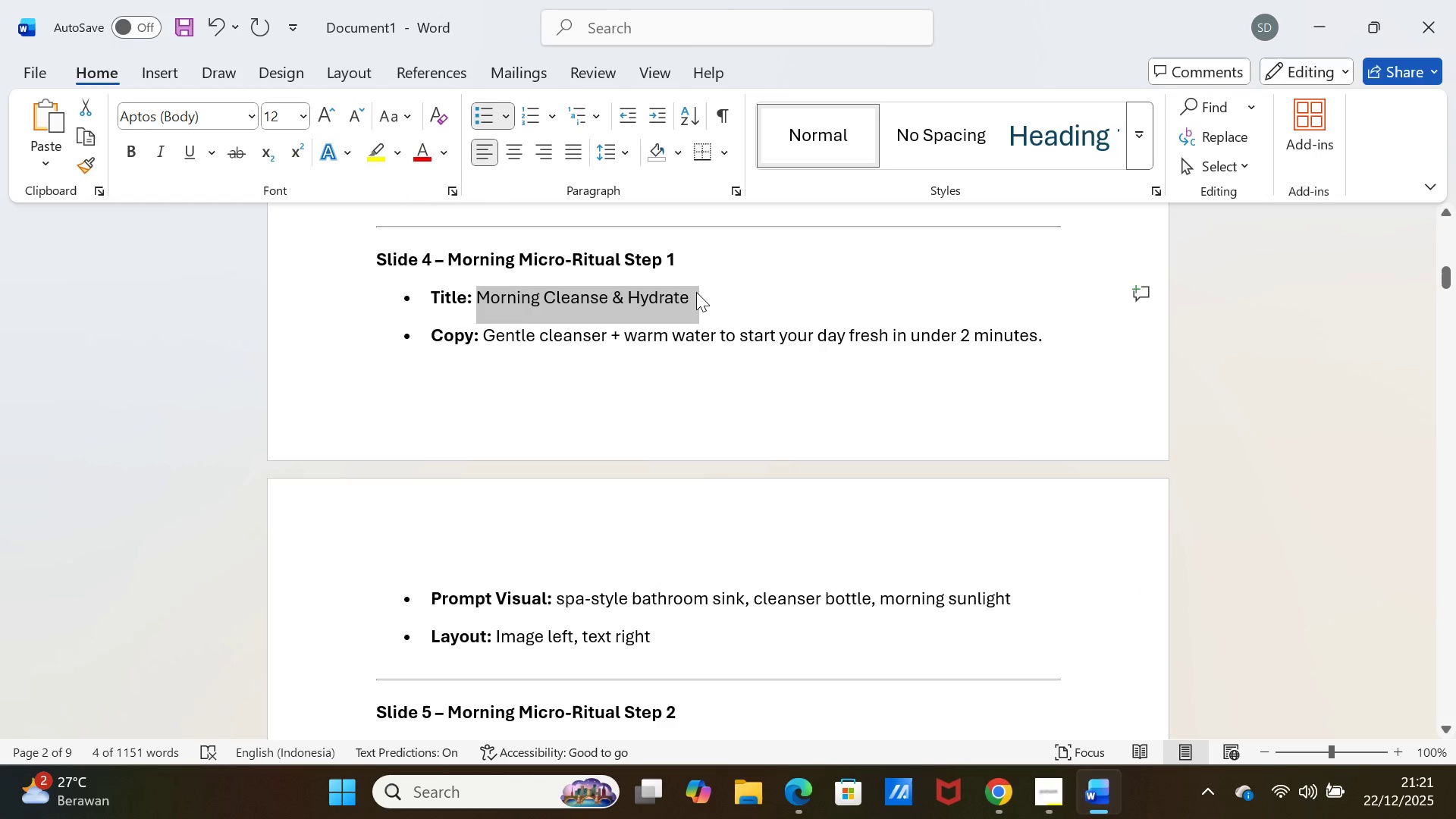 
key(Control+C)
 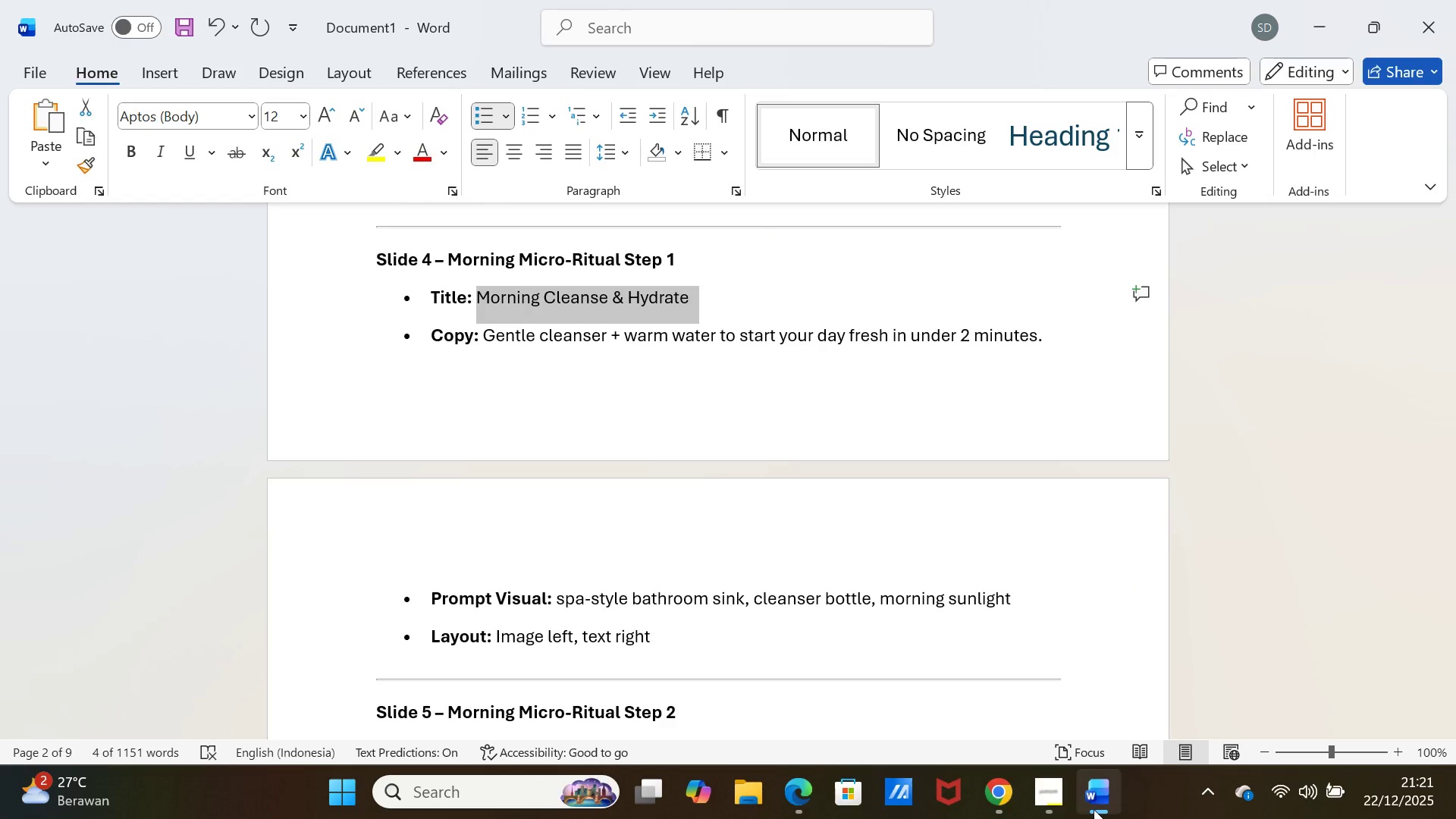 
left_click([1094, 808])
 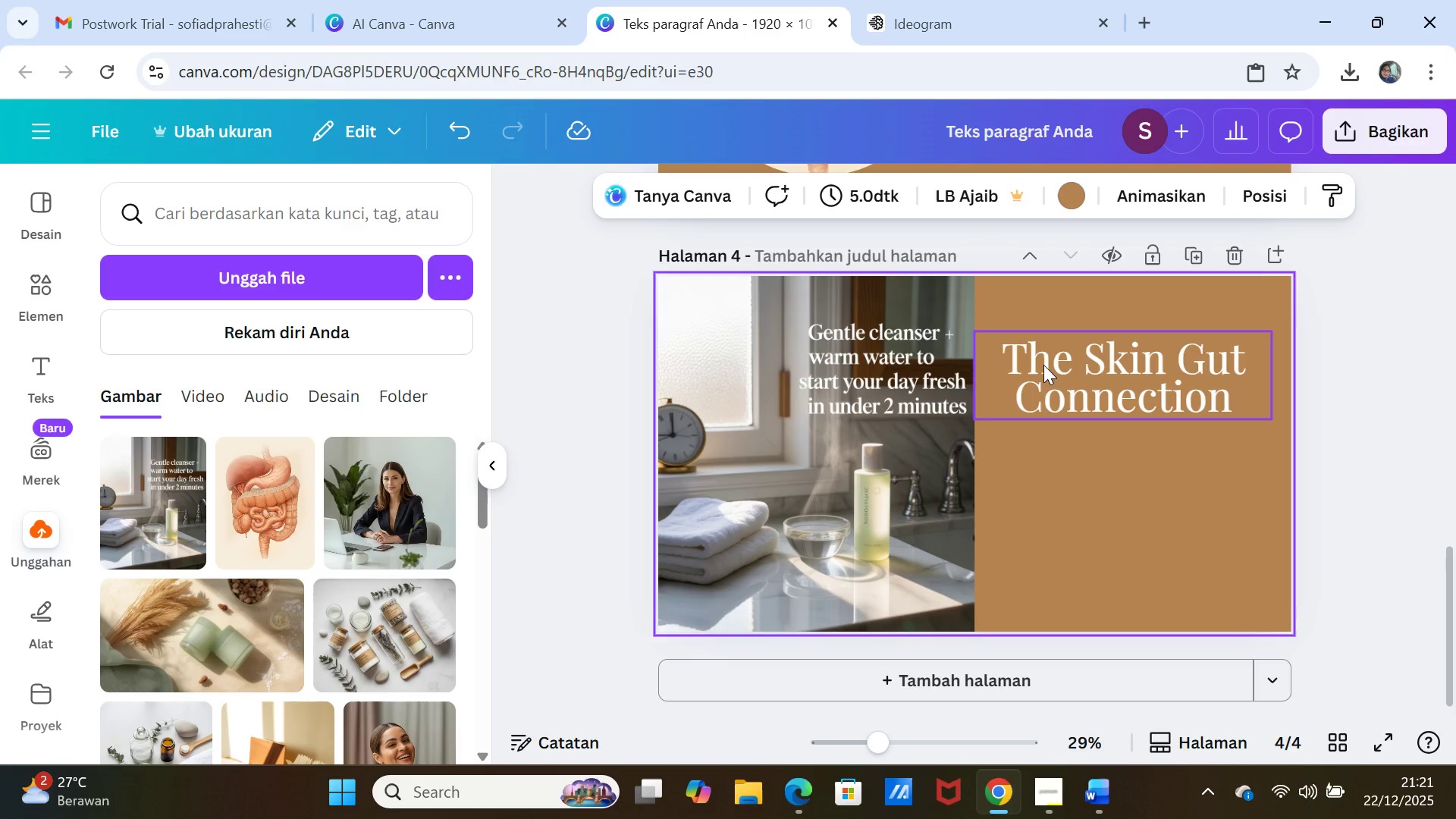 
double_click([1043, 365])
 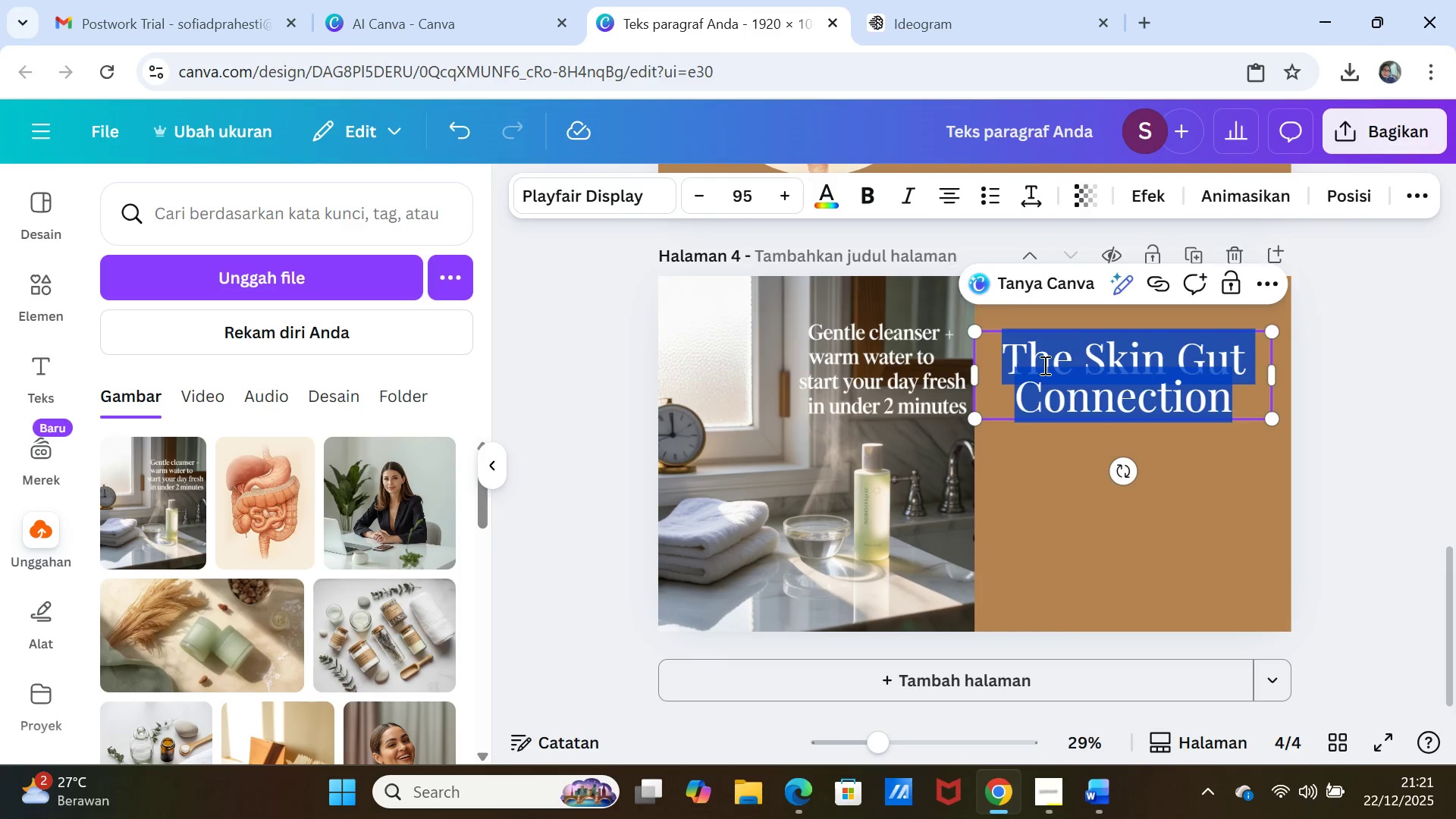 
triple_click([1043, 365])
 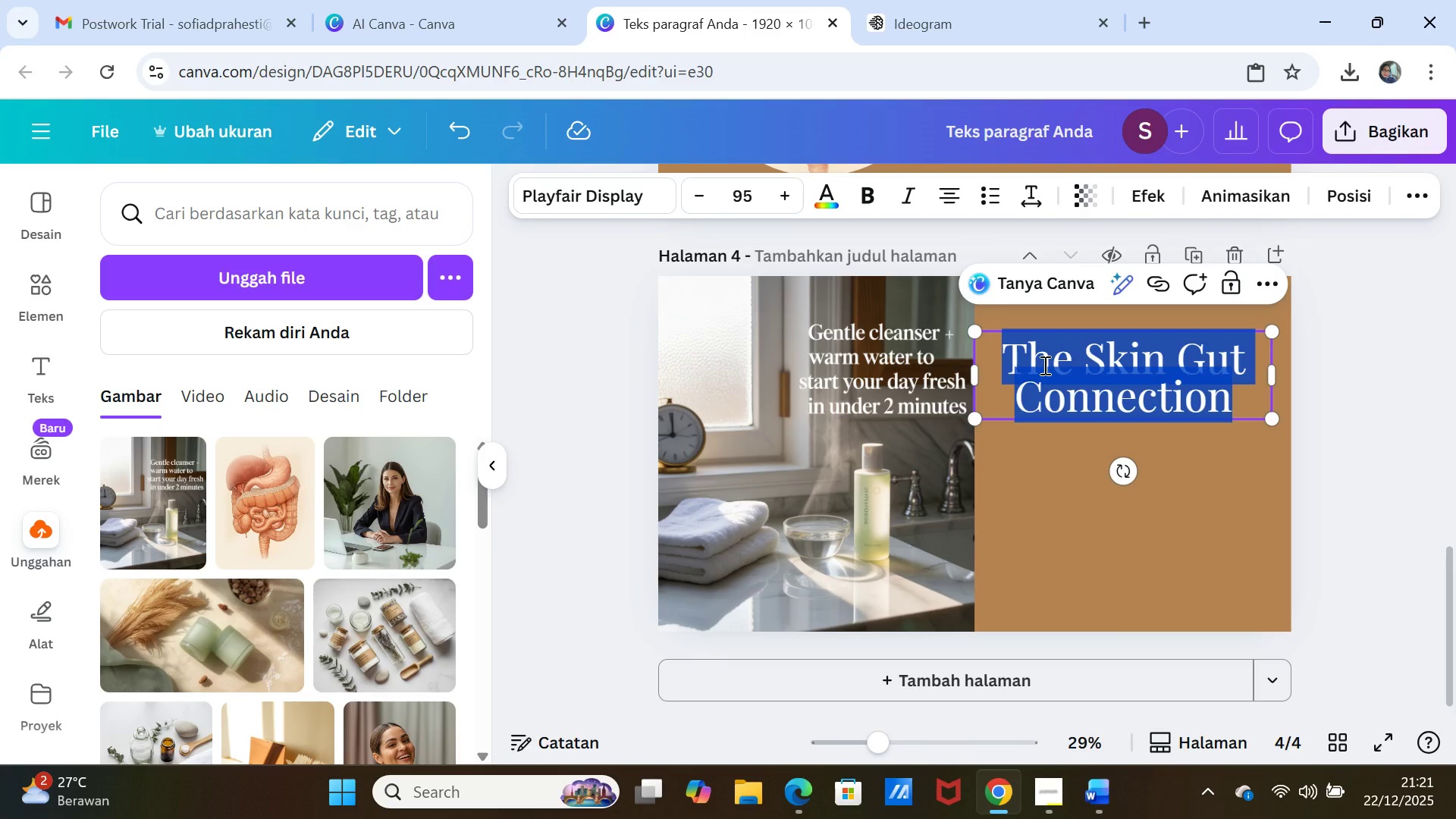 
key(Control+V)
 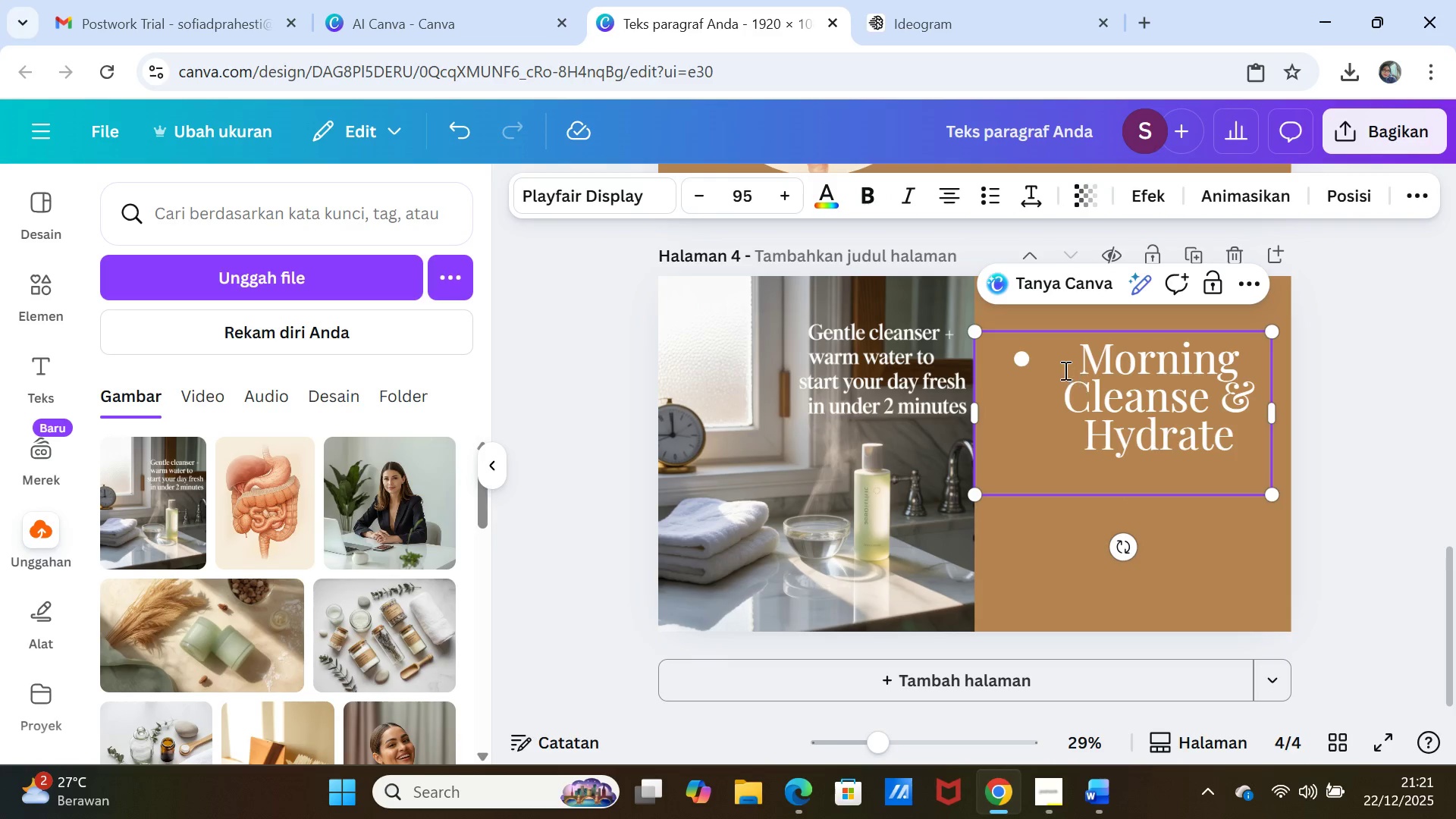 
left_click([1078, 363])
 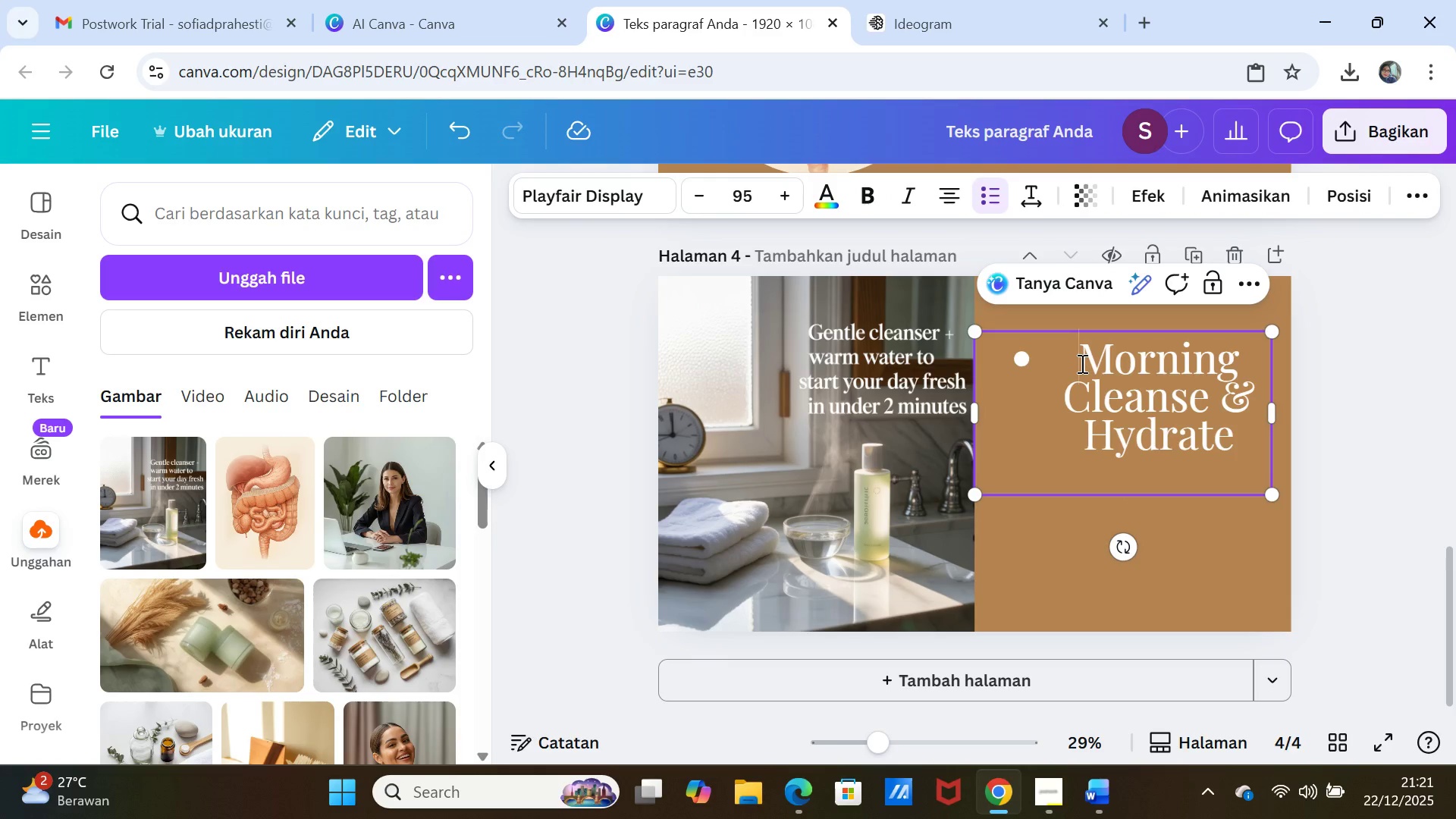 
key(Backspace)
 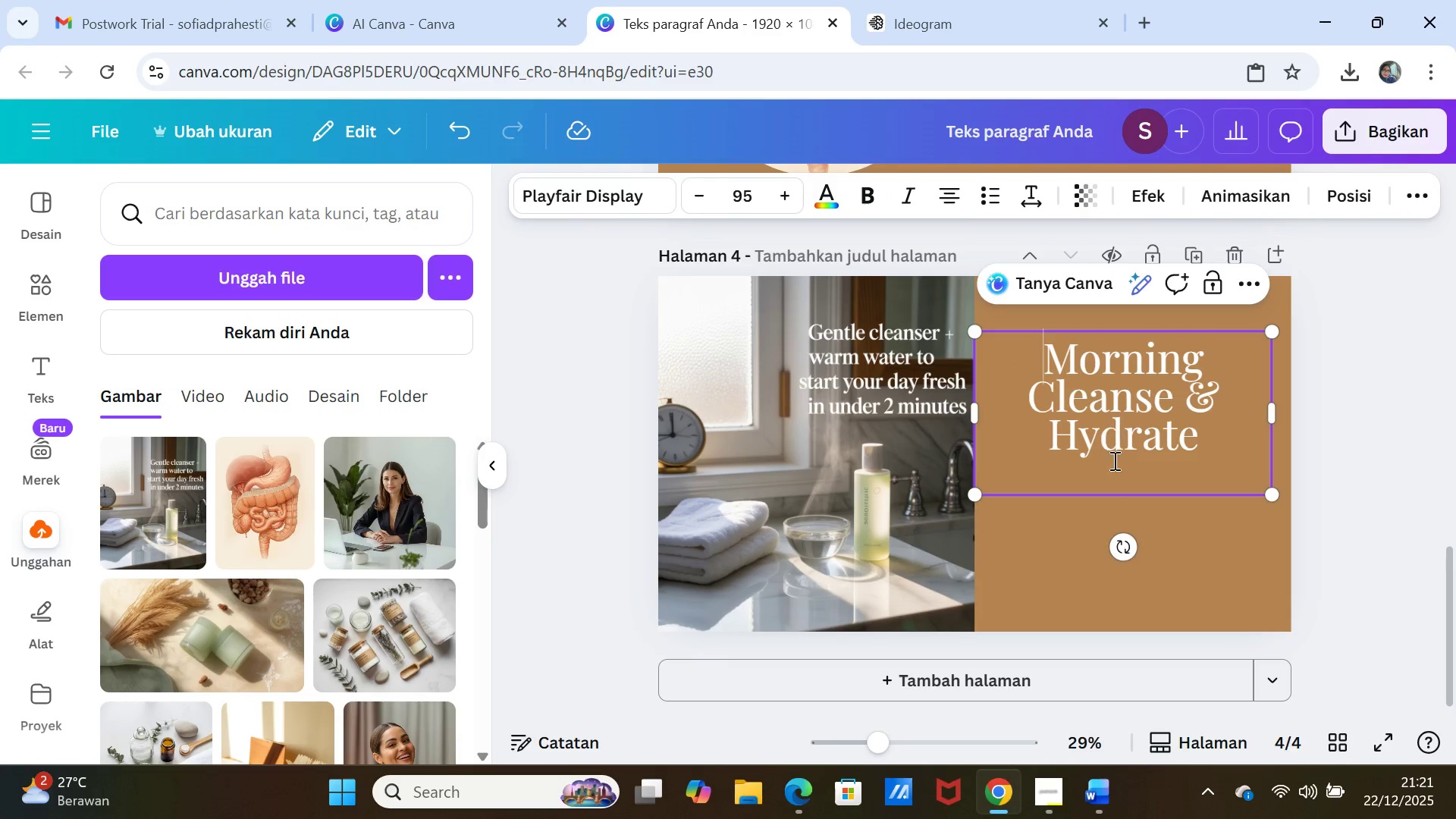 
left_click([1122, 488])
 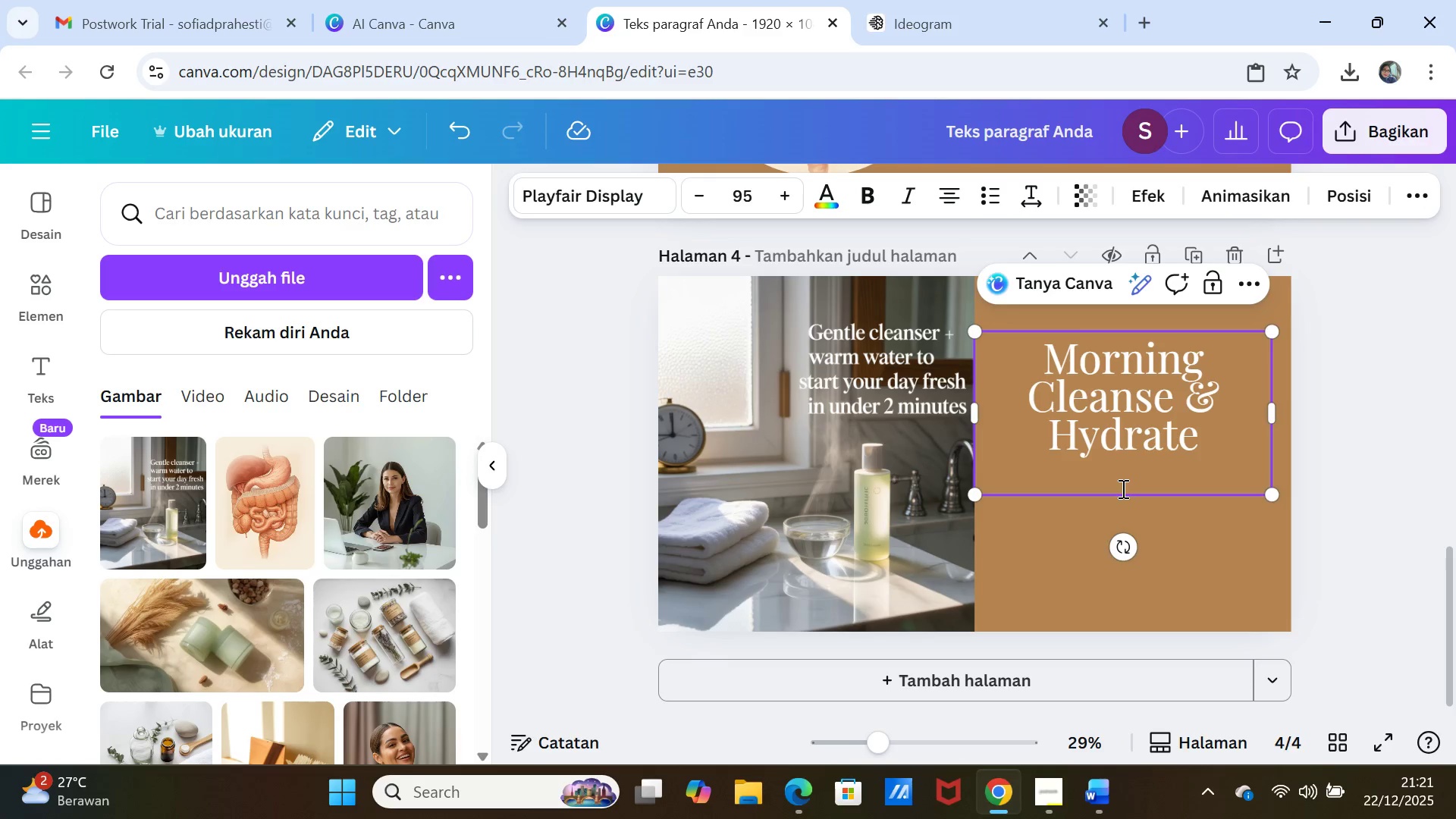 
key(Backspace)
 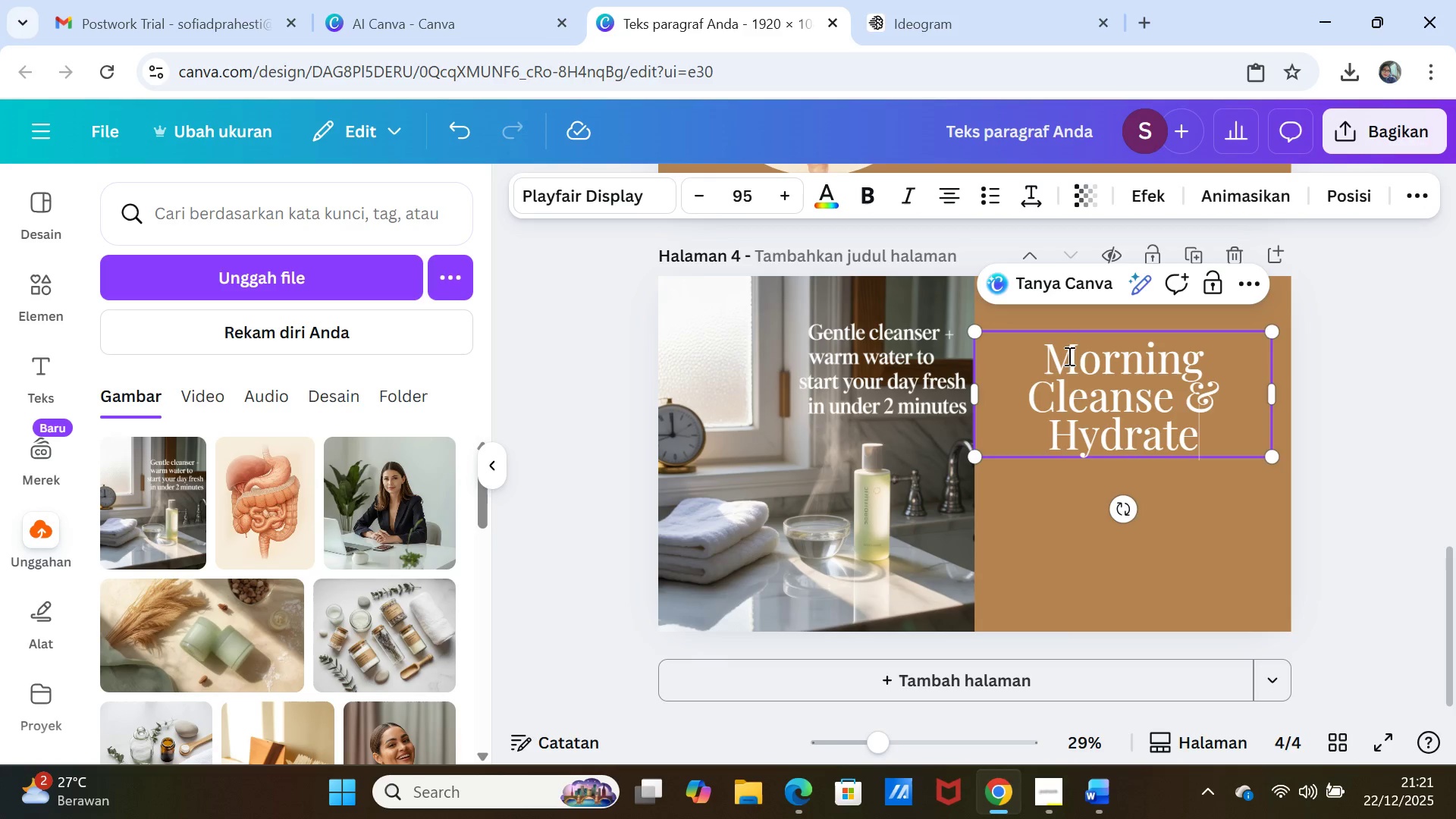 
left_click_drag(start_coordinate=[1050, 359], to_coordinate=[1194, 434])
 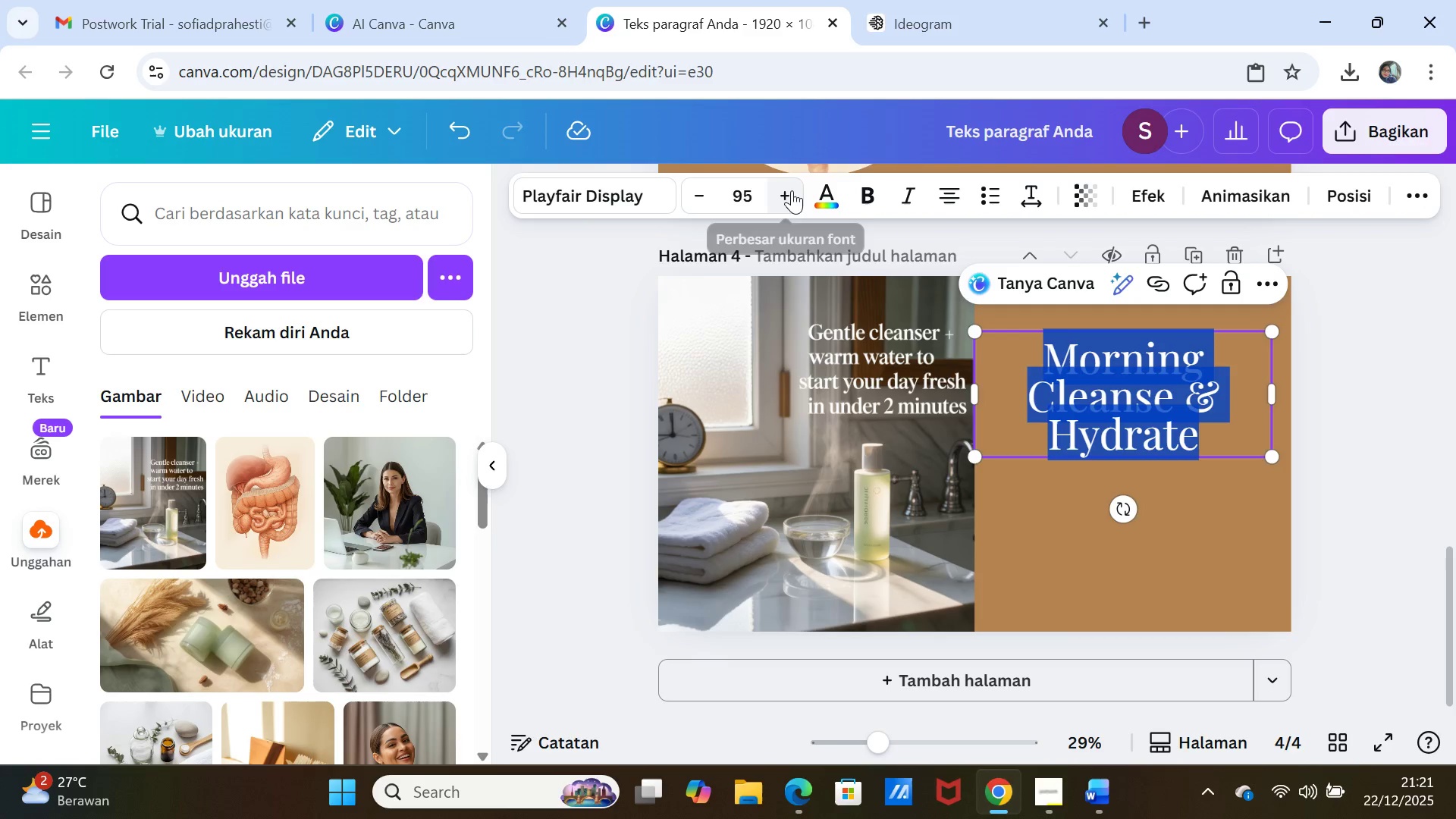 
double_click([792, 190])
 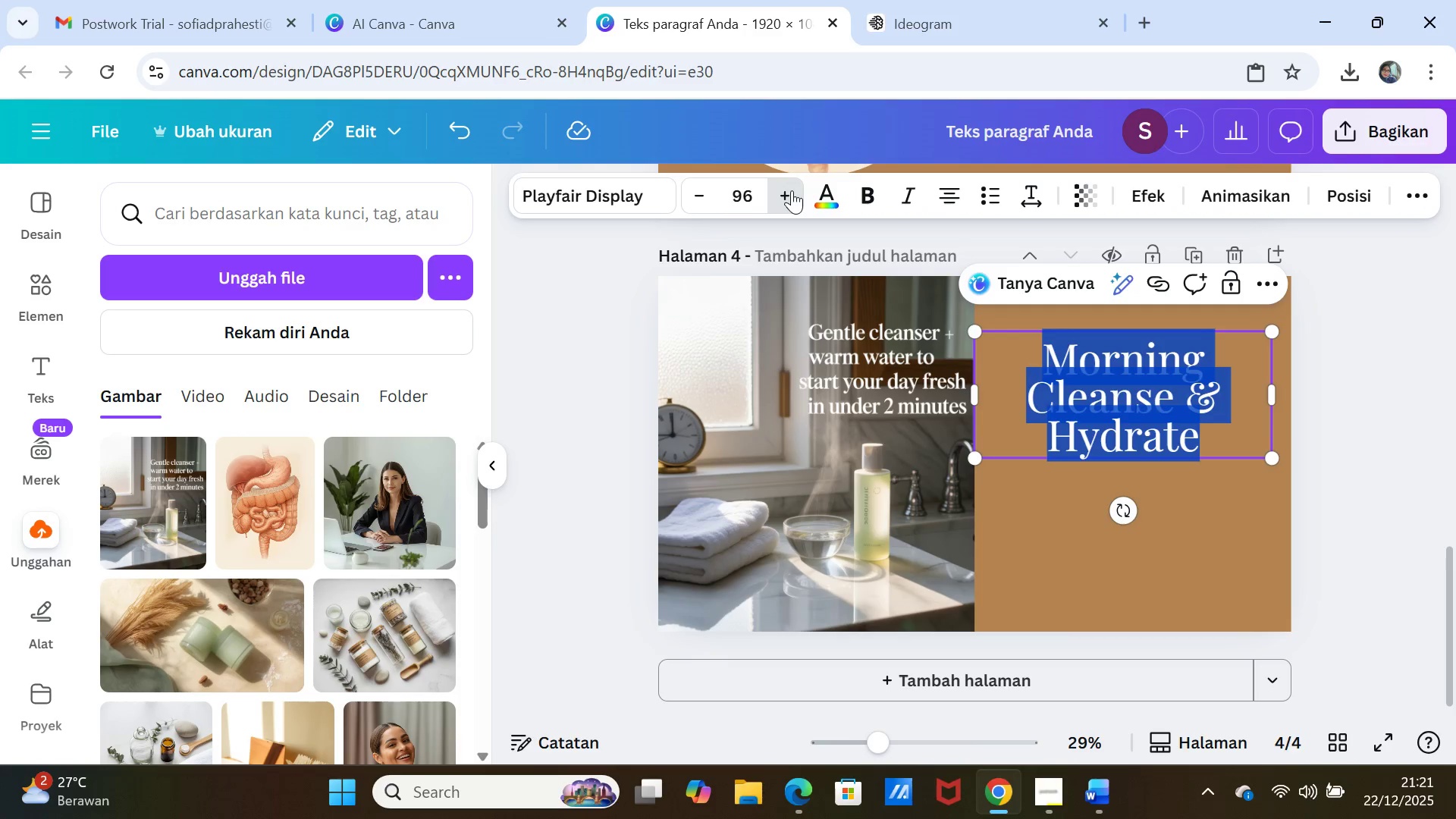 
triple_click([792, 190])
 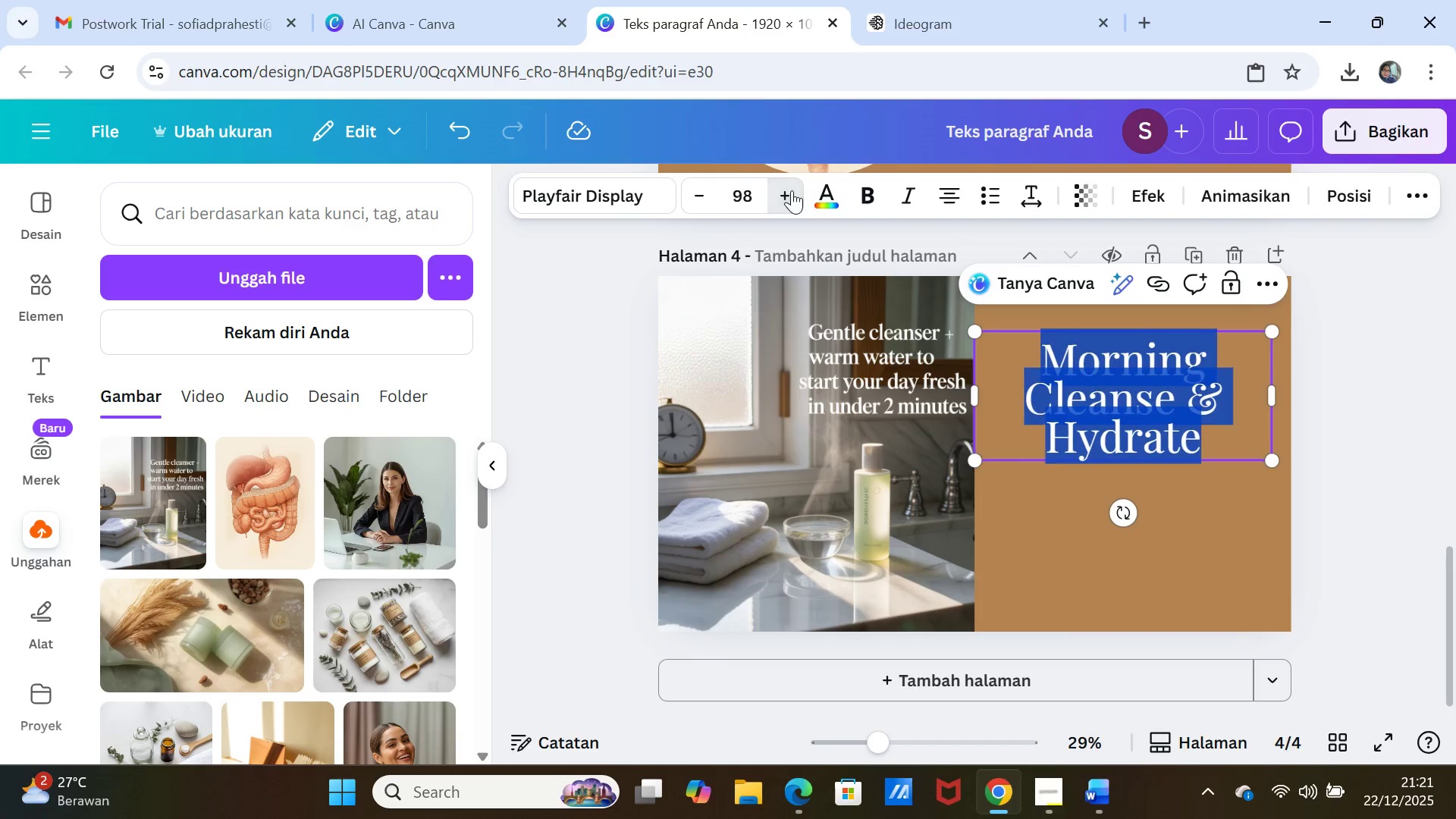 
triple_click([792, 190])
 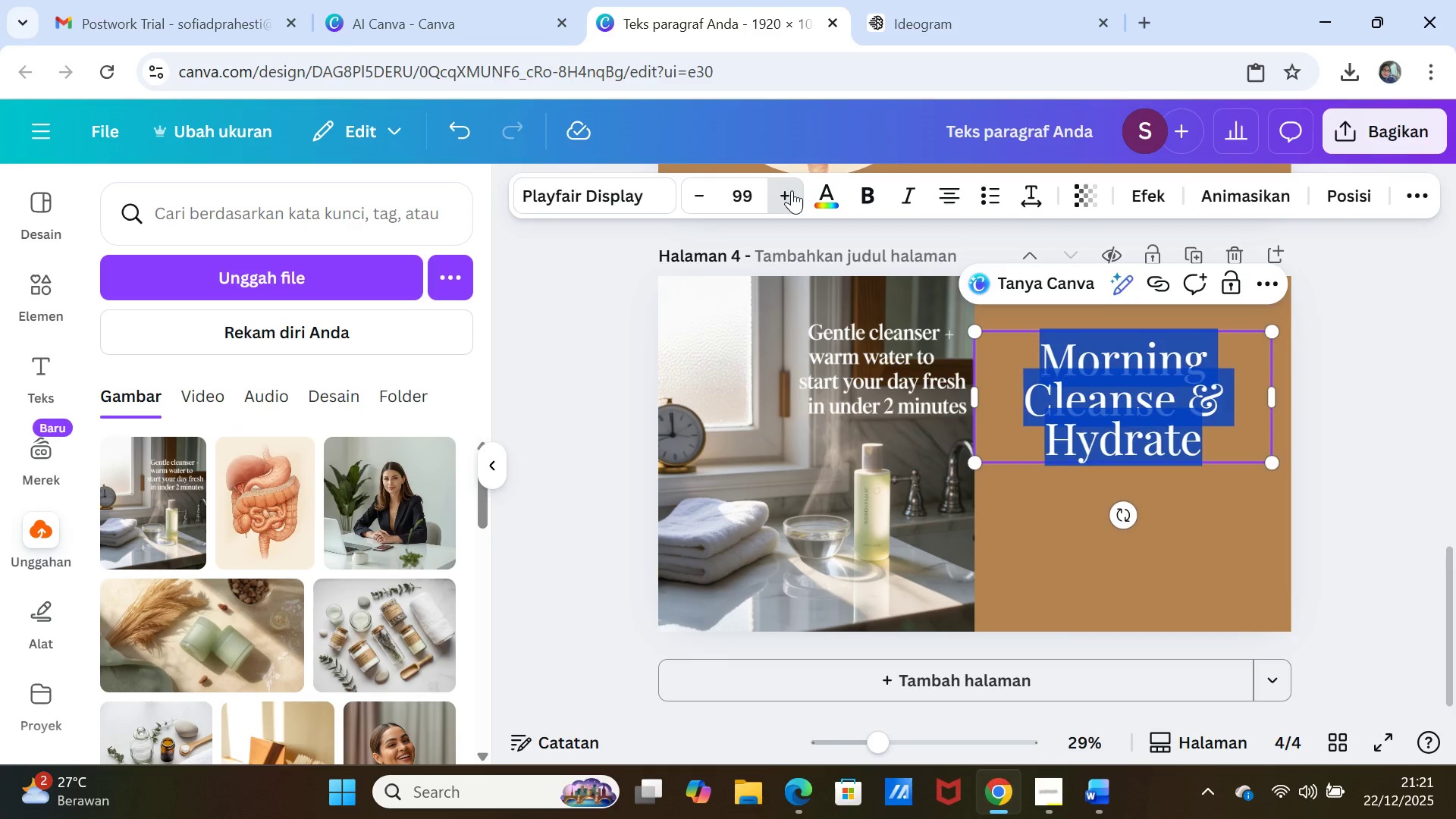 
triple_click([792, 190])
 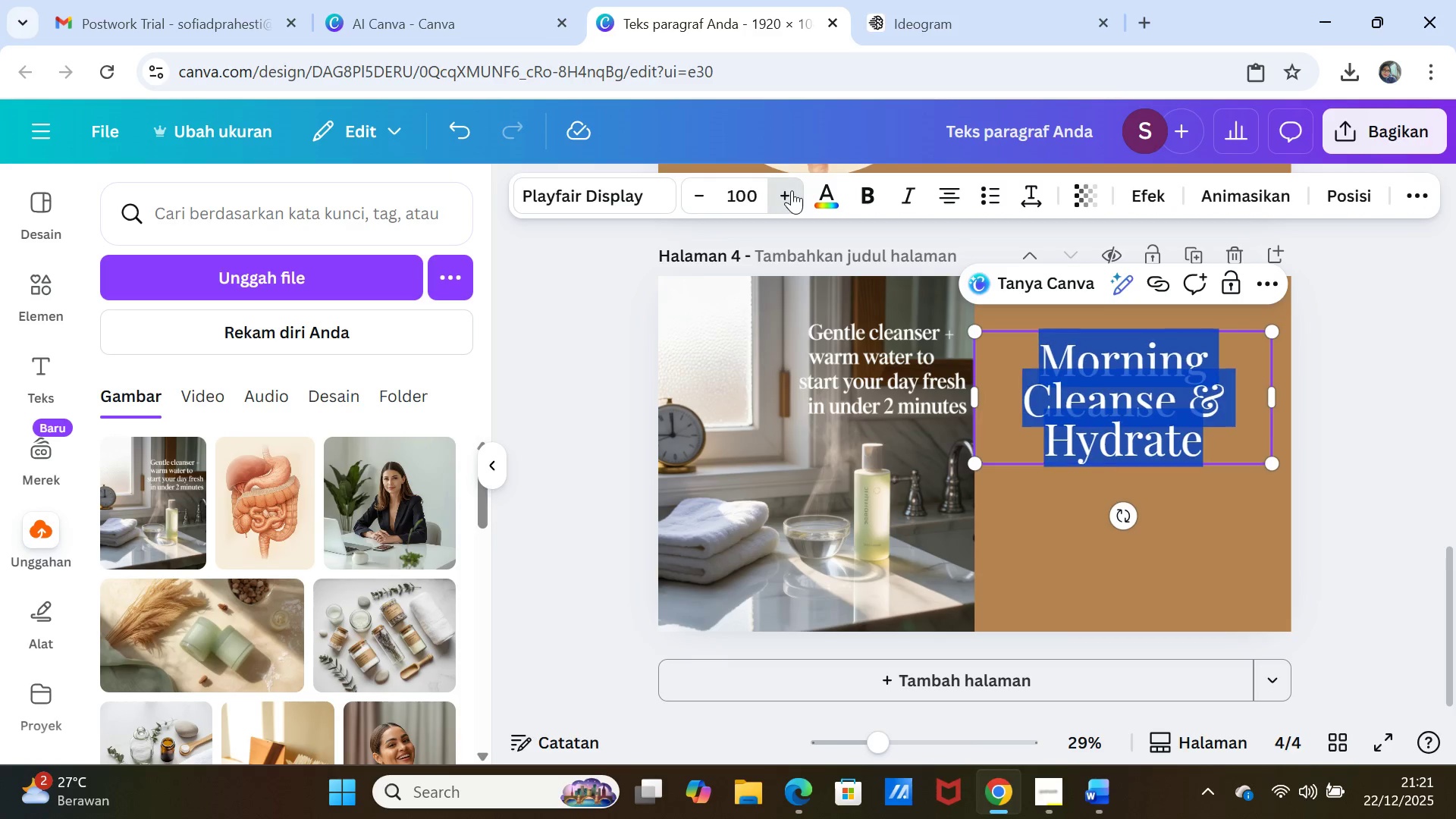 
triple_click([792, 190])
 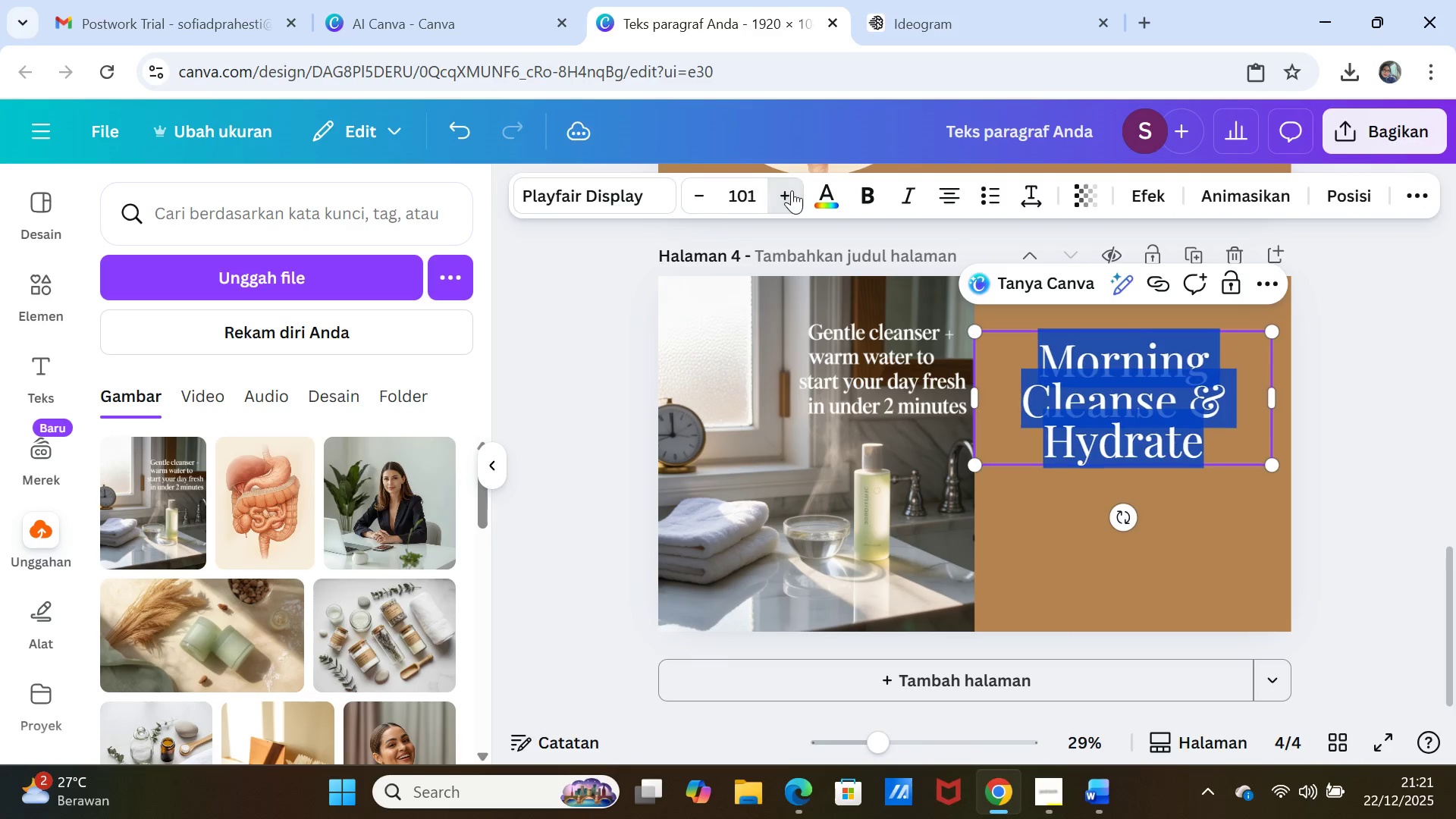 
triple_click([792, 190])
 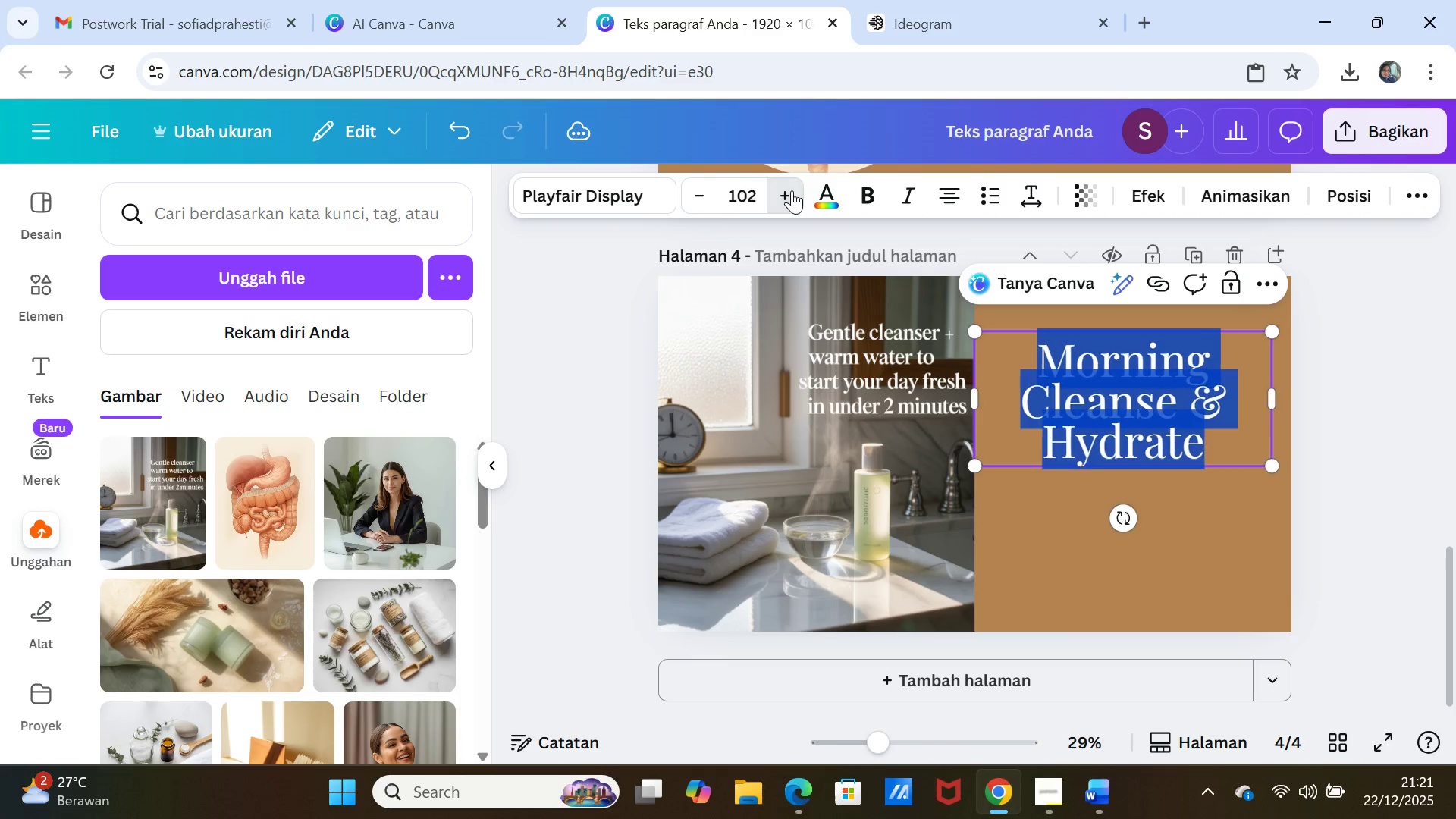 
triple_click([792, 190])
 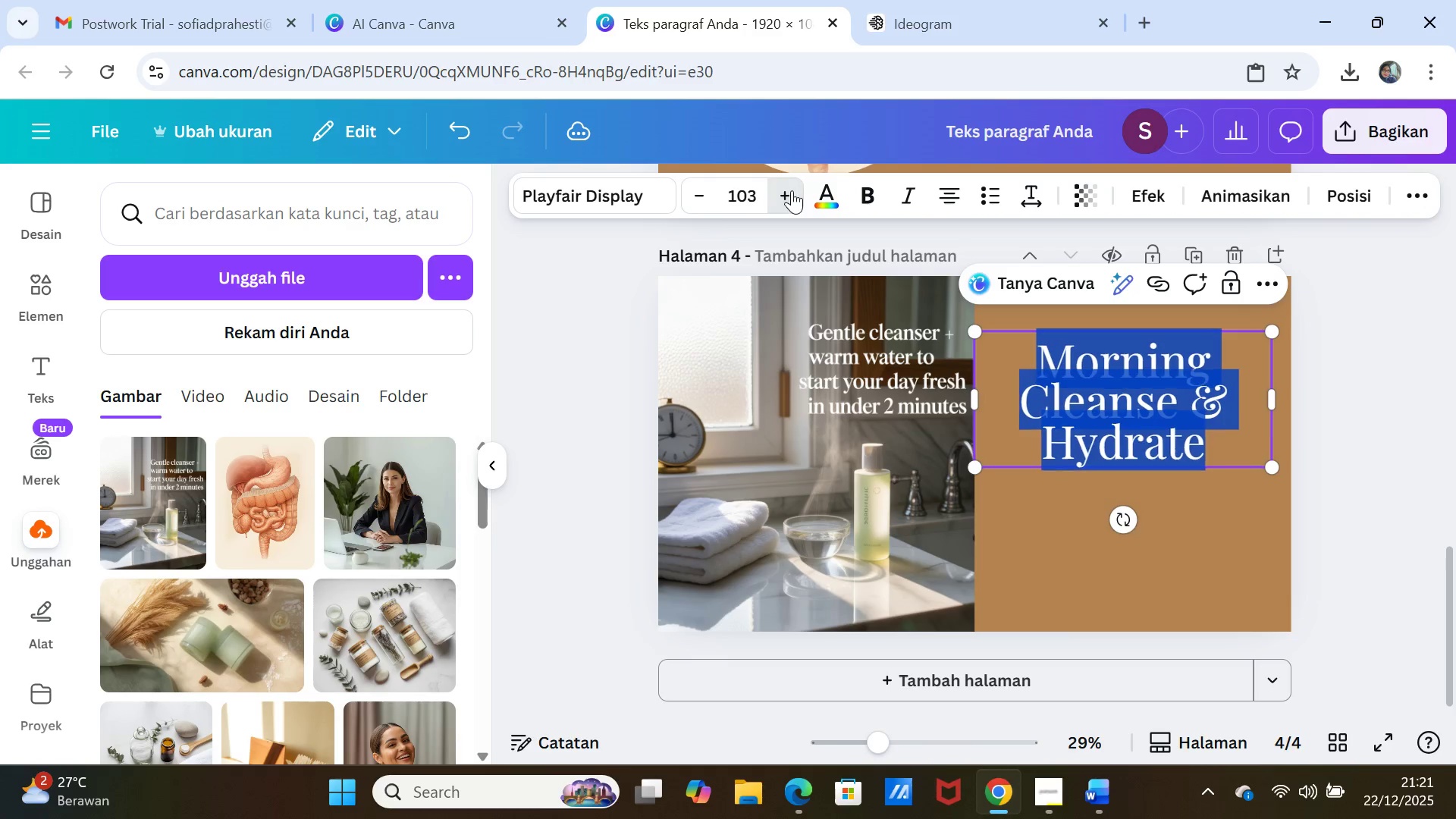 
triple_click([792, 190])
 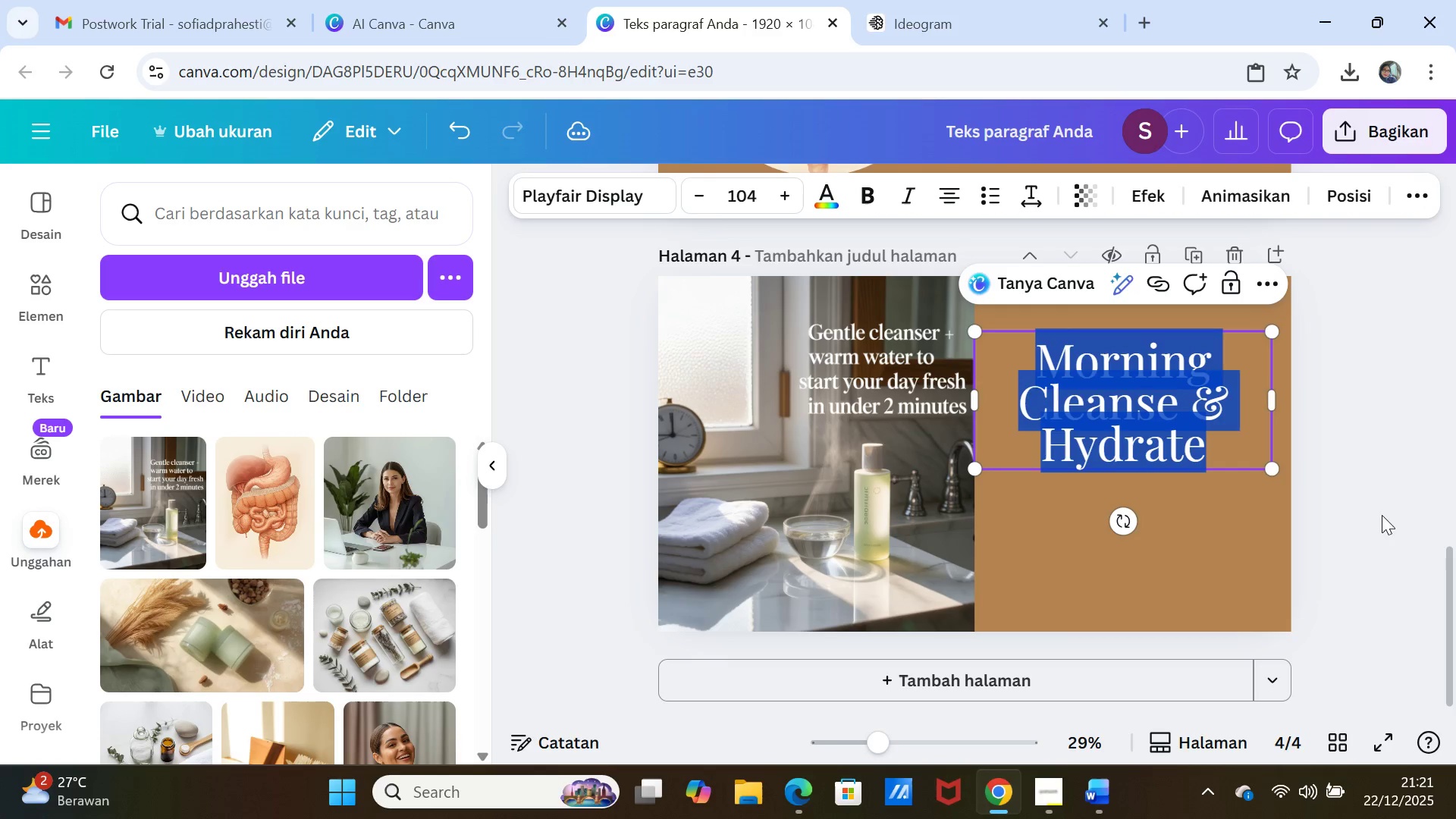 
left_click([1379, 528])
 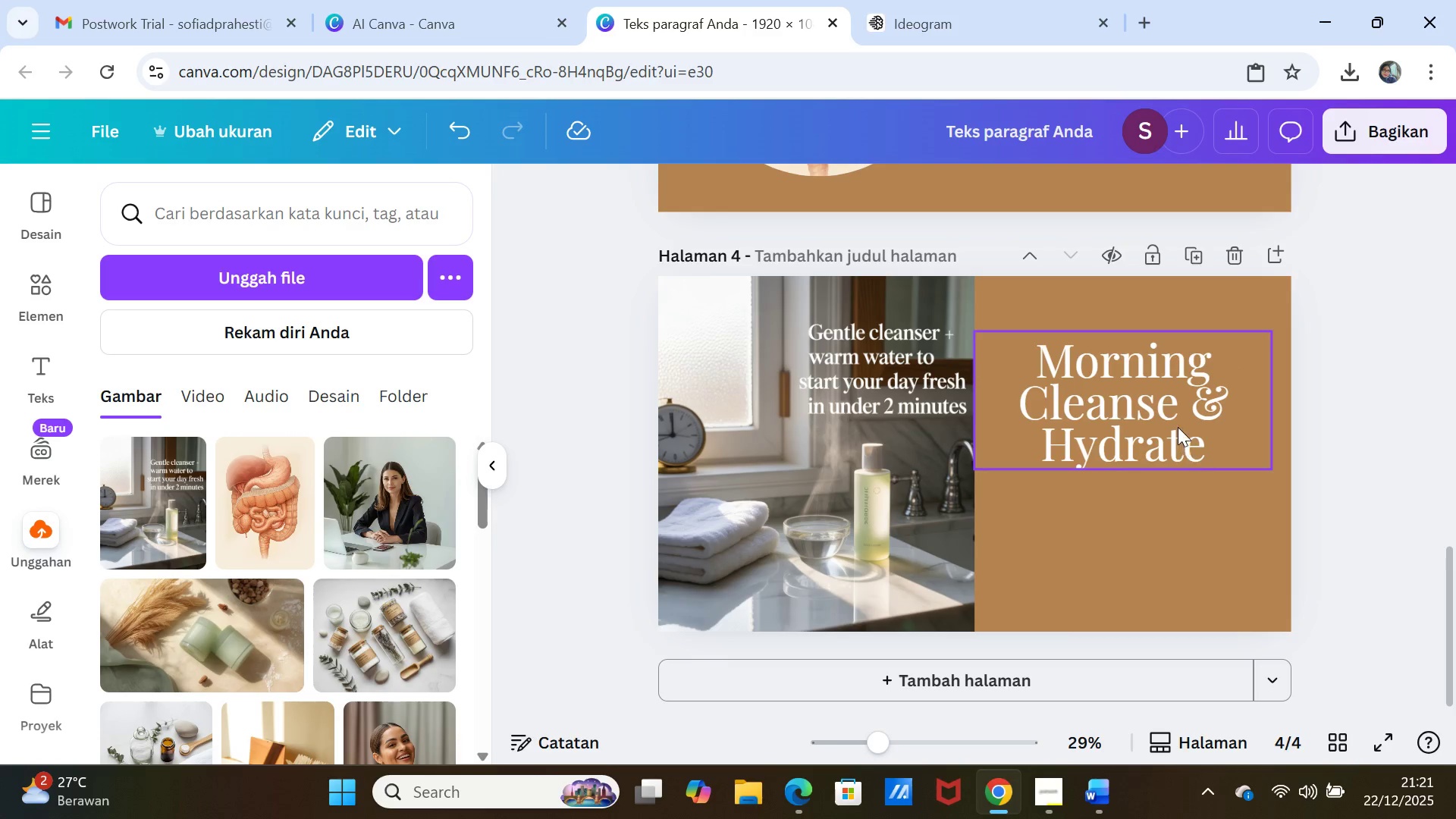 
left_click_drag(start_coordinate=[1177, 426], to_coordinate=[1186, 464])
 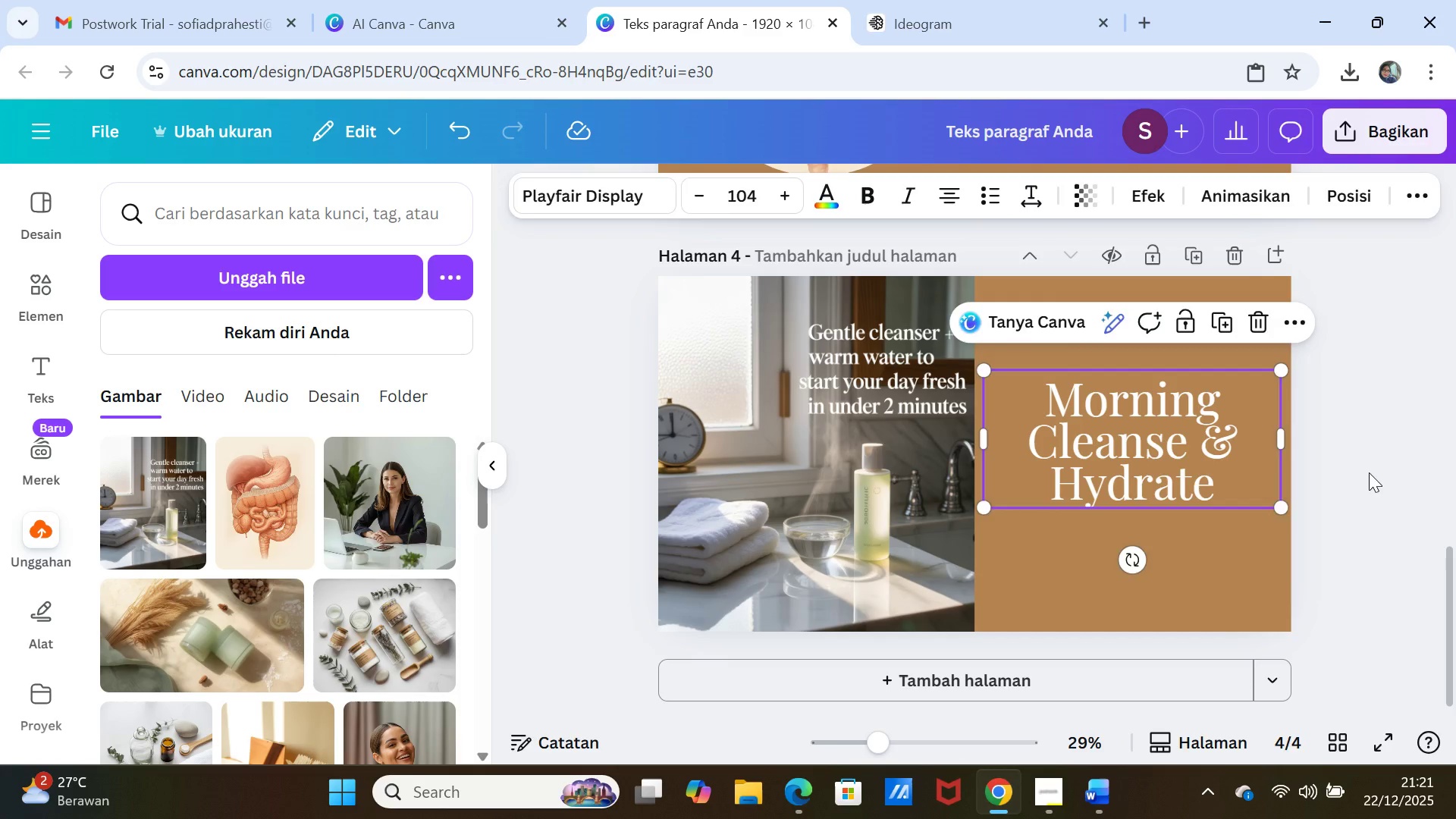 
left_click([1369, 472])
 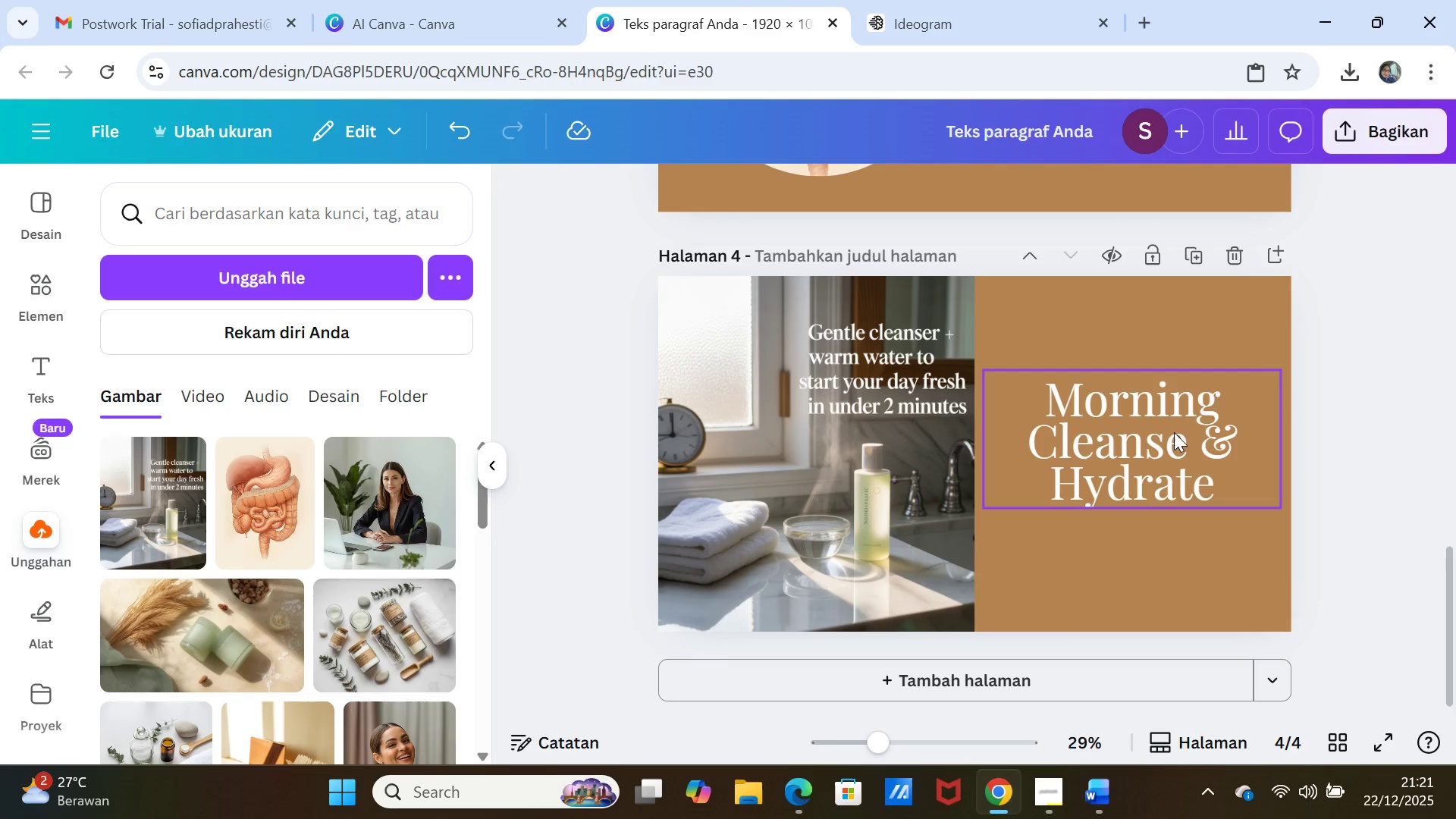 
left_click([1162, 441])
 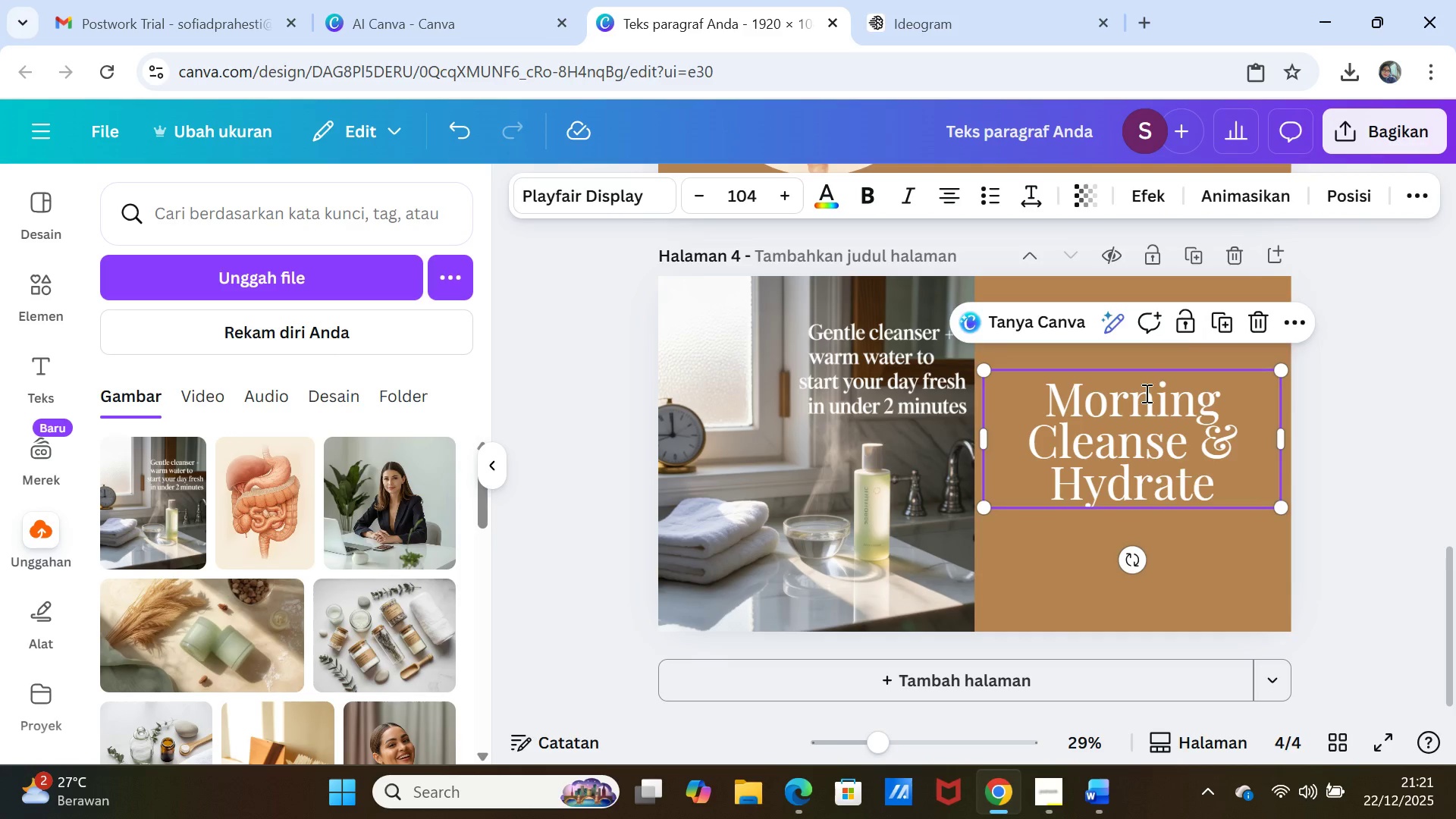 
double_click([1145, 393])
 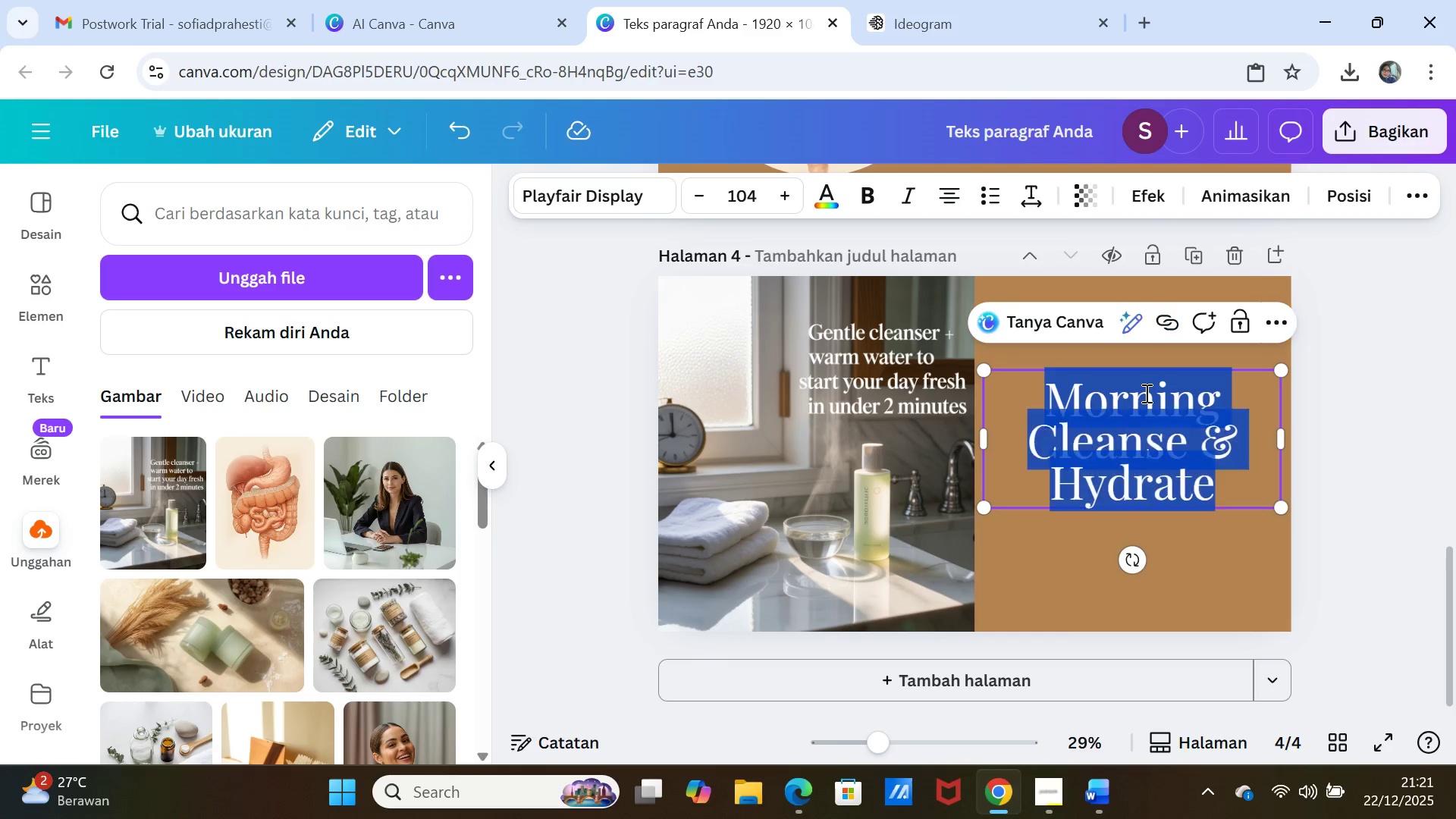 
triple_click([1145, 393])
 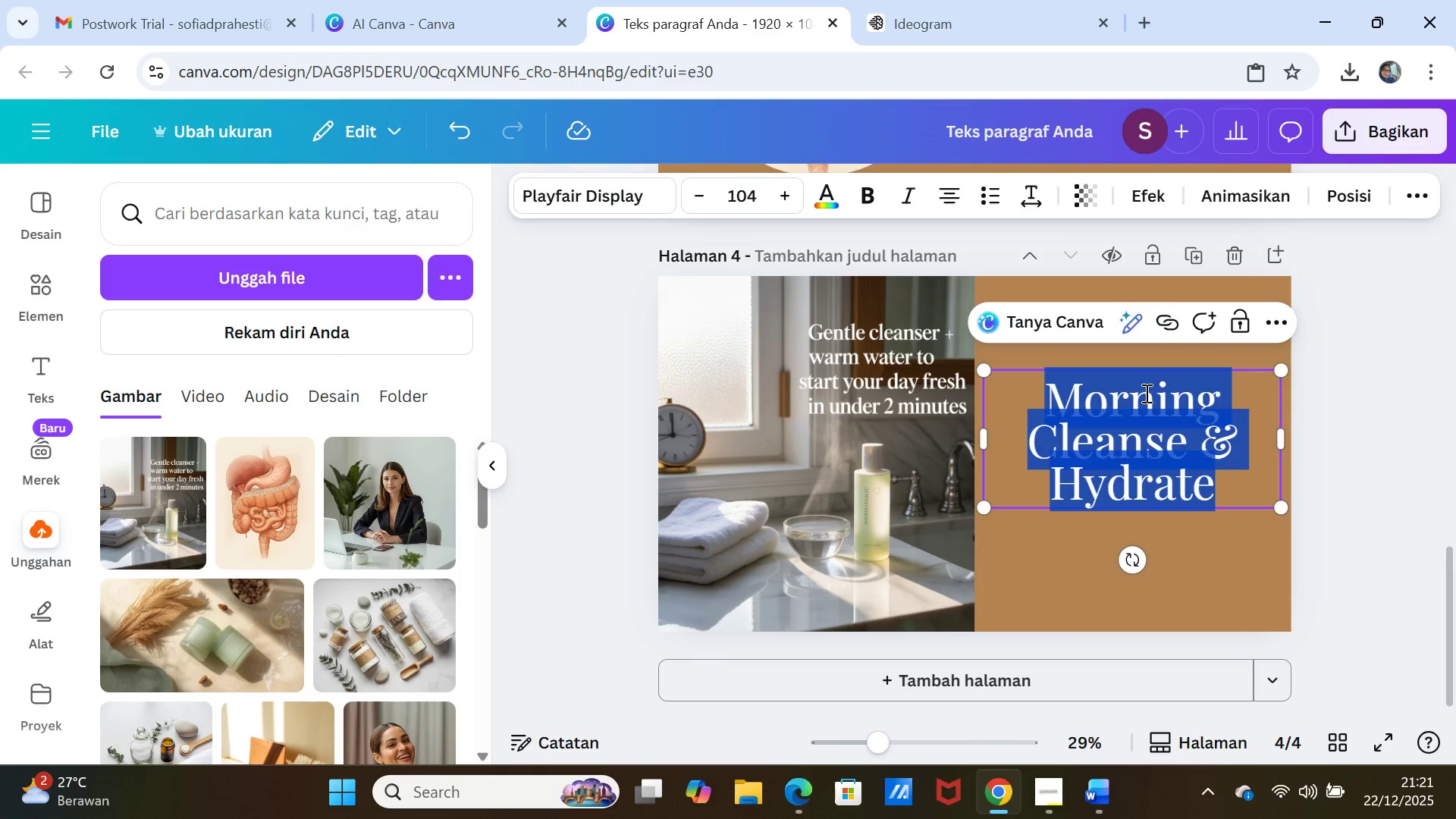 
double_click([1145, 393])
 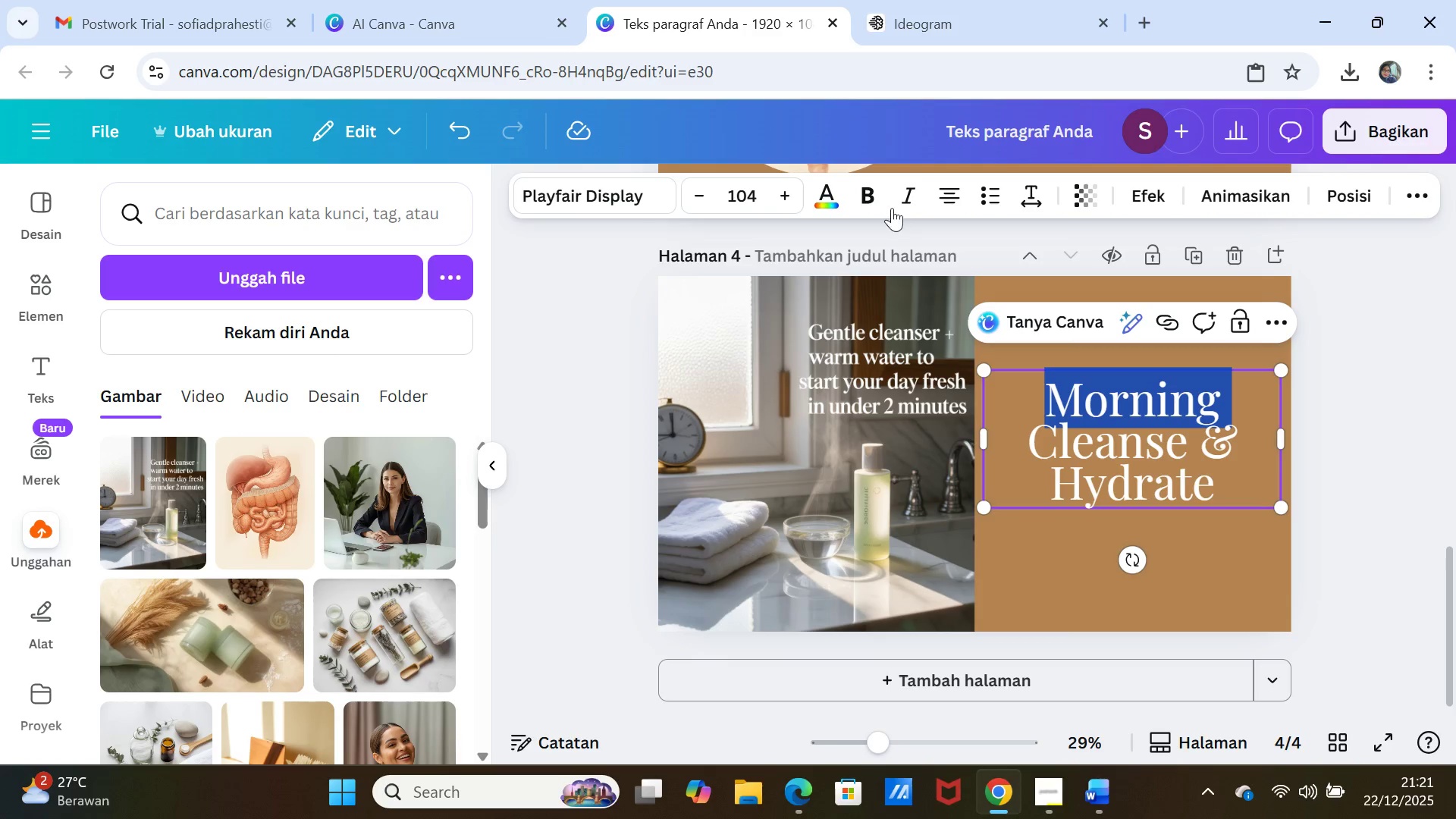 
left_click([902, 187])
 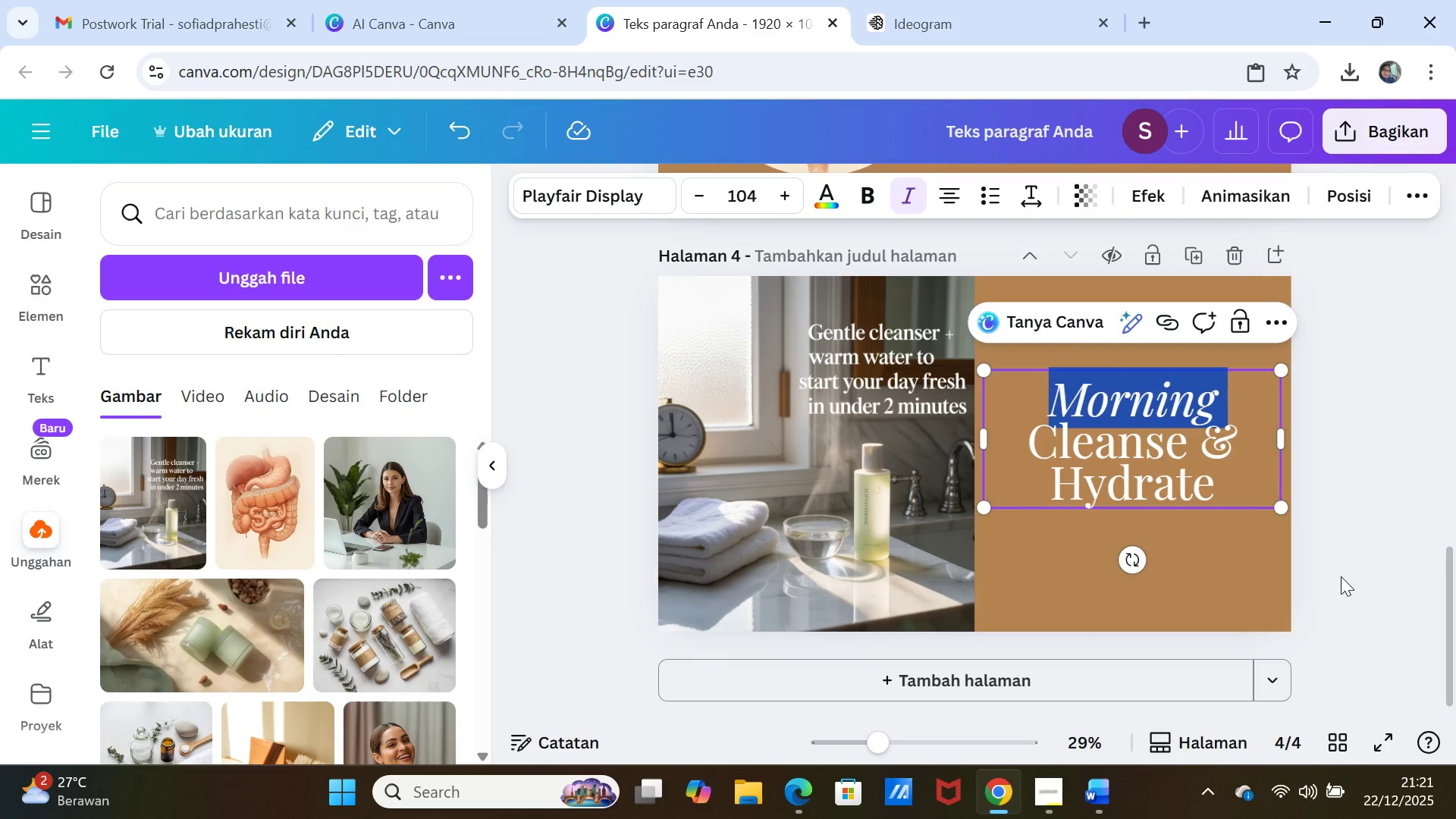 
left_click([1354, 579])
 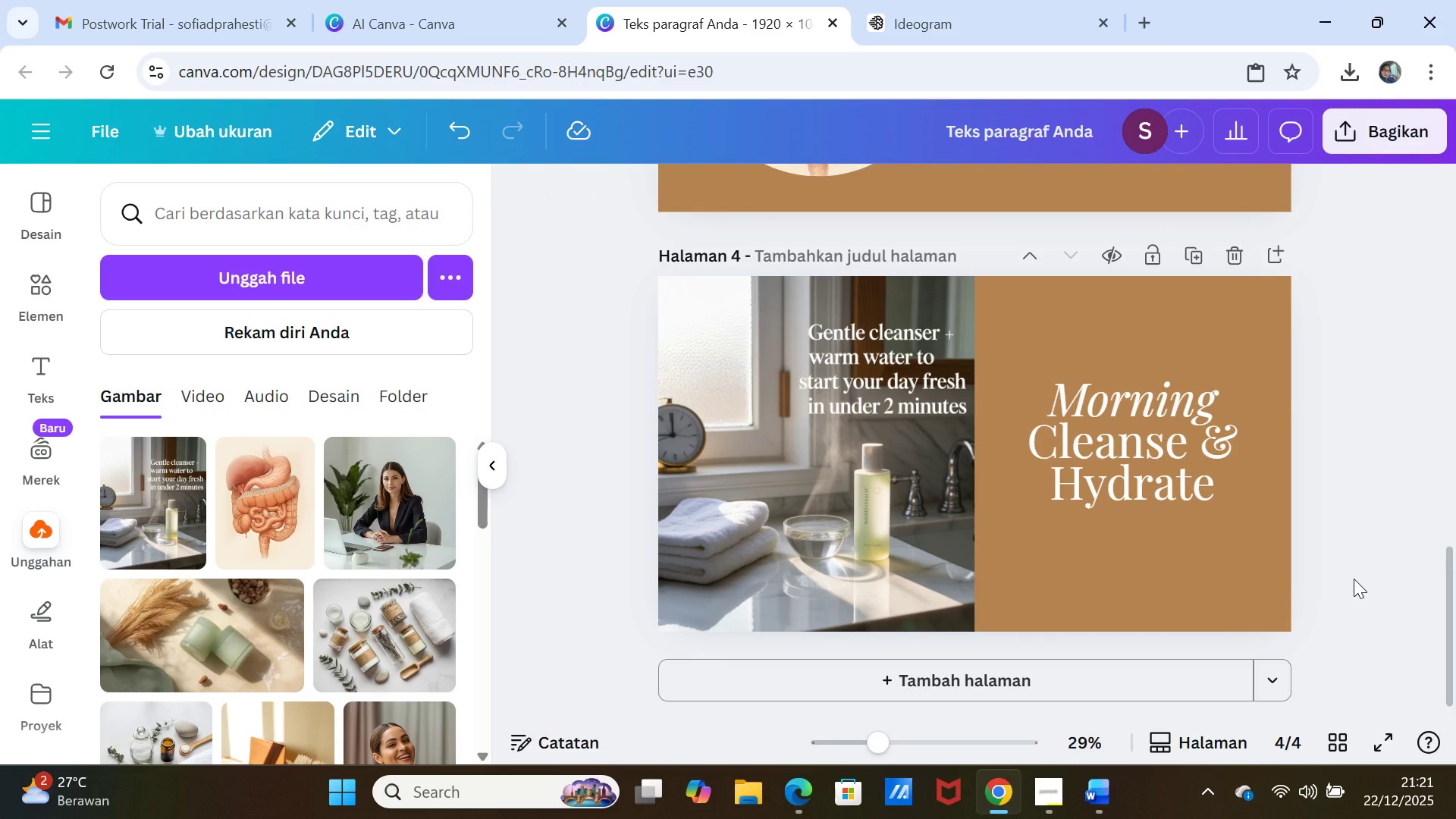 
scroll: coordinate [1354, 579], scroll_direction: up, amount: 2.0
 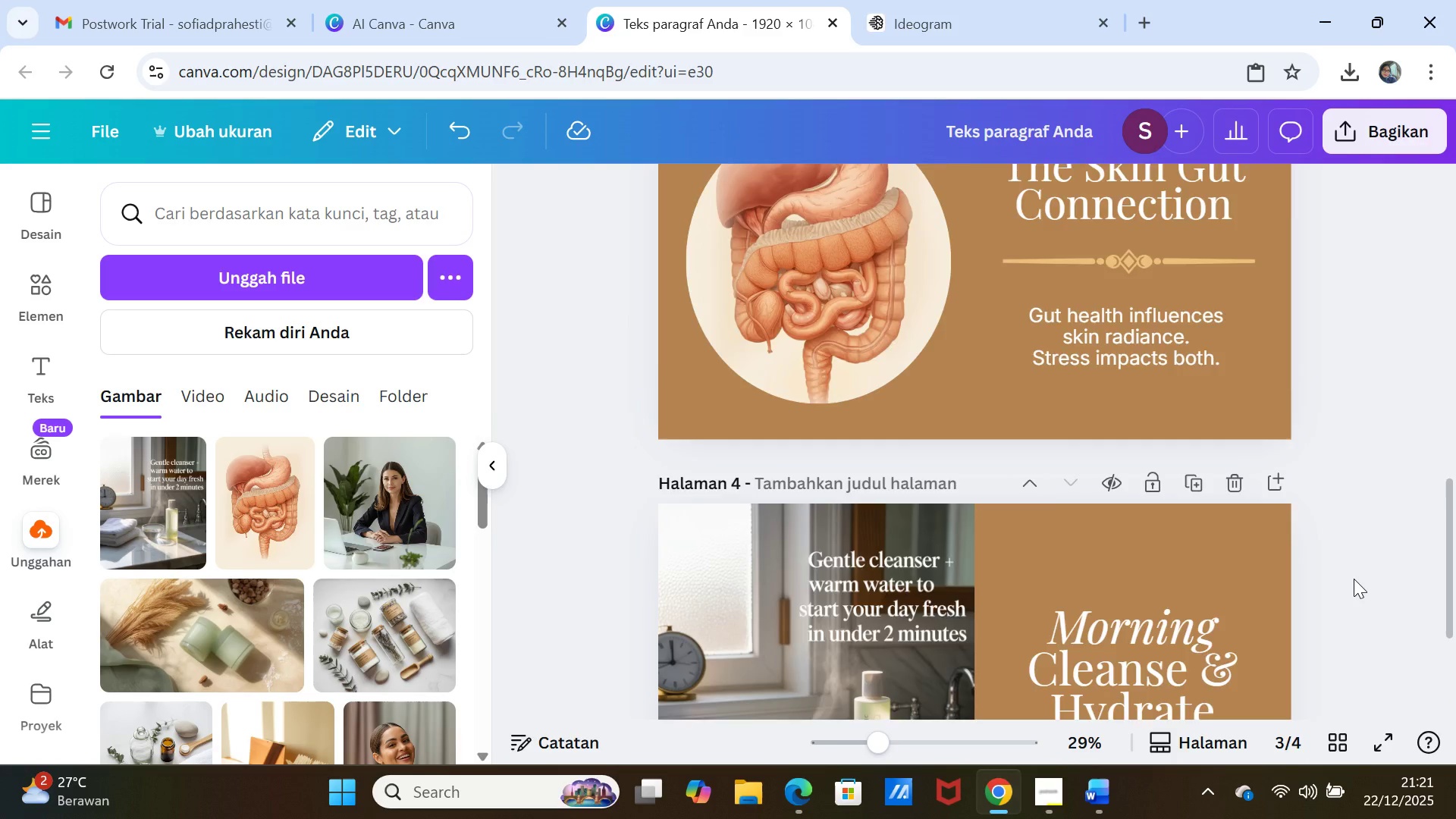 
scroll: coordinate [1354, 579], scroll_direction: down, amount: 1.0
 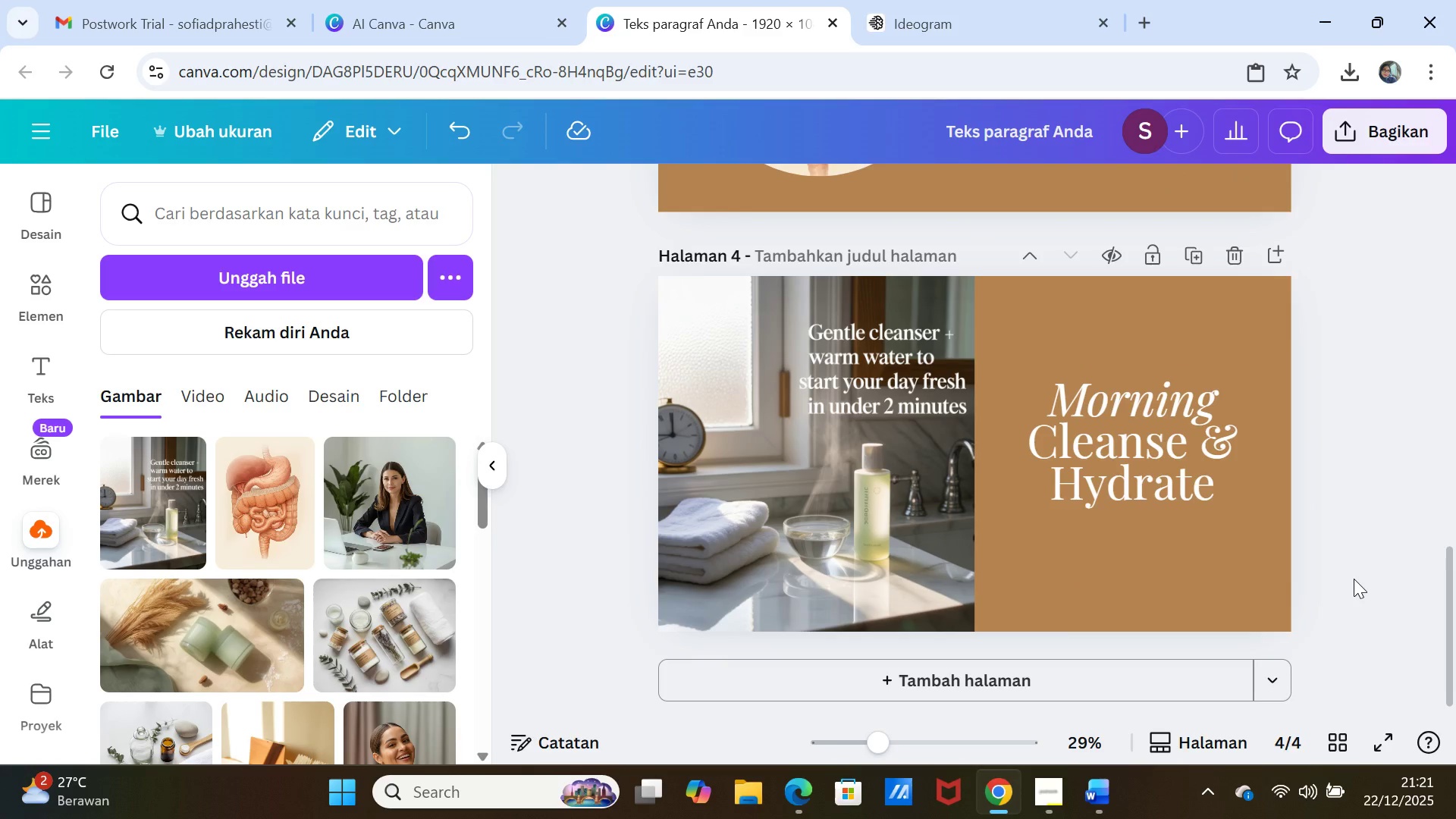 
wait(5.22)
 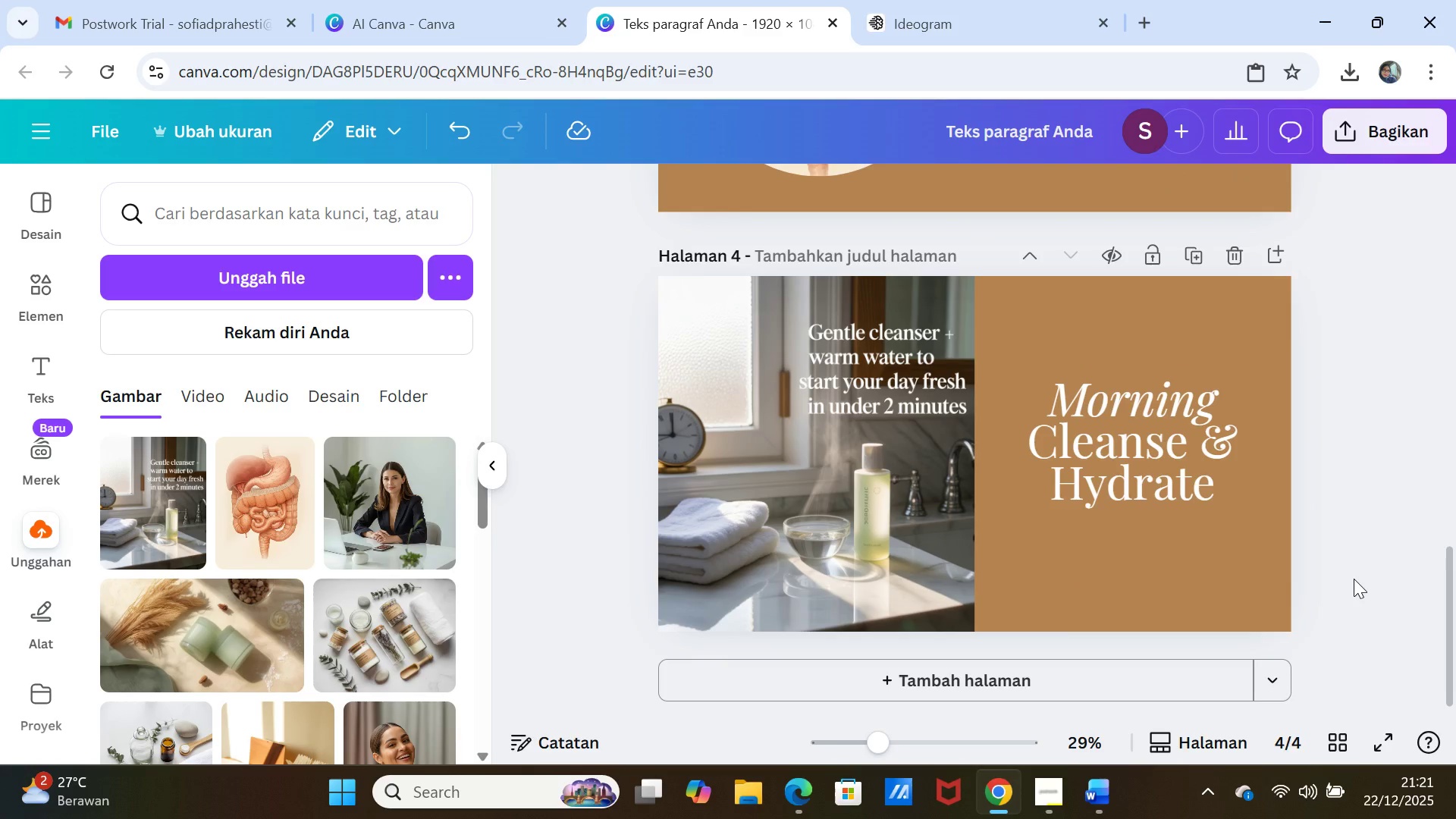 
scroll: coordinate [1354, 579], scroll_direction: up, amount: 2.0
 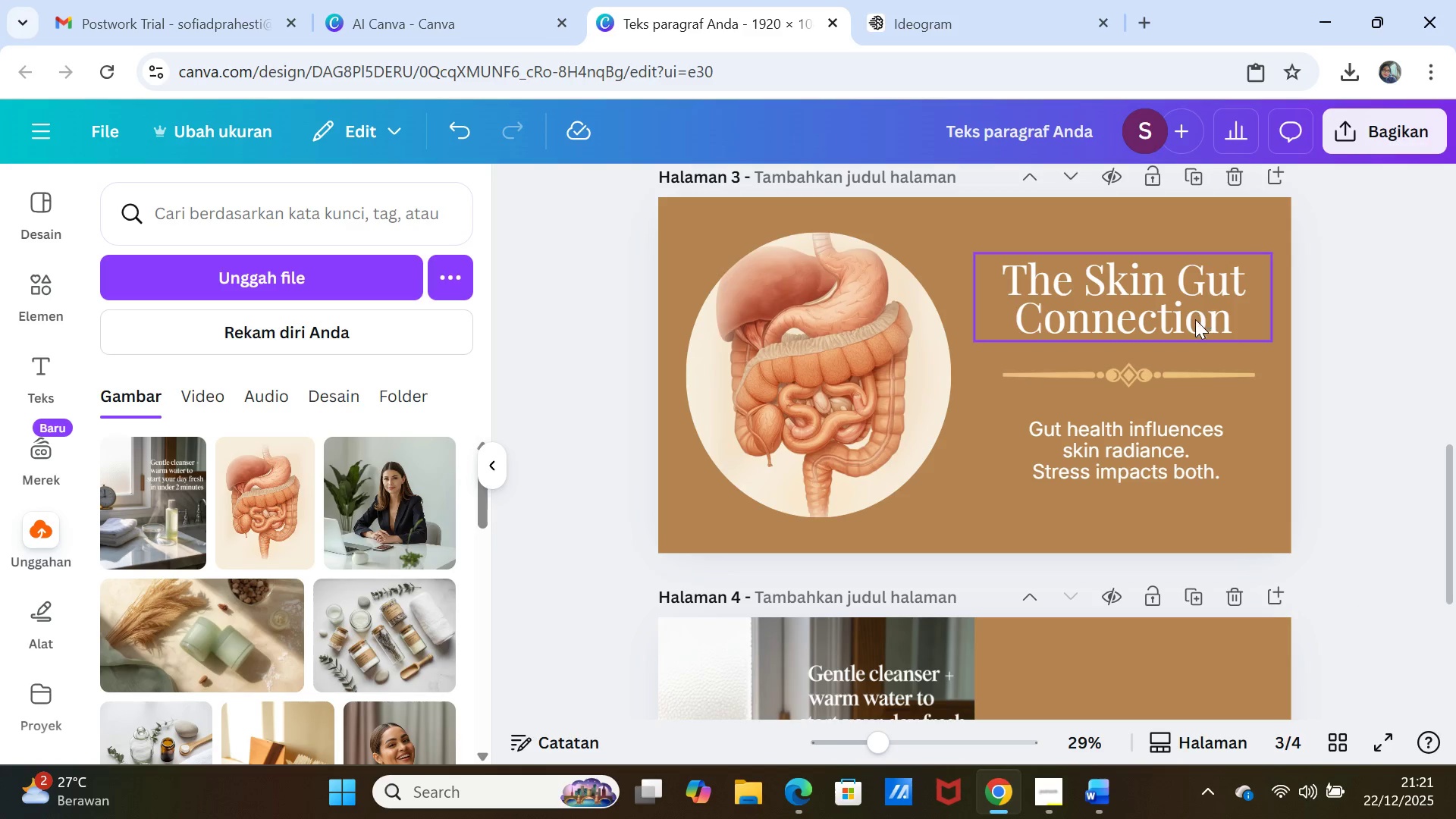 
left_click([1195, 279])
 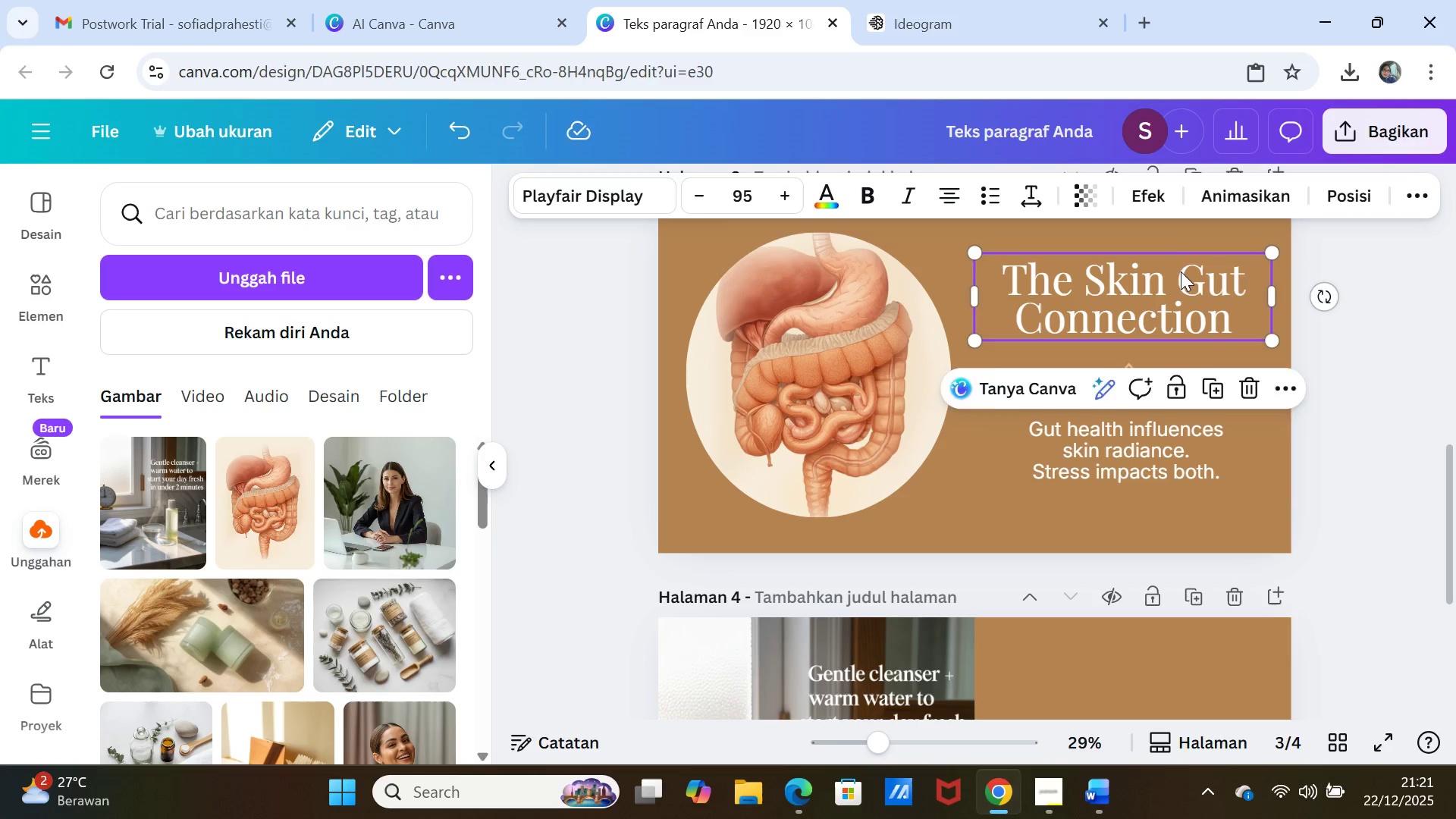 
double_click([1181, 271])
 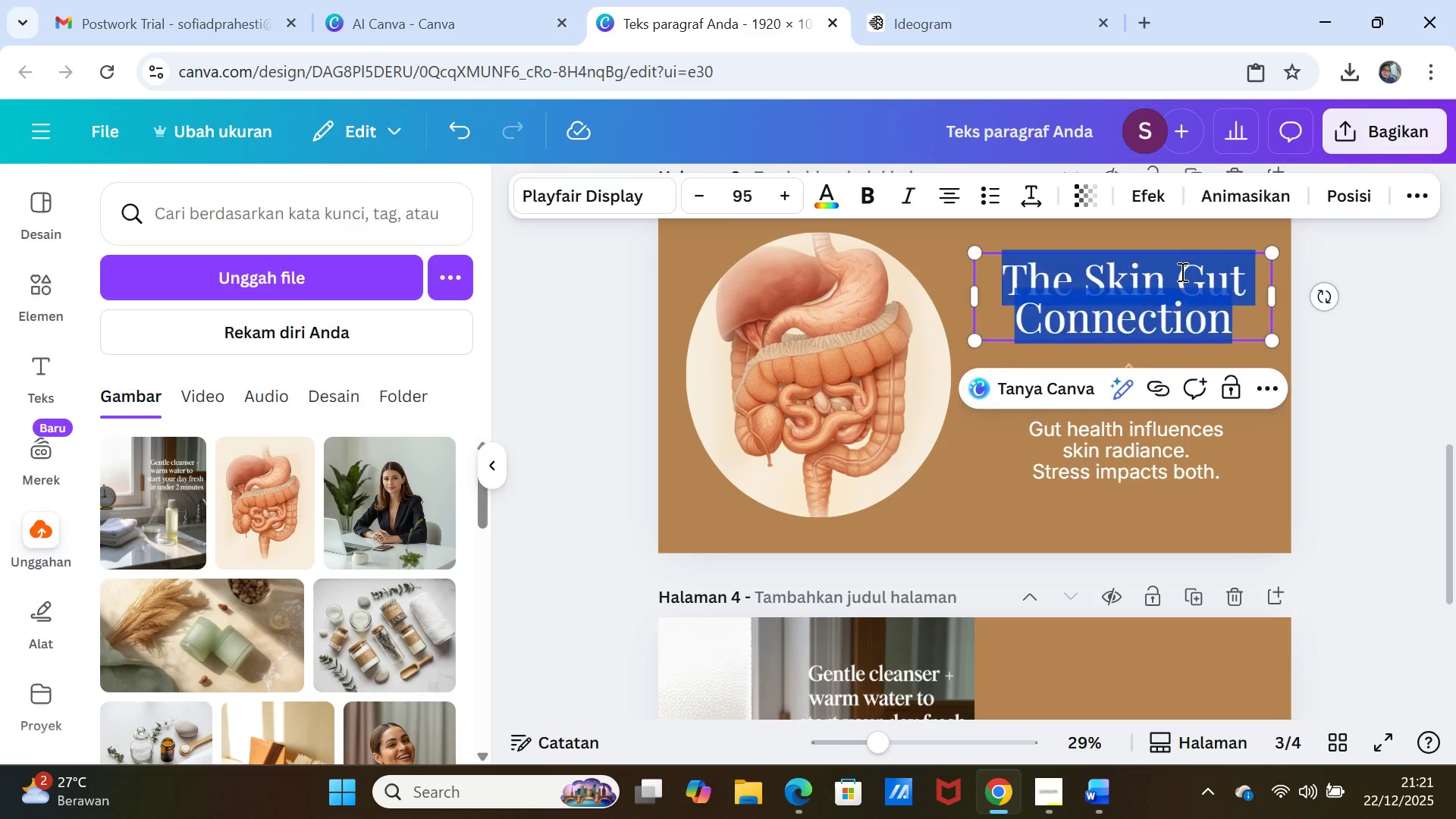 
triple_click([1181, 271])
 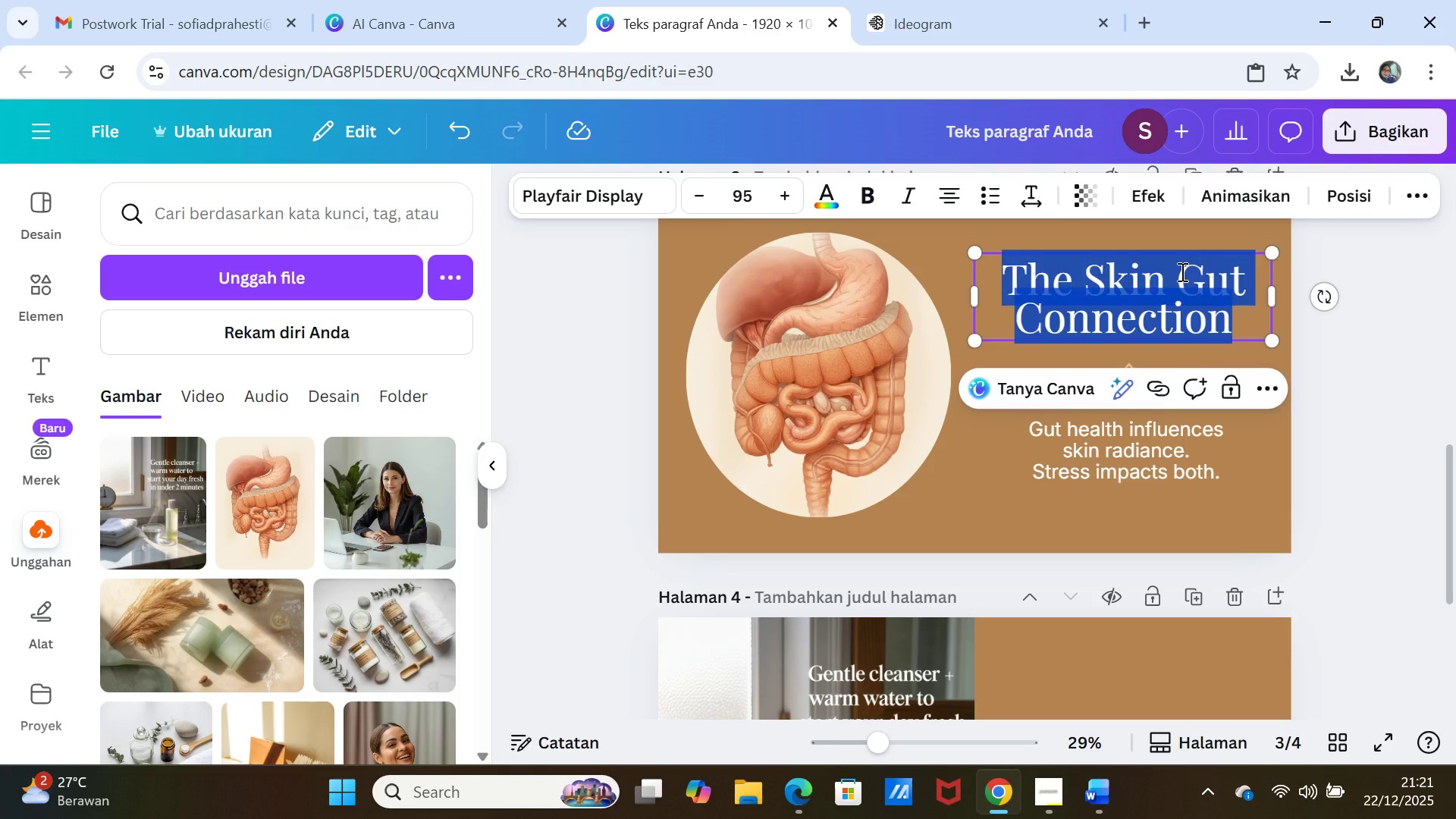 
left_click([1181, 271])
 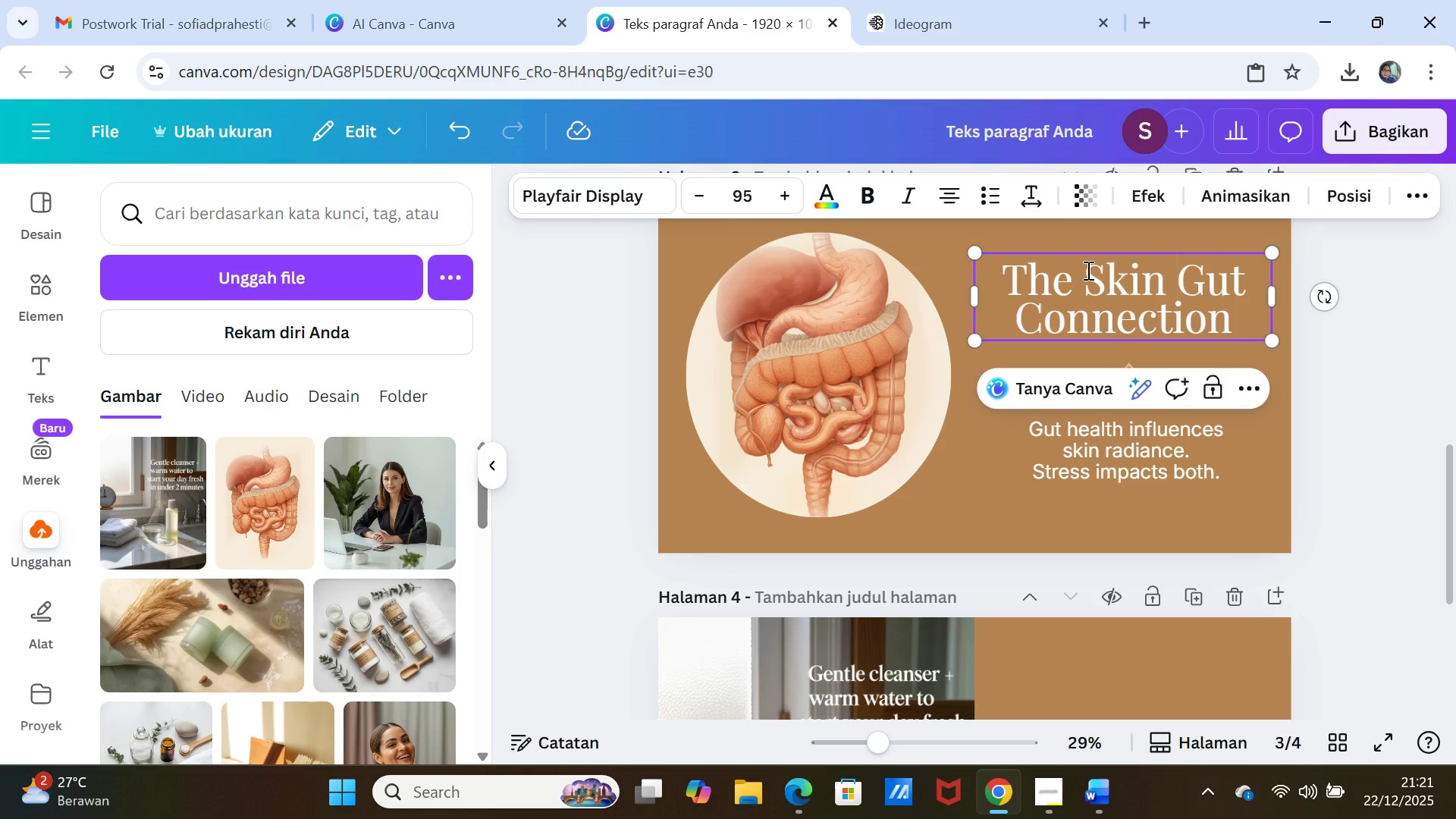 
left_click_drag(start_coordinate=[1087, 270], to_coordinate=[1244, 284])
 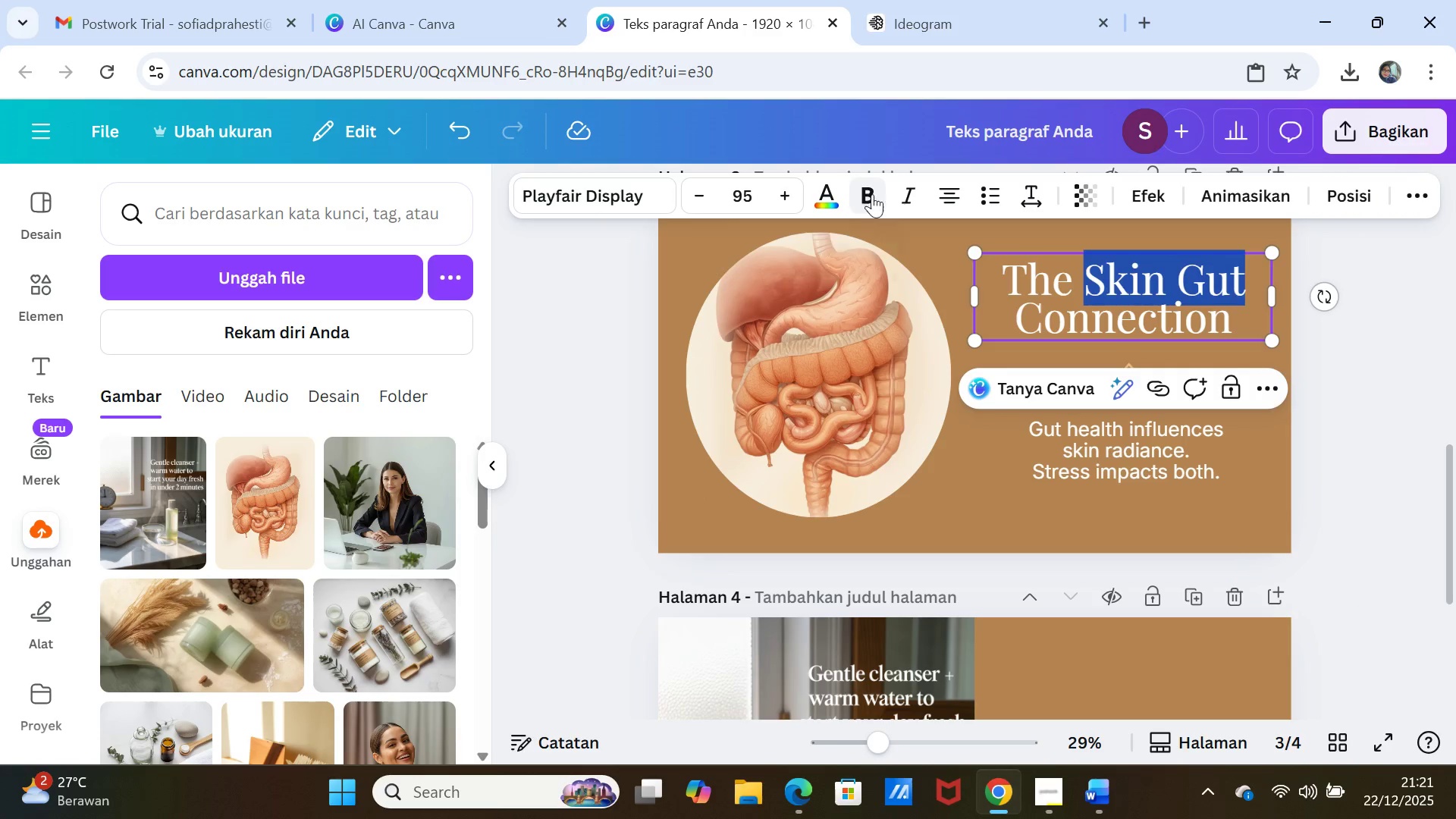 
left_click([904, 186])
 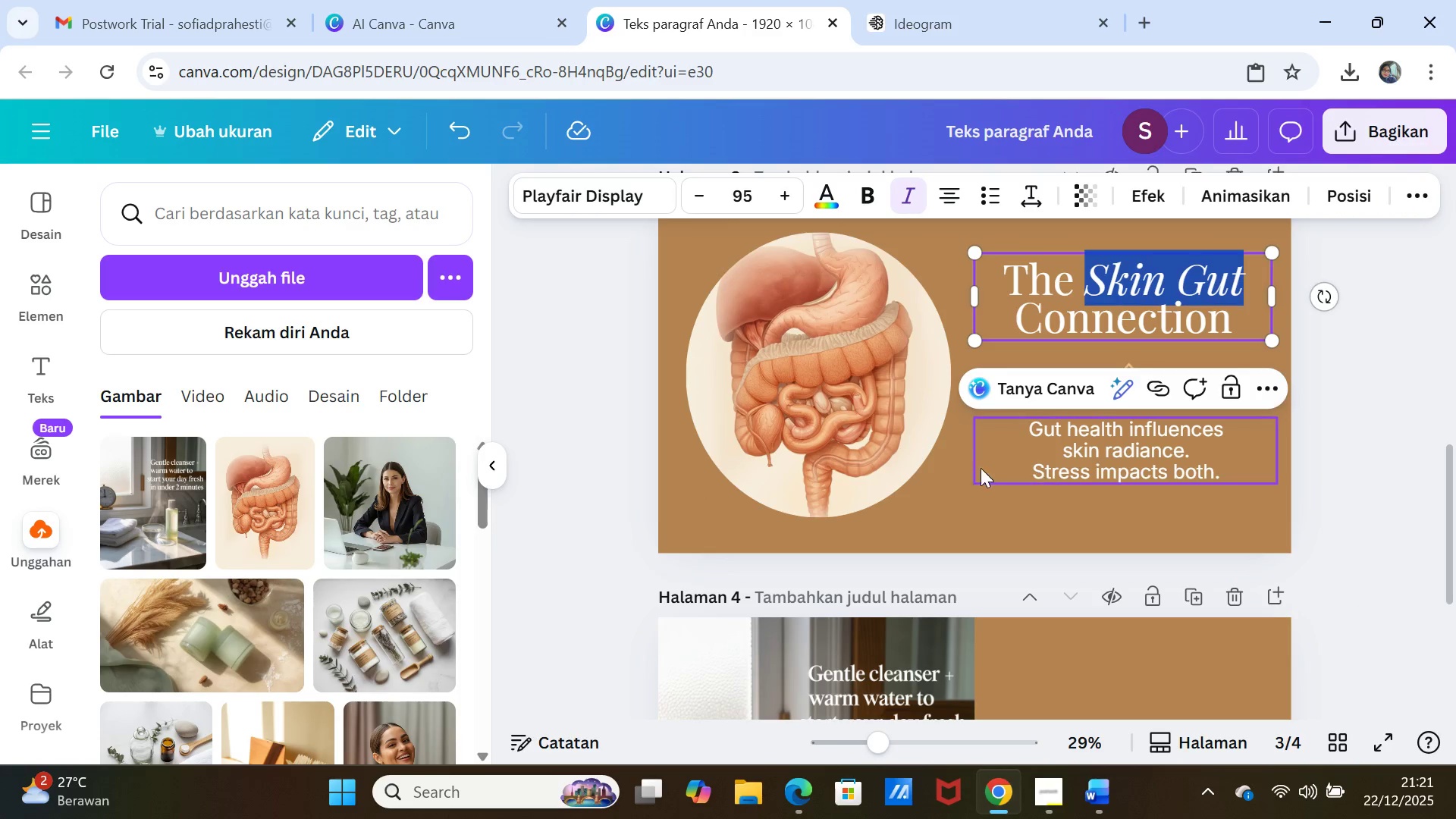 
left_click([968, 472])
 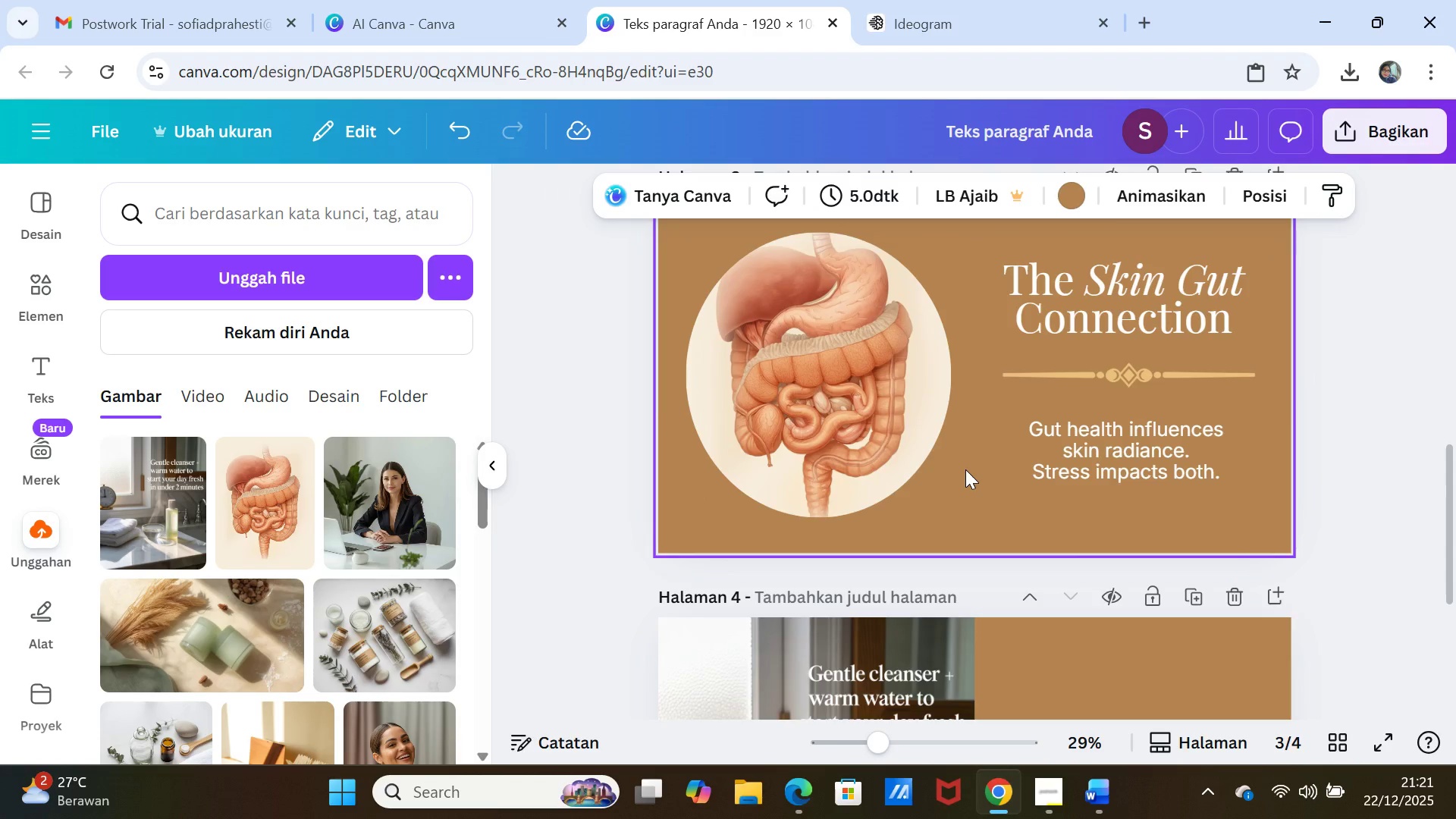 
scroll: coordinate [965, 469], scroll_direction: up, amount: 5.0
 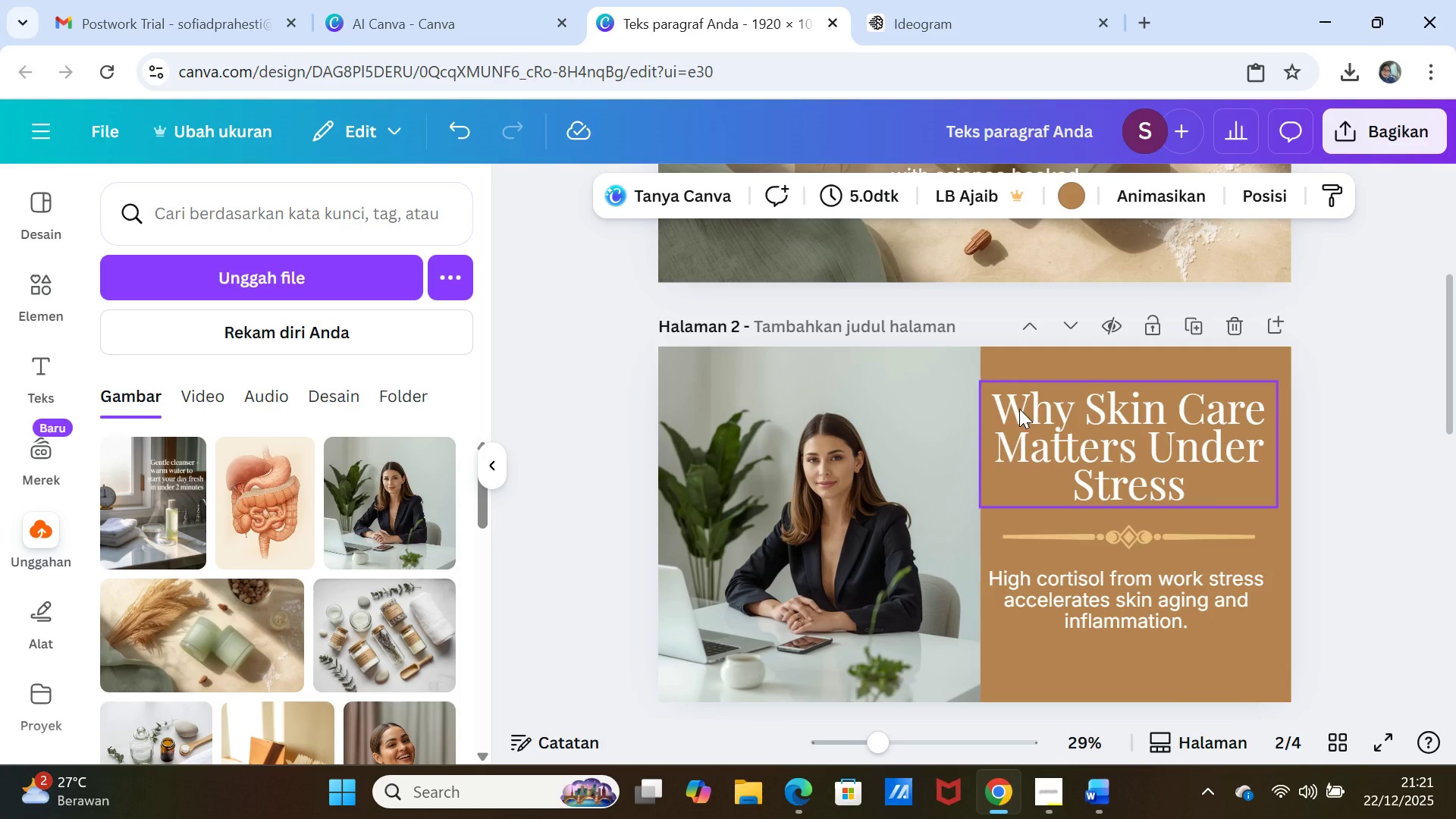 
left_click([1019, 409])
 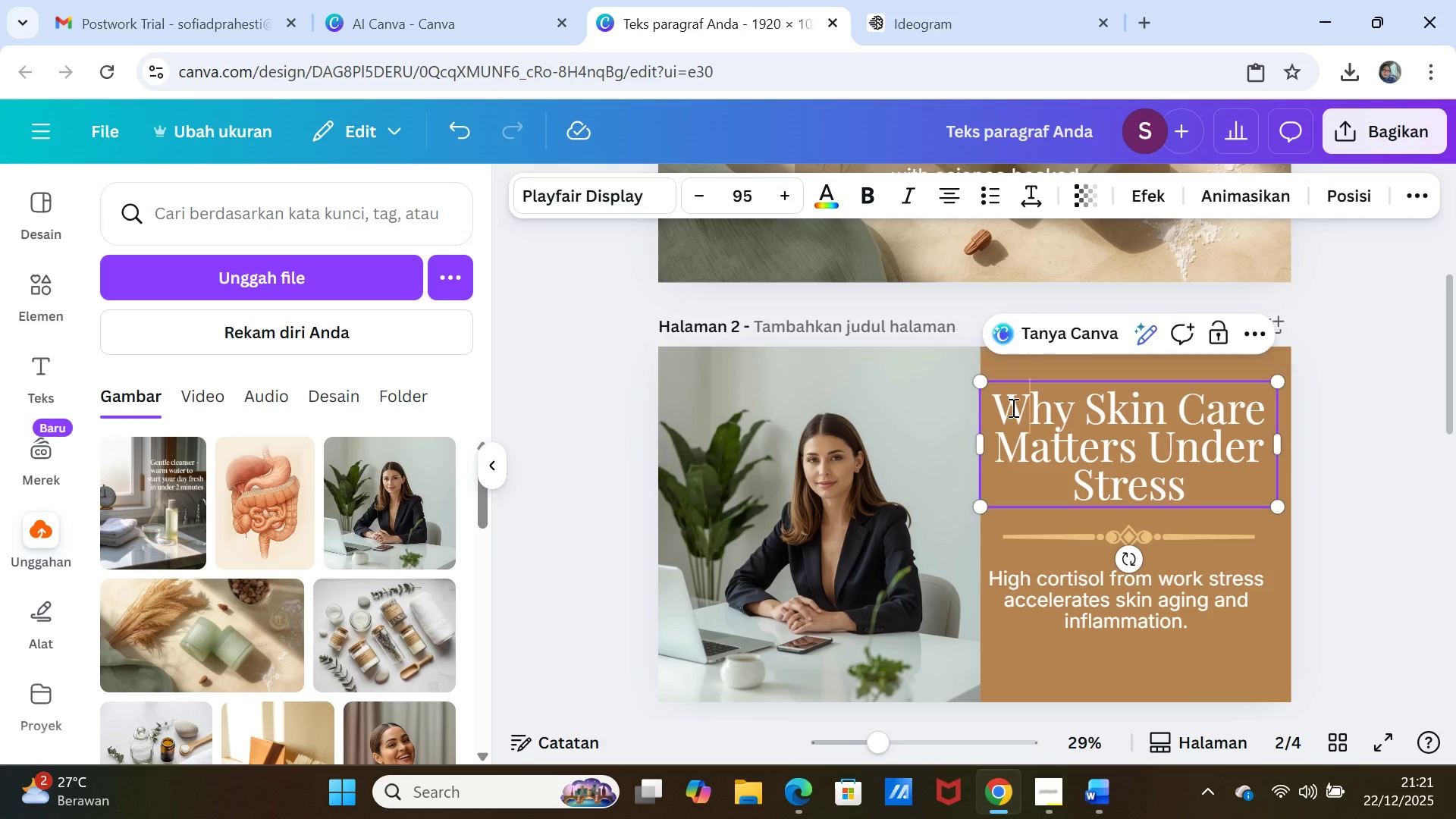 
double_click([1012, 407])
 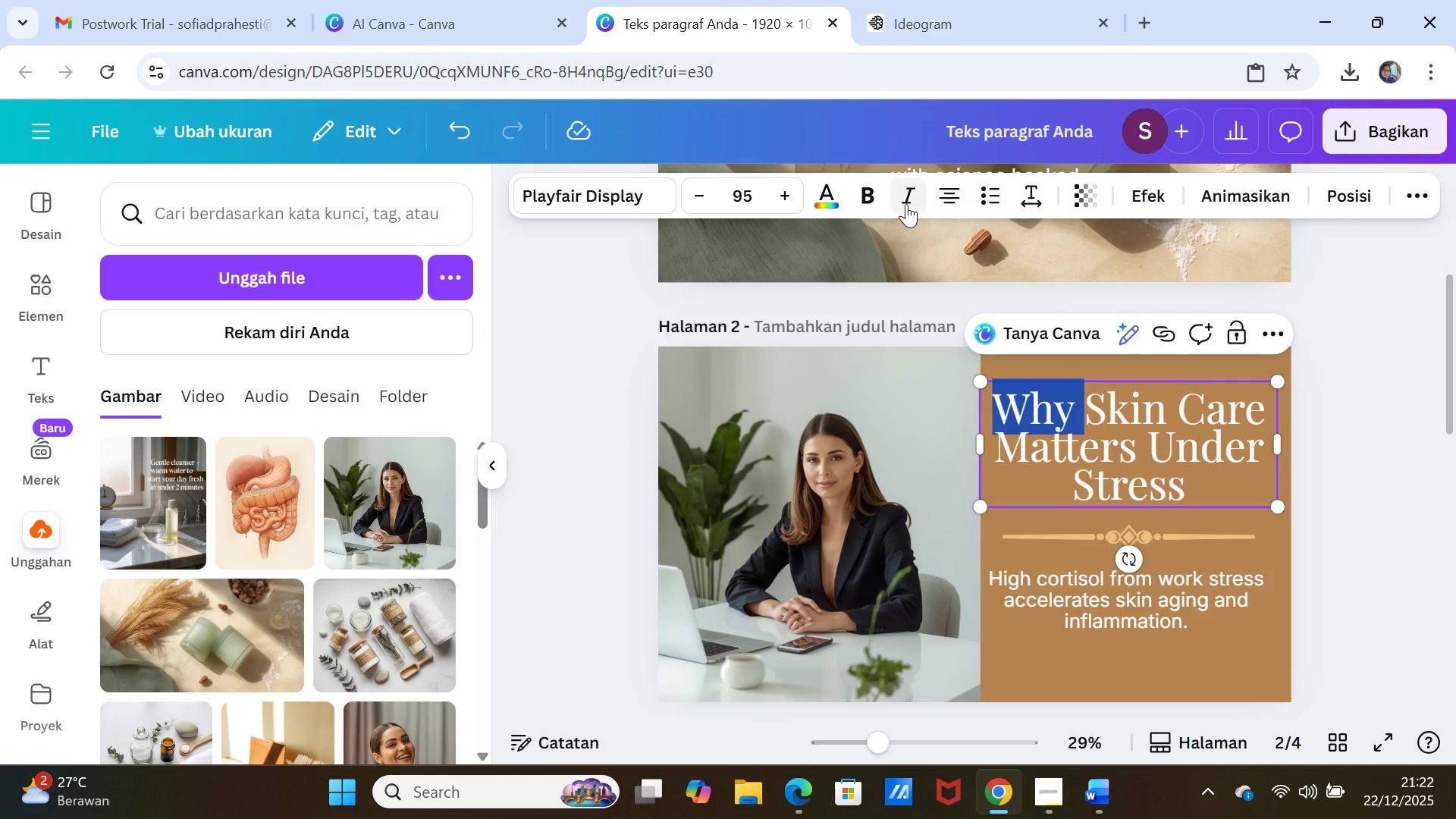 
left_click([905, 191])
 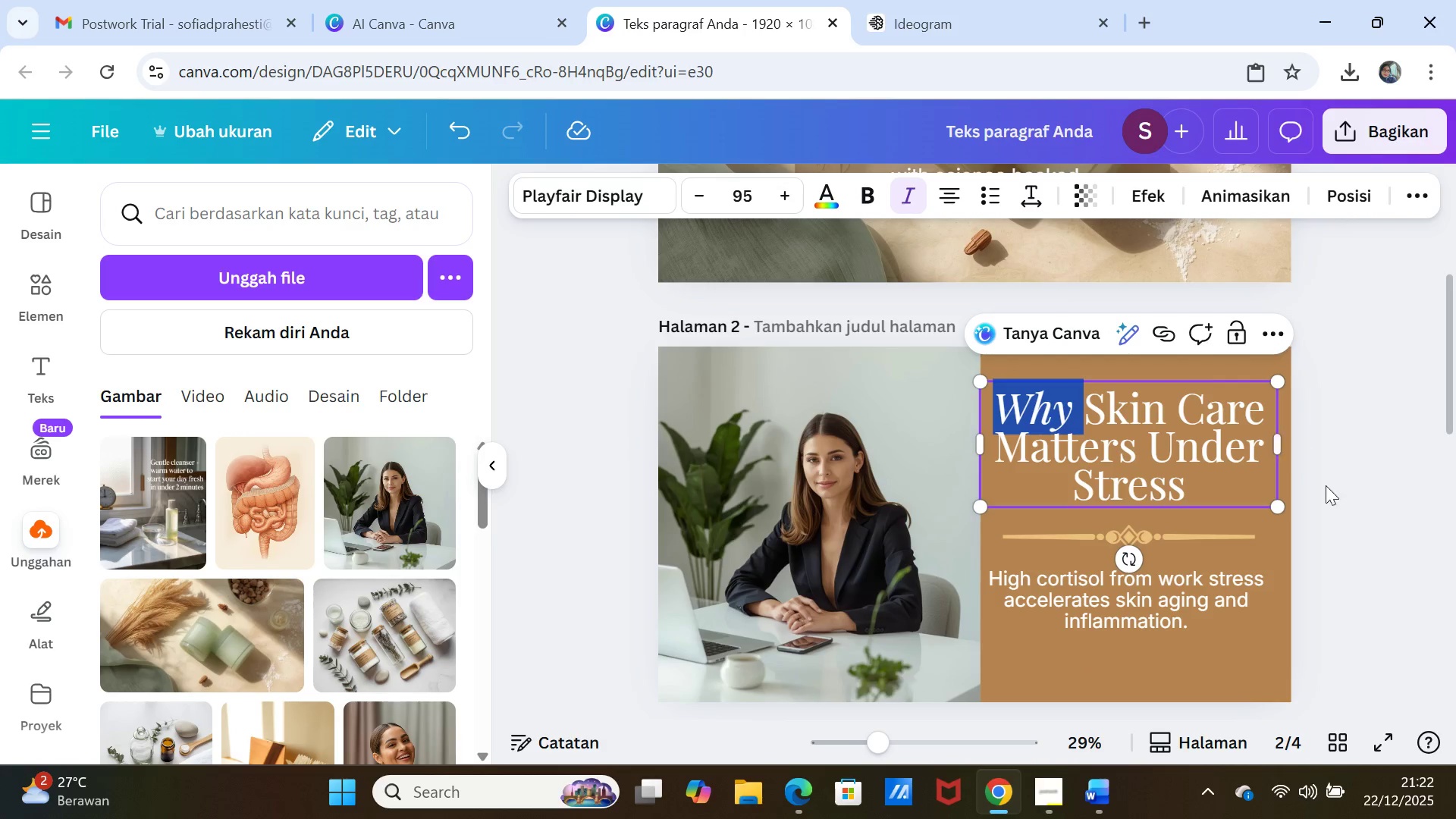 
left_click([1344, 497])
 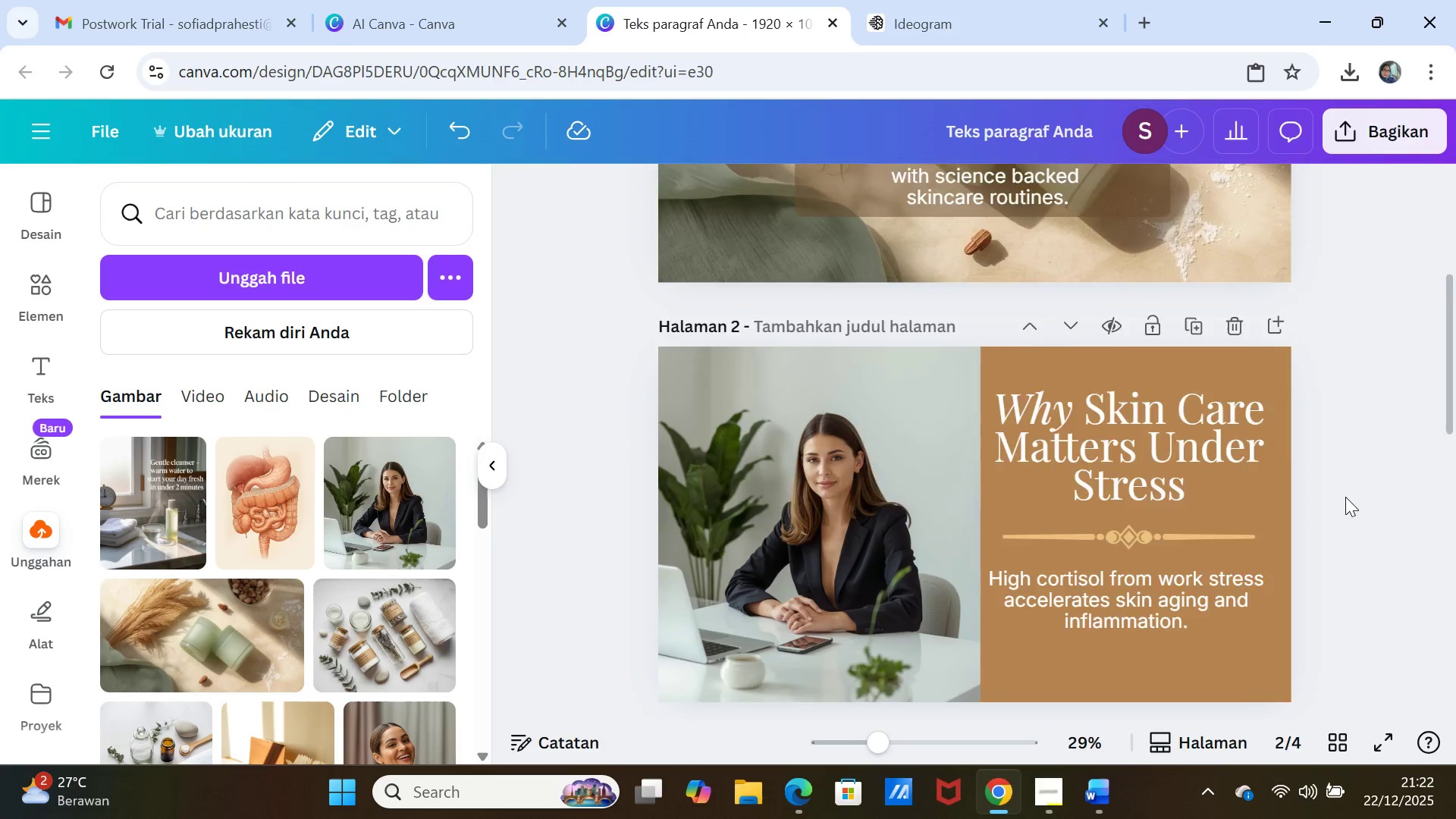 
scroll: coordinate [1345, 497], scroll_direction: down, amount: 2.0
 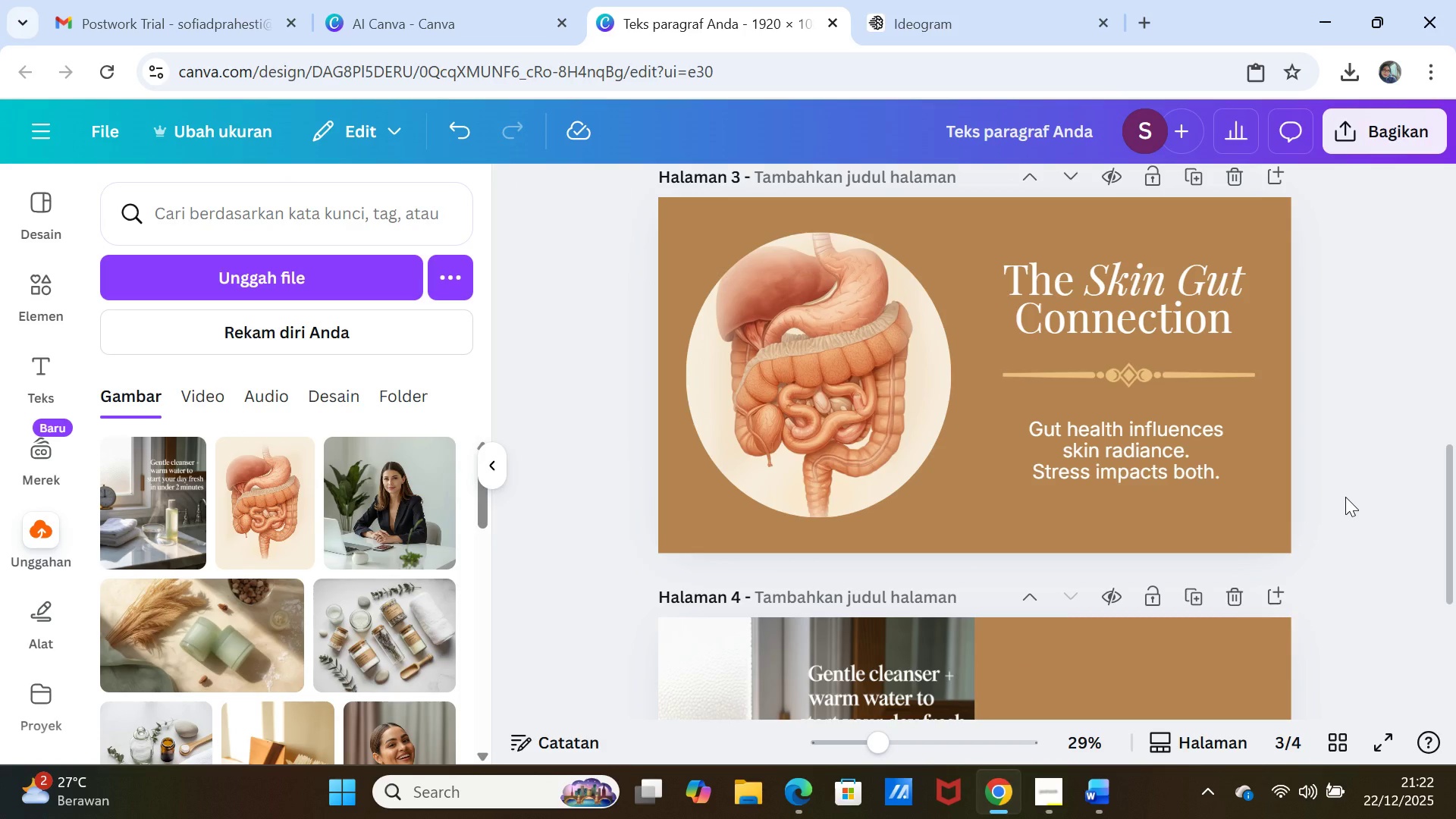 
scroll: coordinate [1294, 415], scroll_direction: up, amount: 2.0
 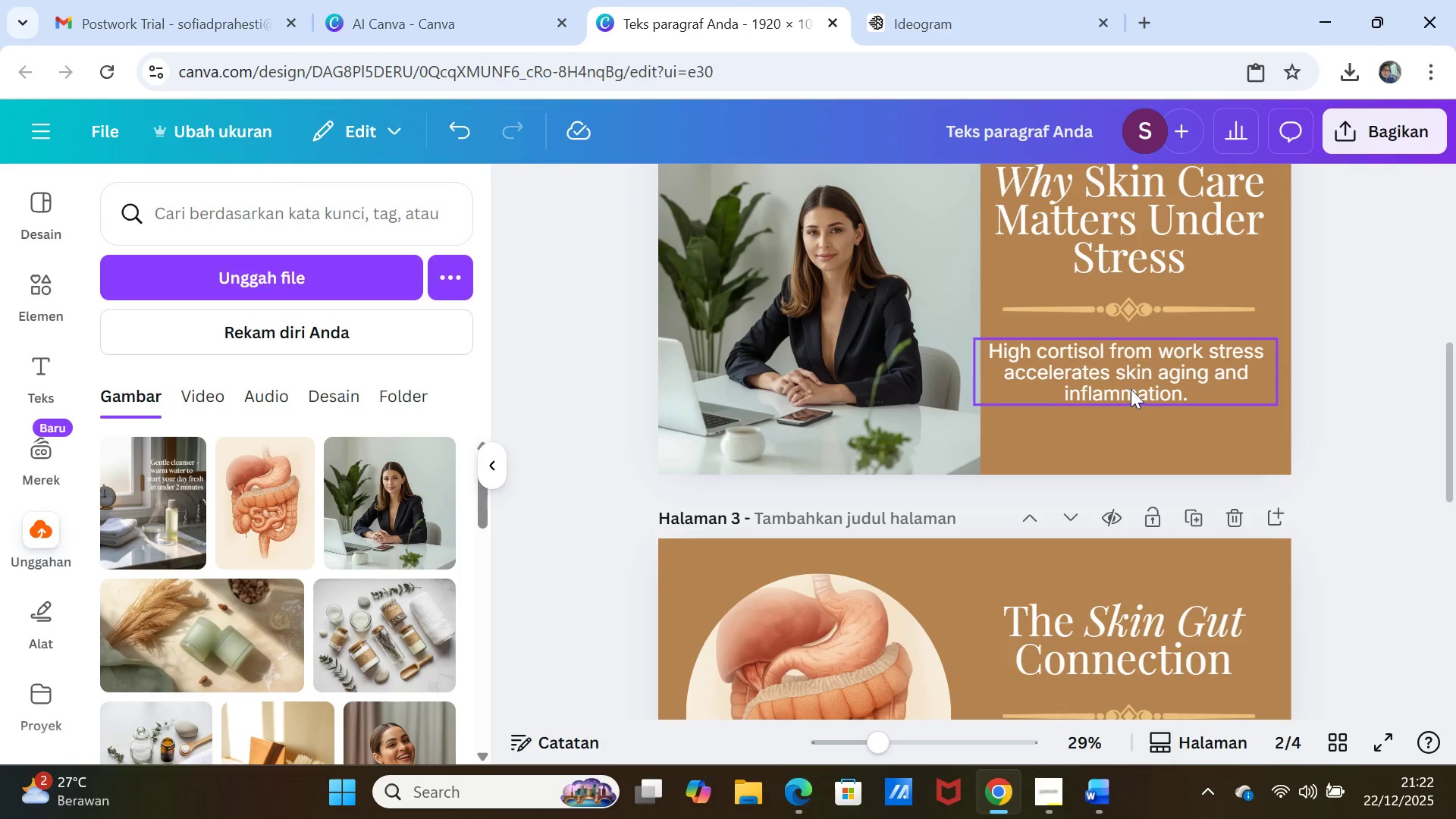 
left_click_drag(start_coordinate=[1131, 389], to_coordinate=[1132, 399])
 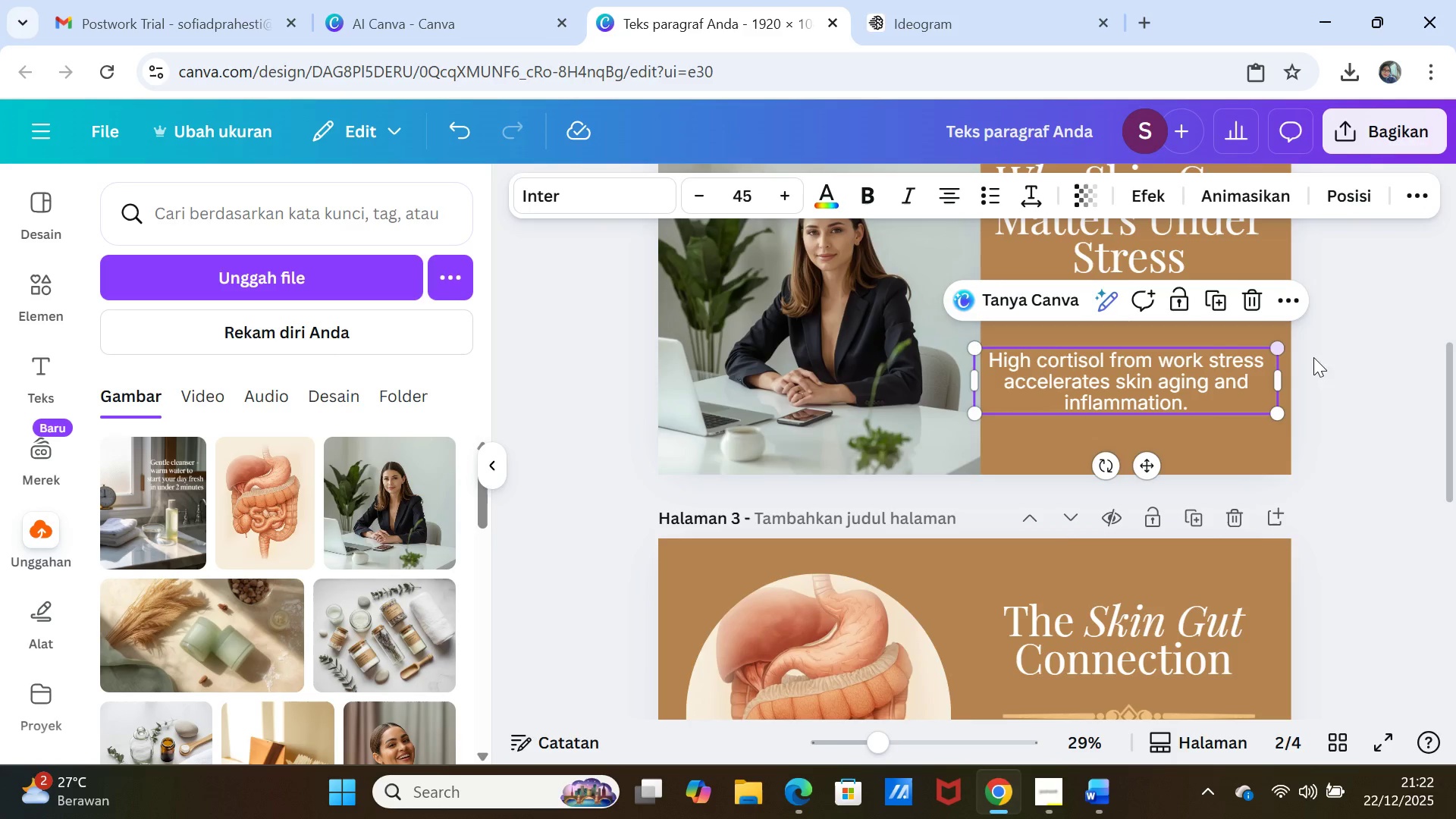 
scroll: coordinate [1322, 365], scroll_direction: up, amount: 1.0
 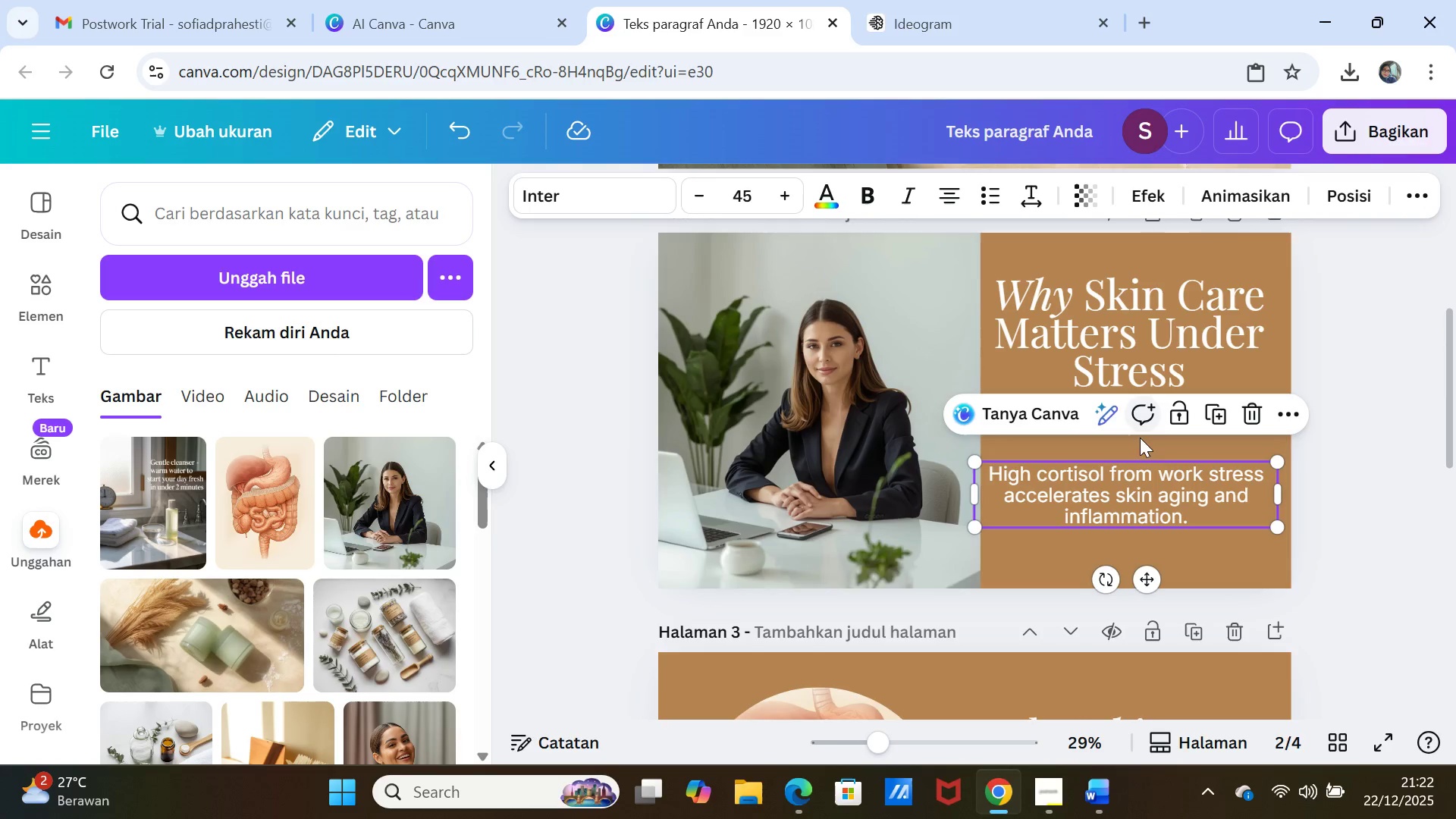 
left_click([1141, 444])
 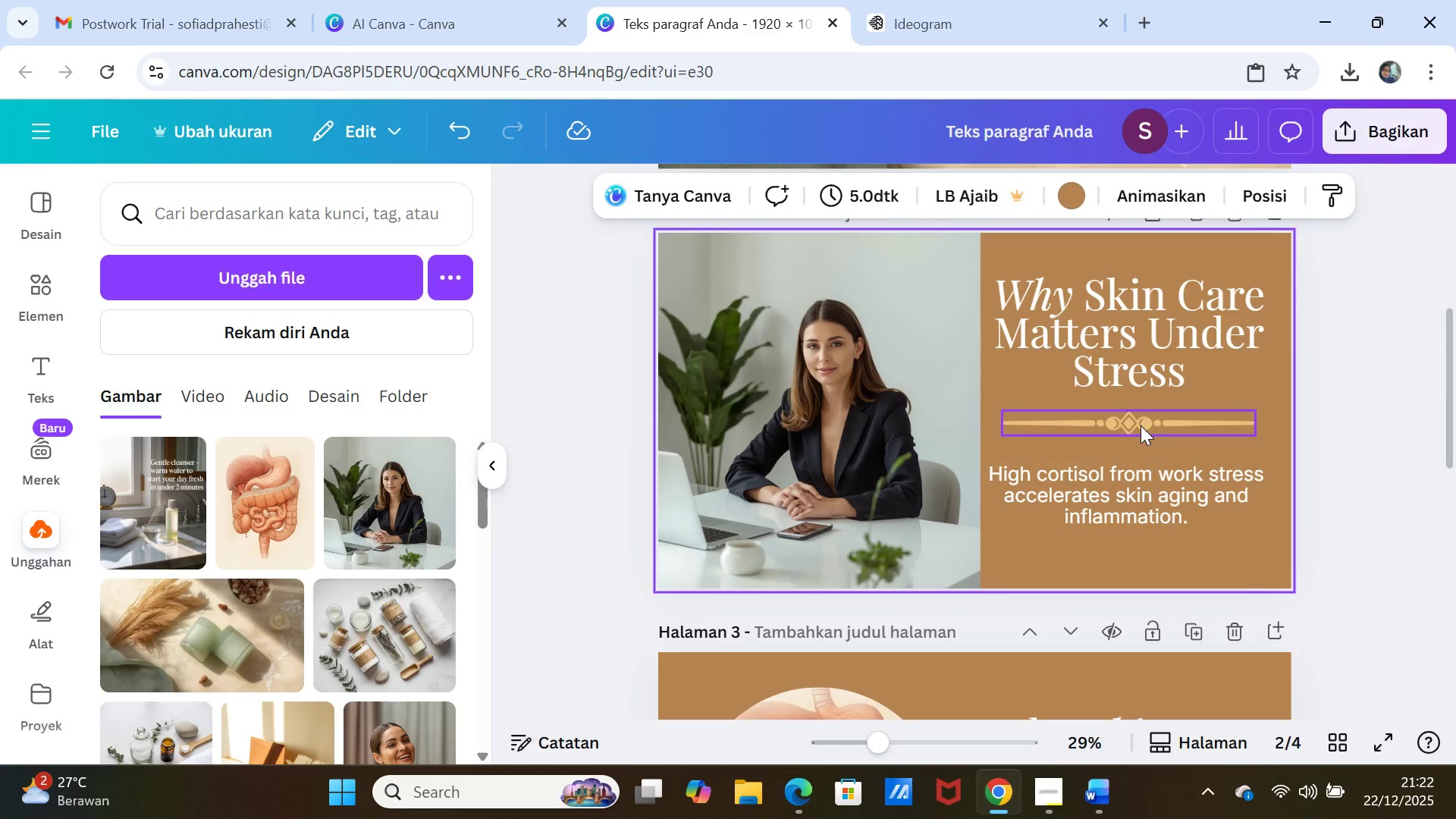 
left_click_drag(start_coordinate=[1141, 425], to_coordinate=[1141, 431])
 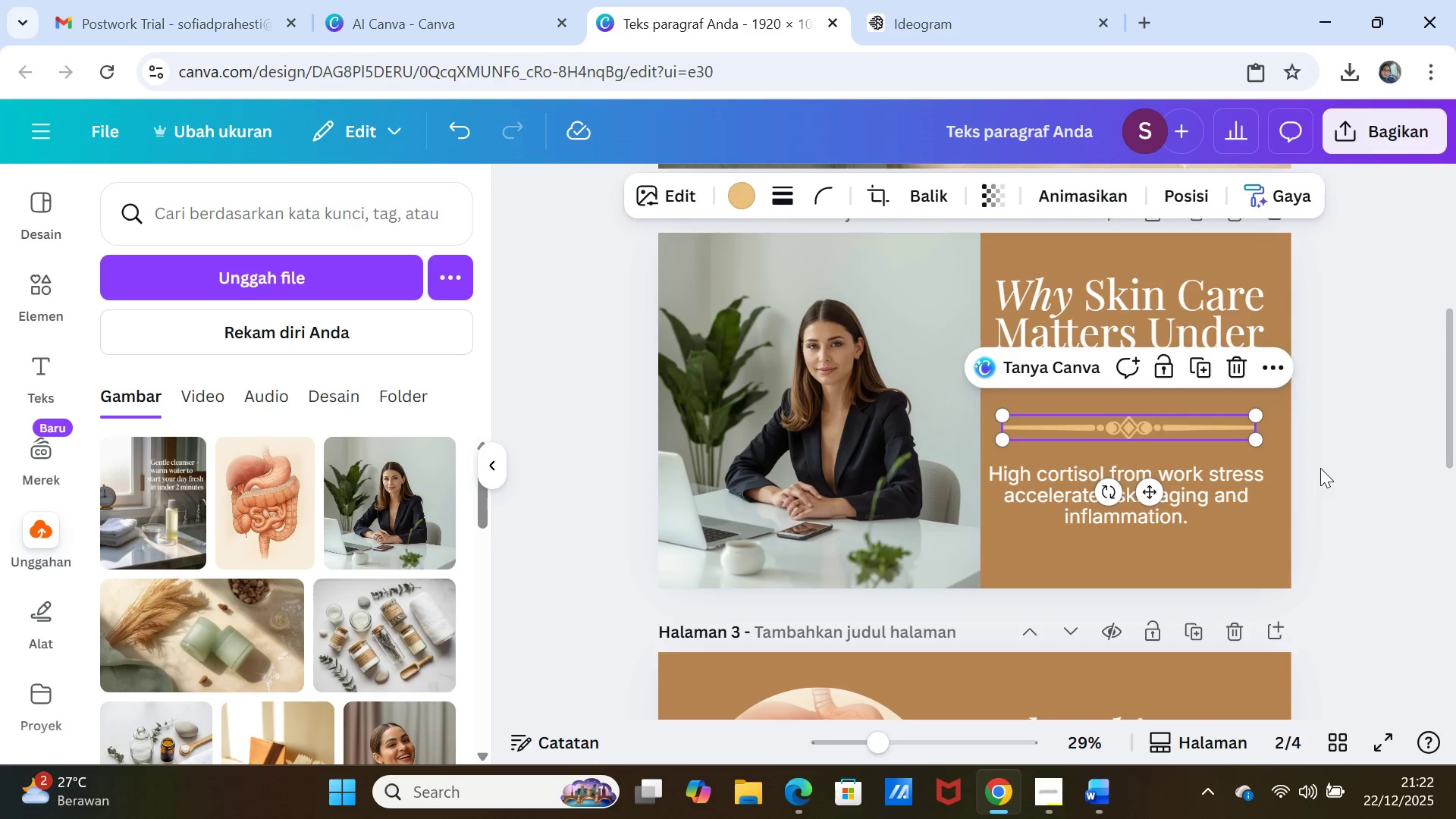 
left_click([1320, 468])
 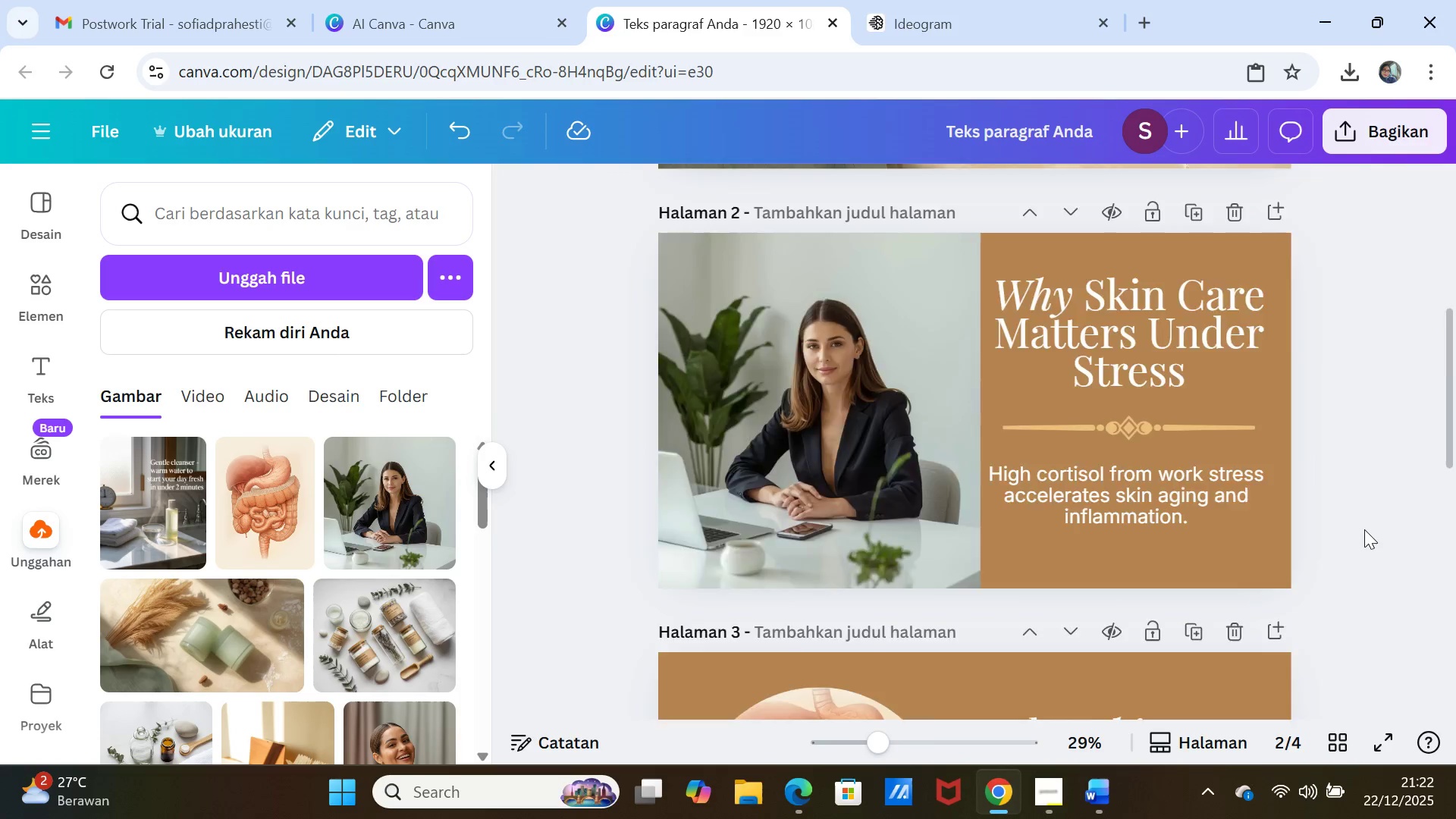 
scroll: coordinate [1364, 531], scroll_direction: down, amount: 9.0
 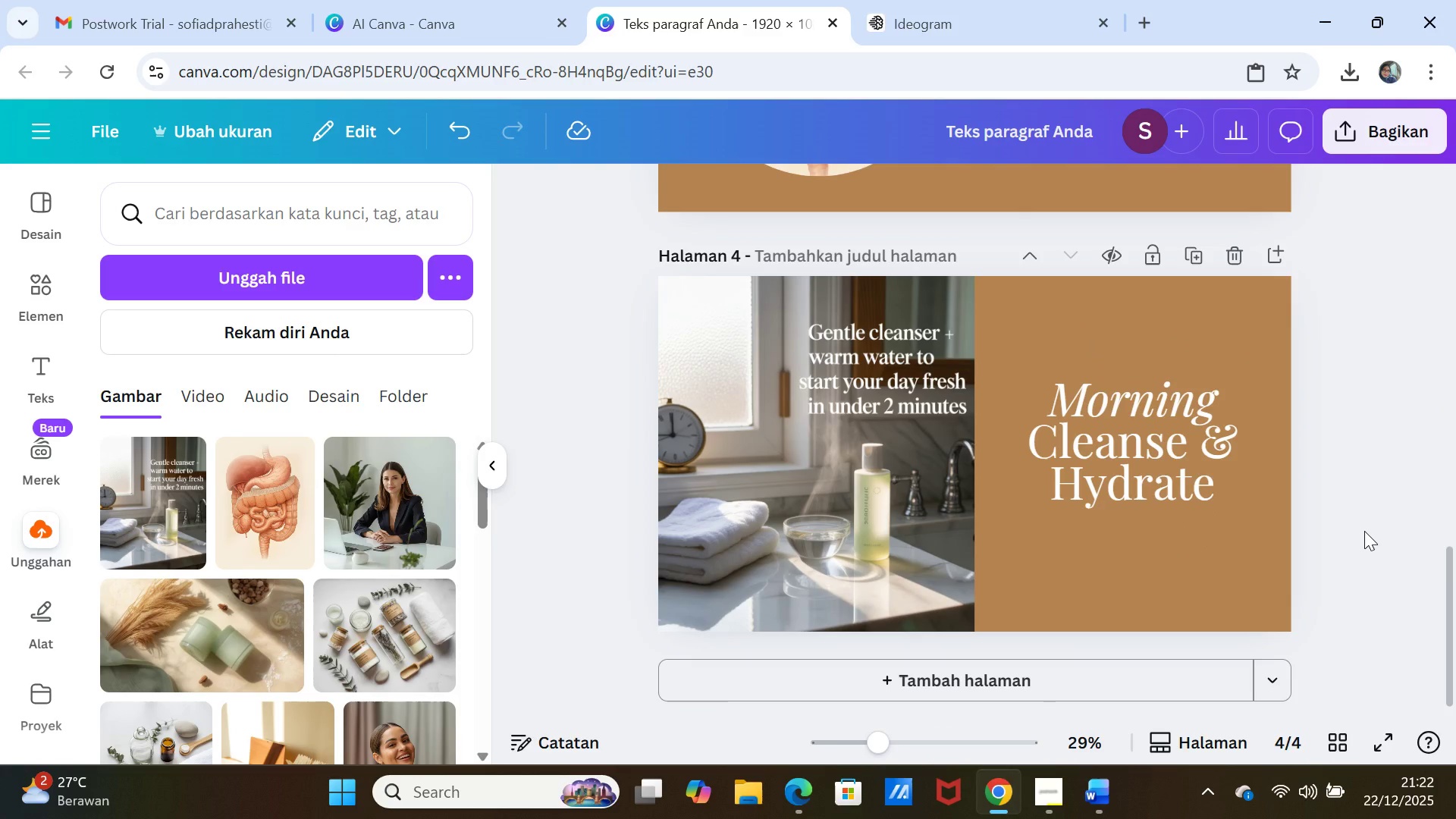 
wait(7.63)
 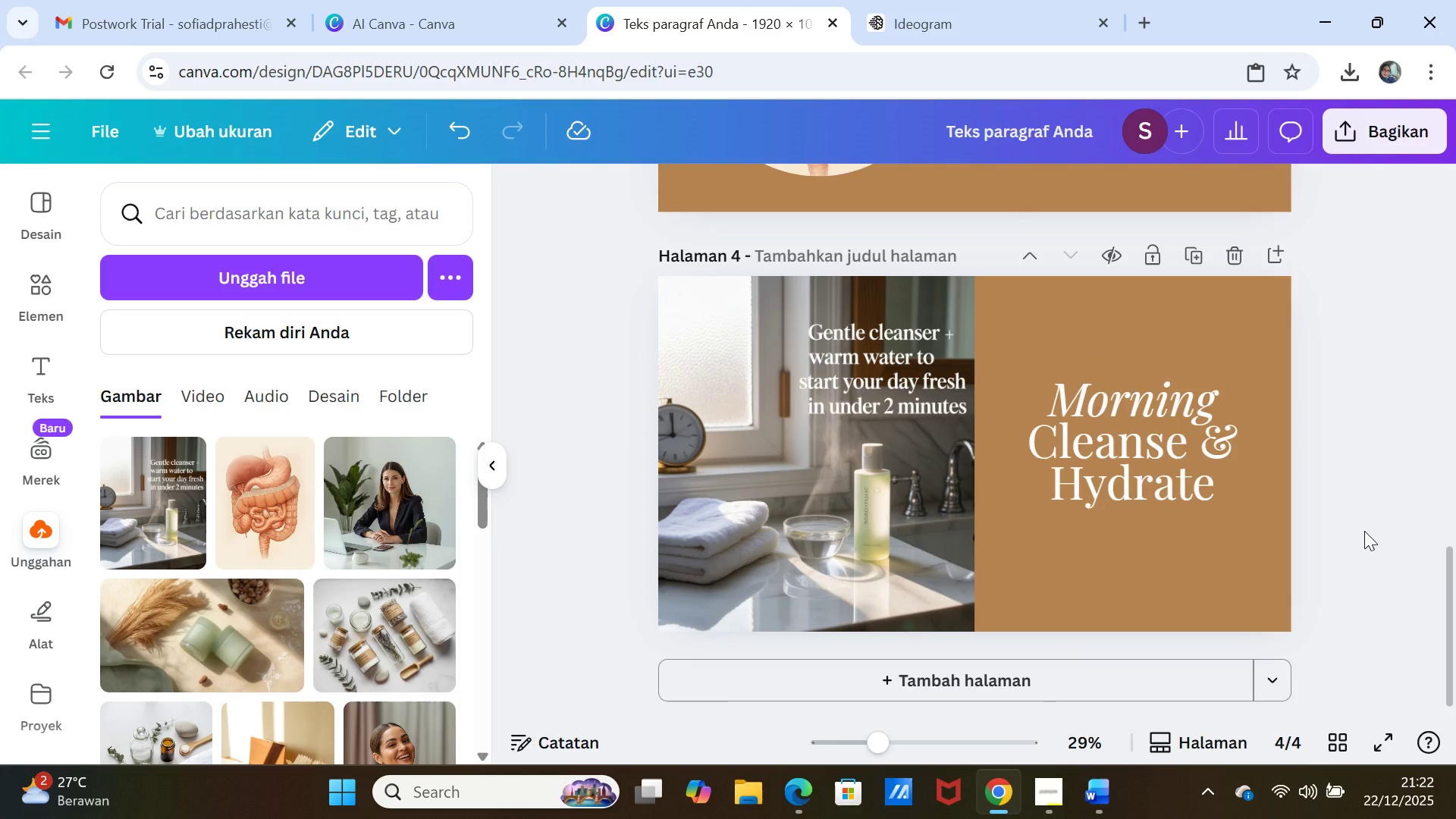 
left_click([917, 13])
 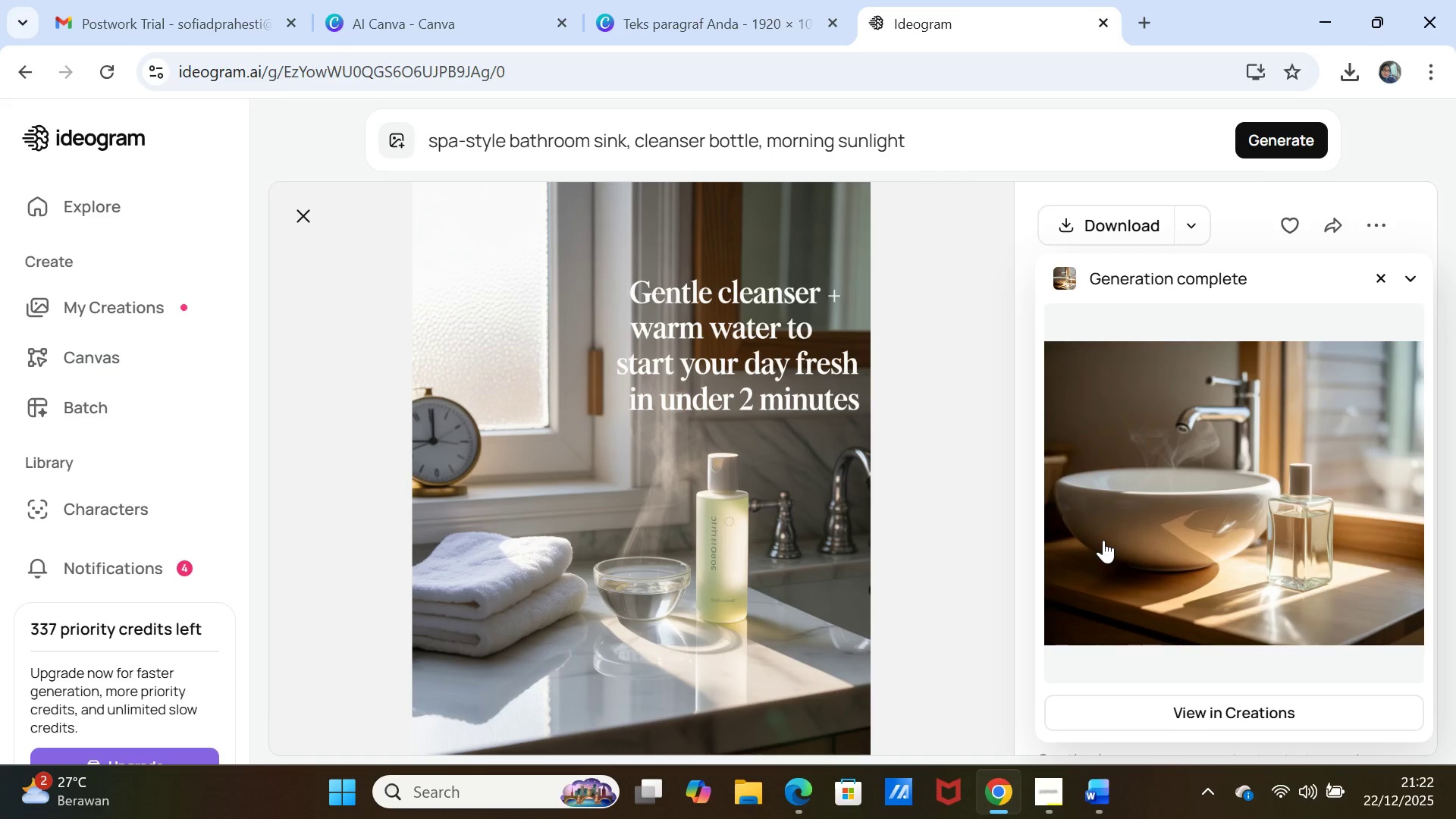 
scroll: coordinate [1090, 488], scroll_direction: up, amount: 6.0
 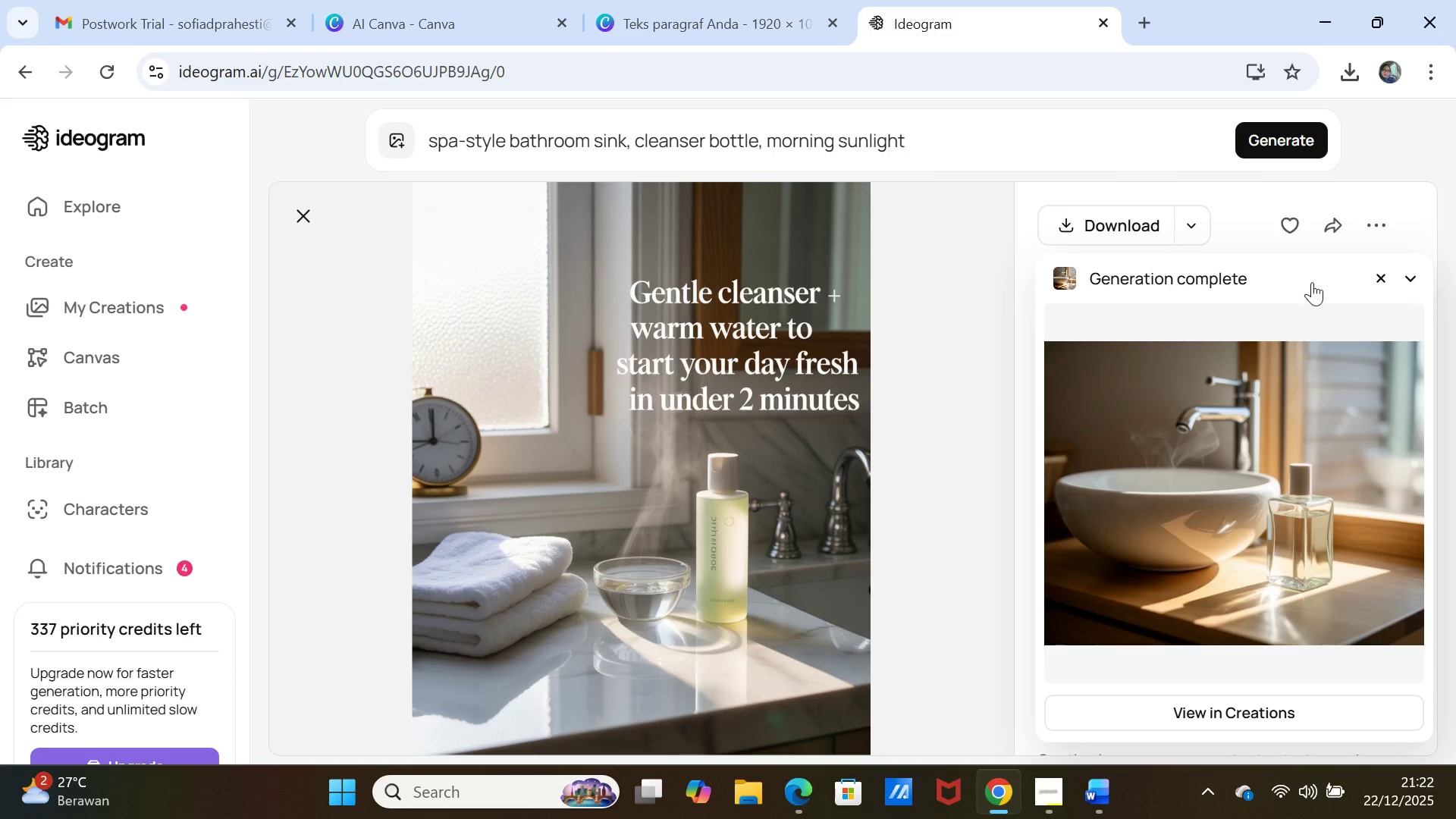 
left_click([1386, 274])
 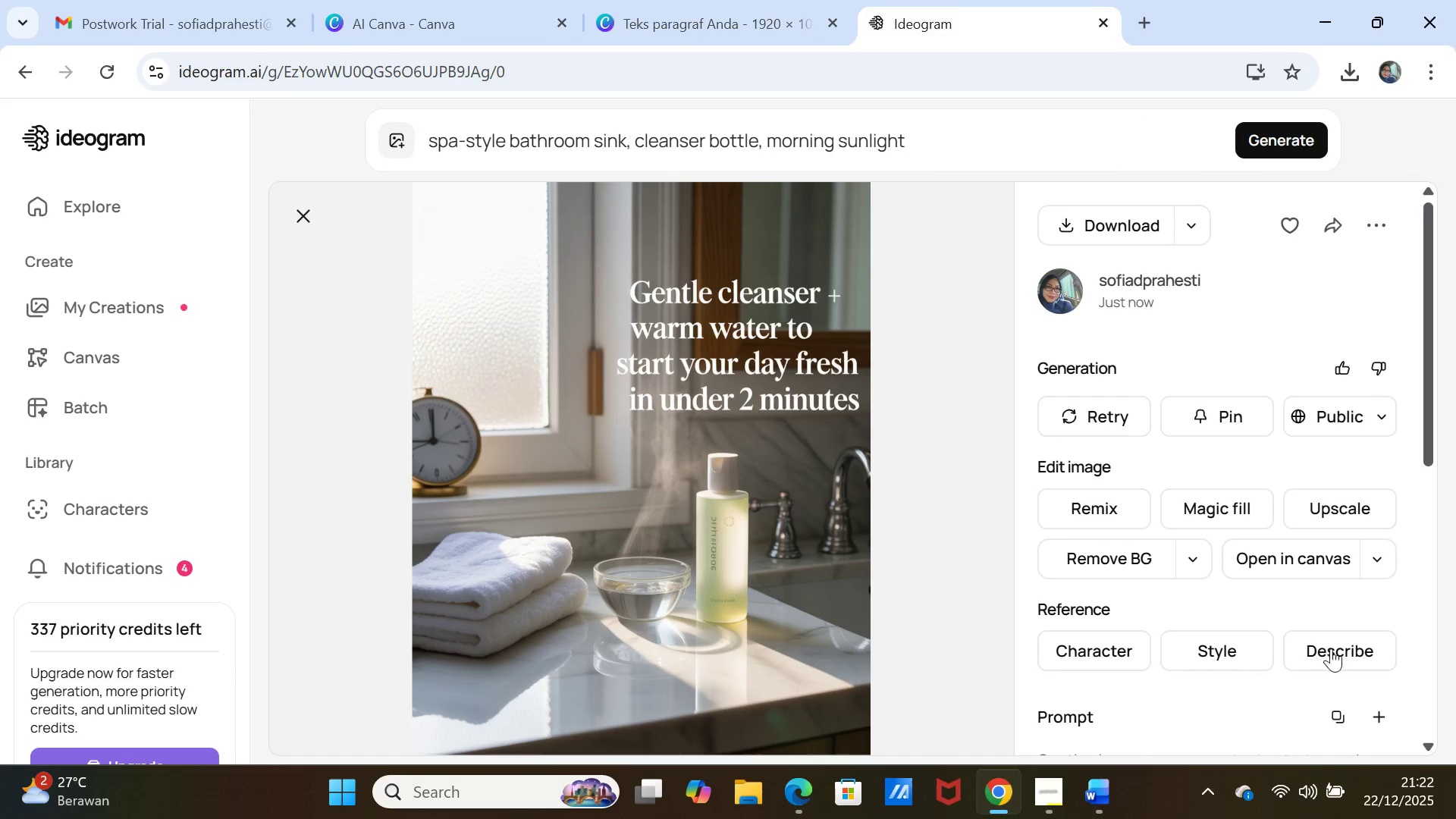 
scroll: coordinate [1334, 655], scroll_direction: down, amount: 2.0
 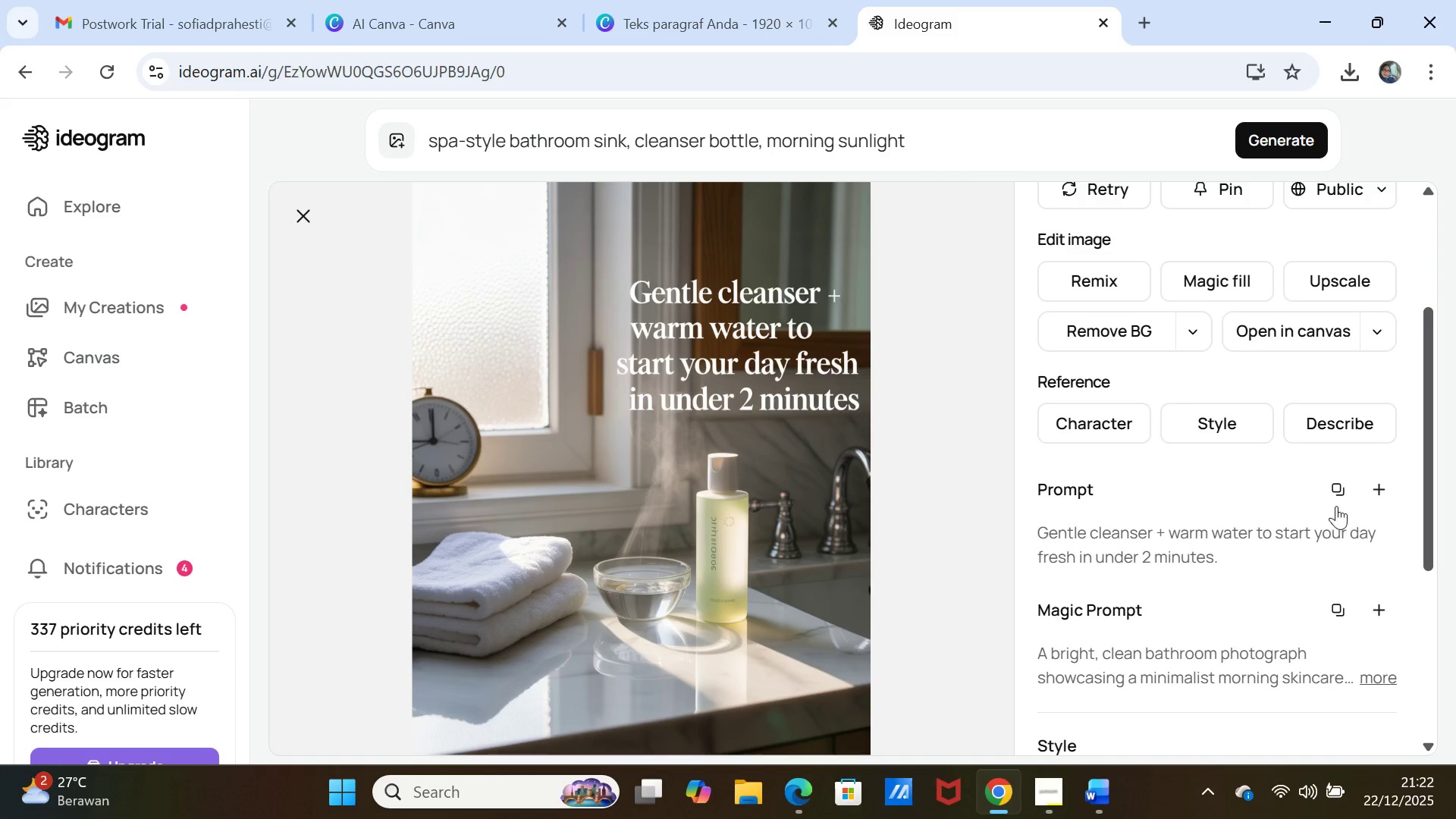 
left_click([1330, 490])
 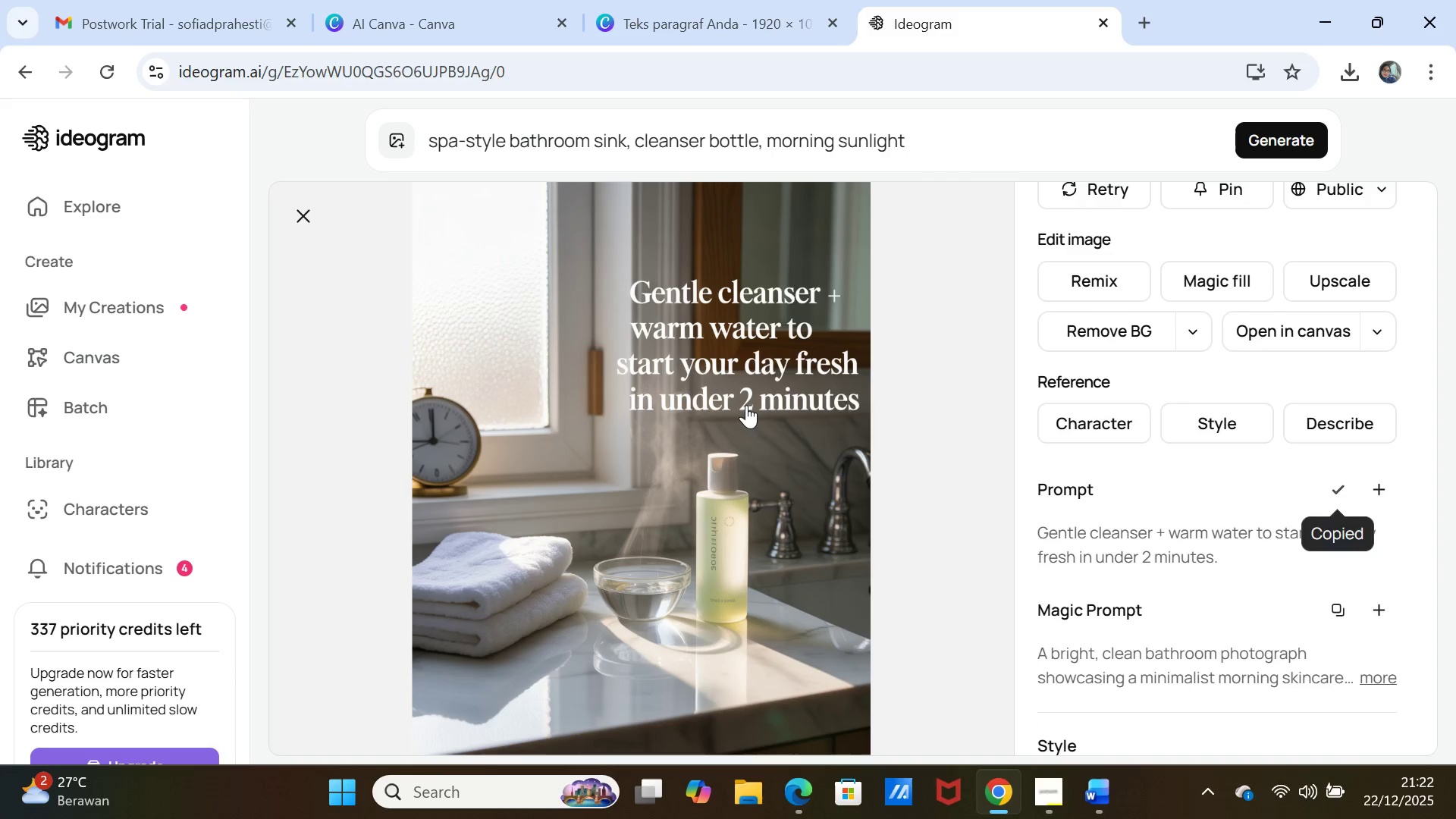 
scroll: coordinate [746, 405], scroll_direction: up, amount: 4.0
 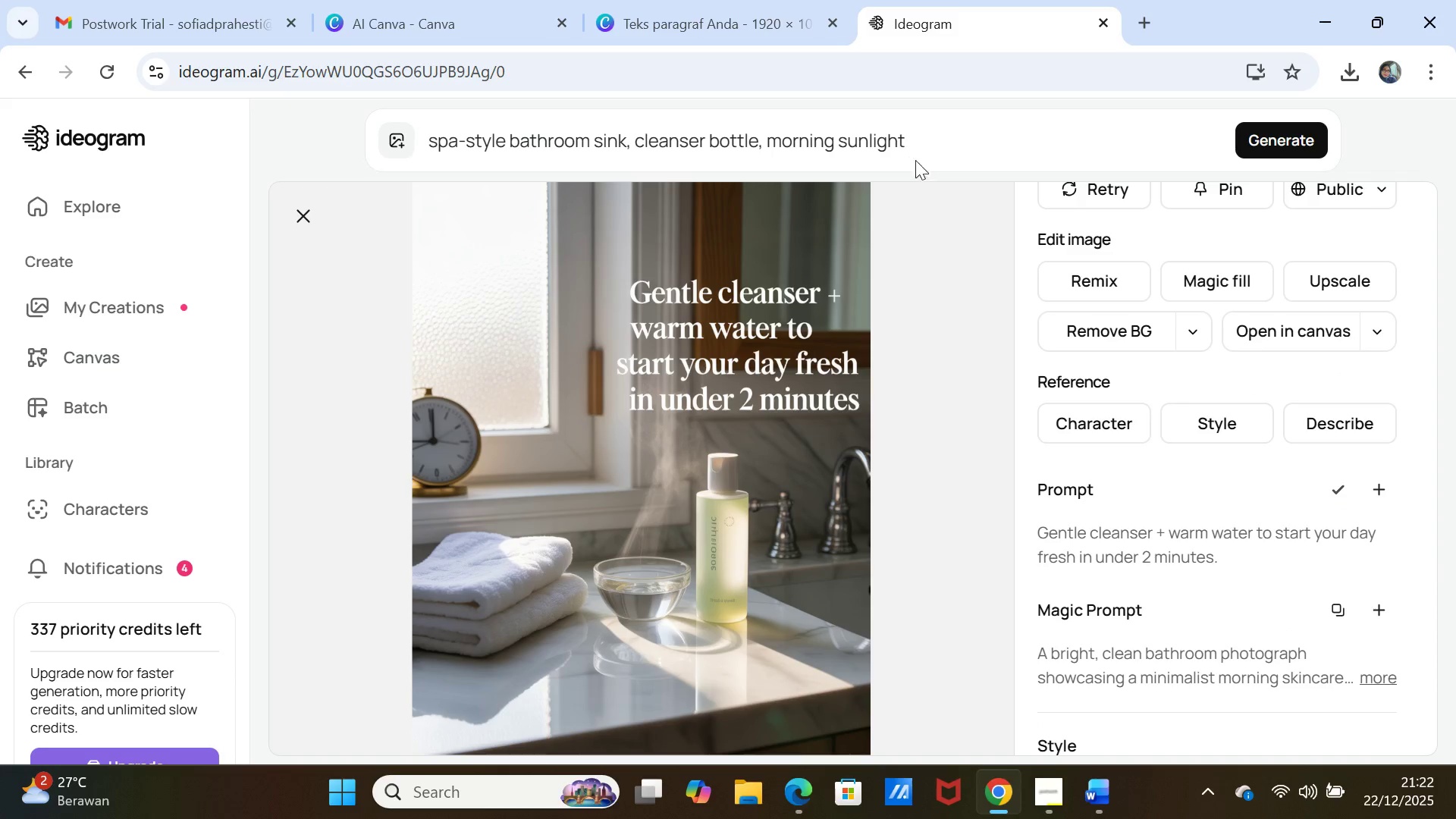 
left_click([915, 158])
 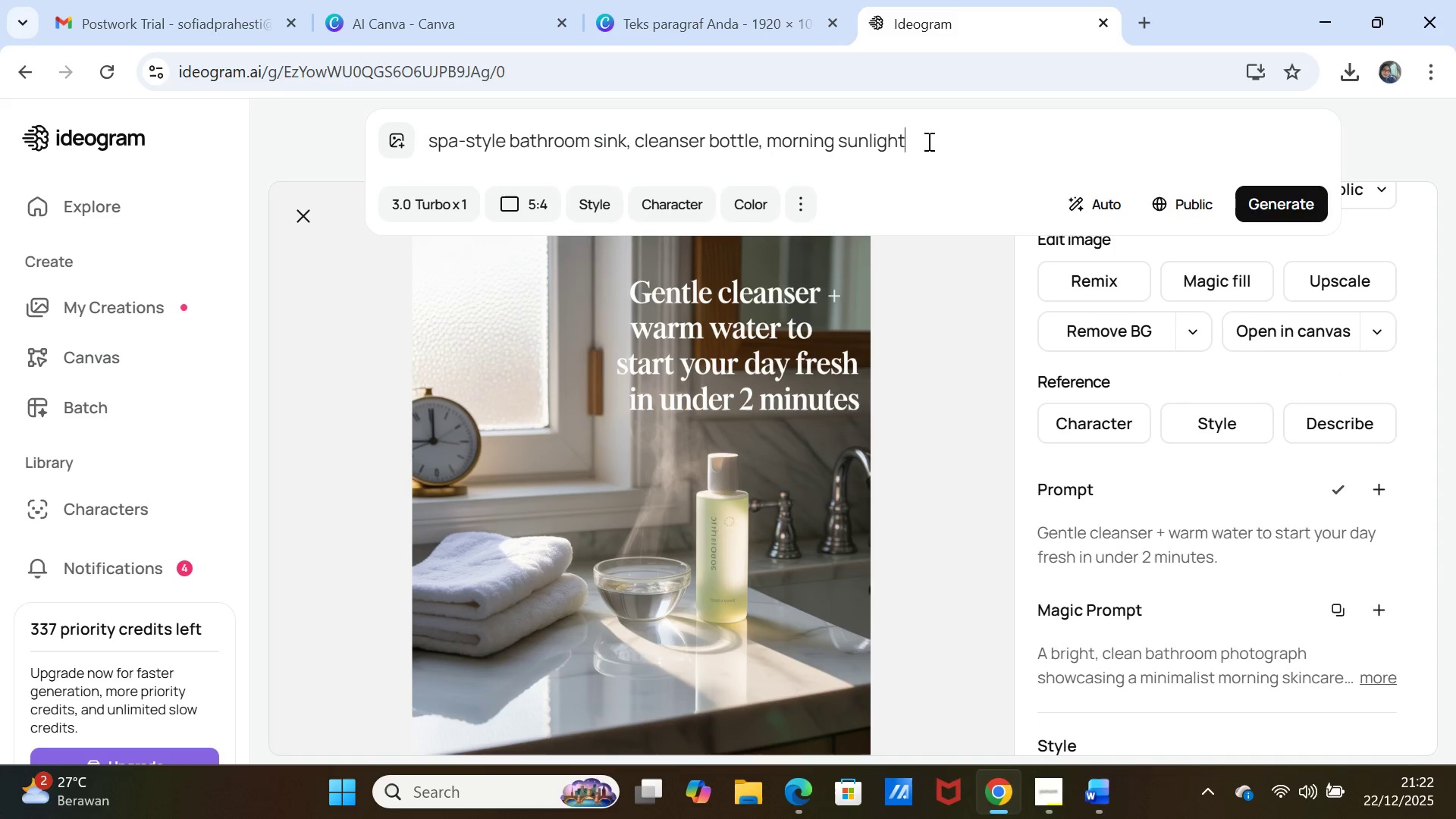 
double_click([927, 141])
 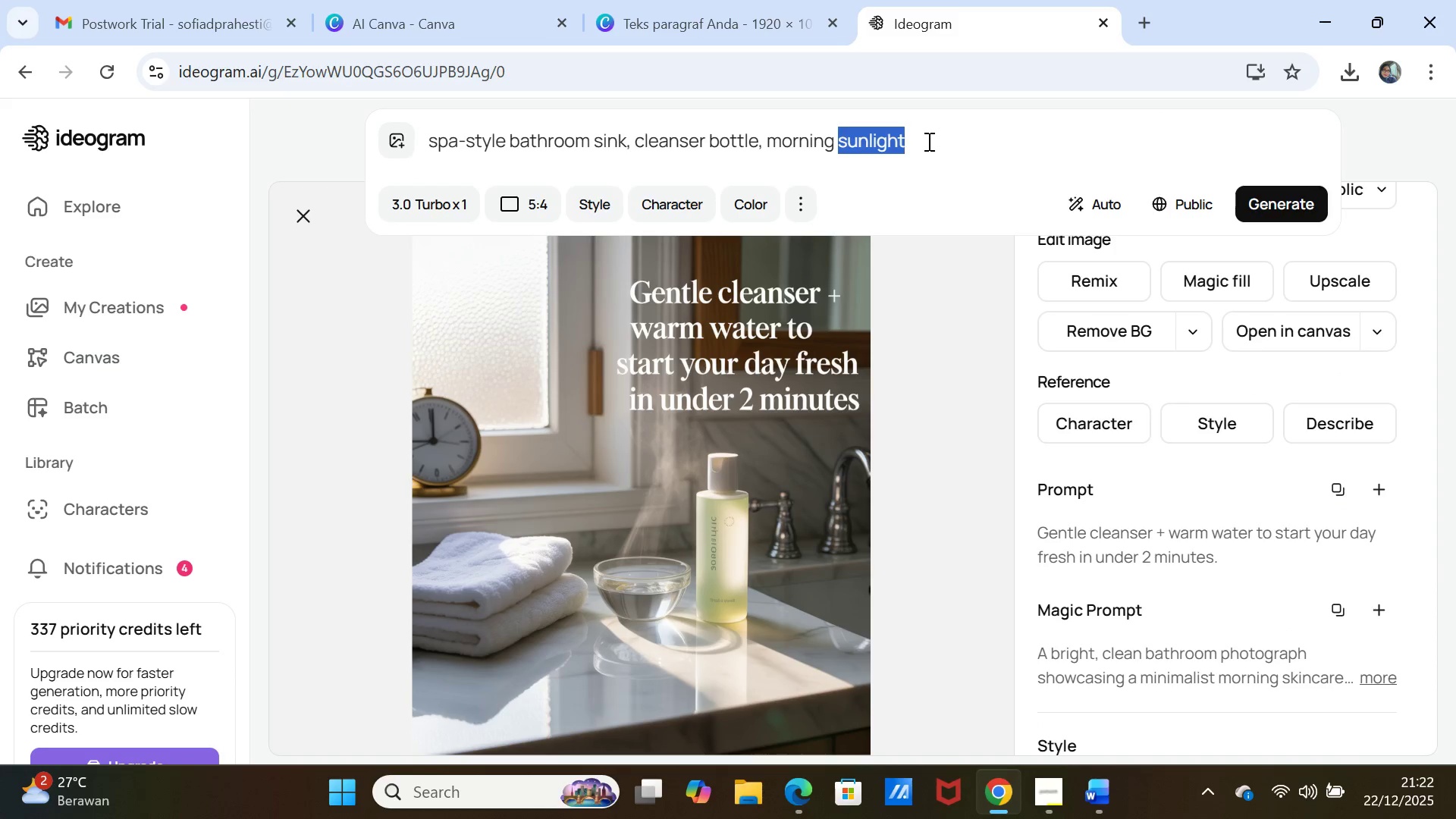 
triple_click([927, 141])
 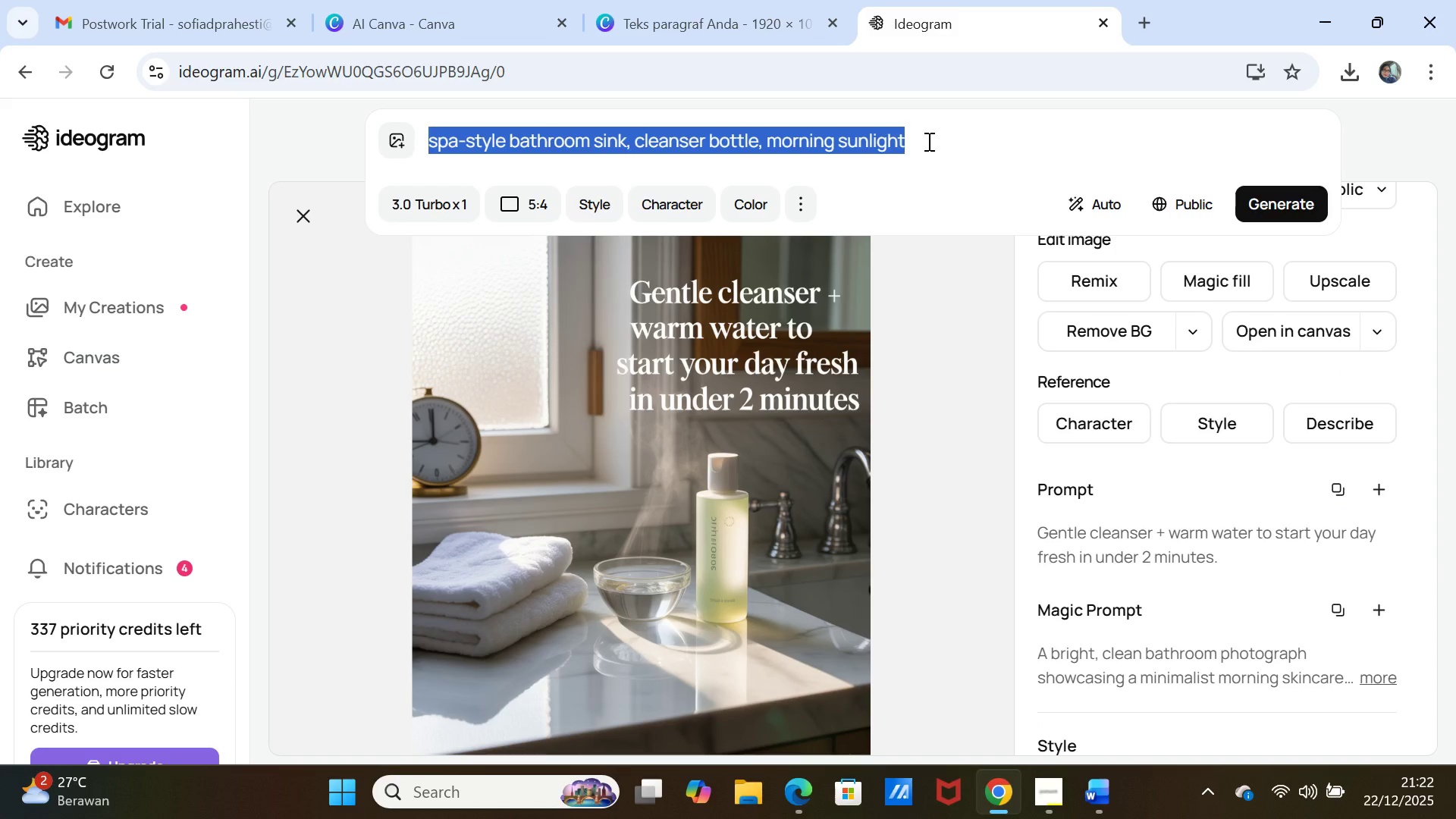 
key(Control+V)
 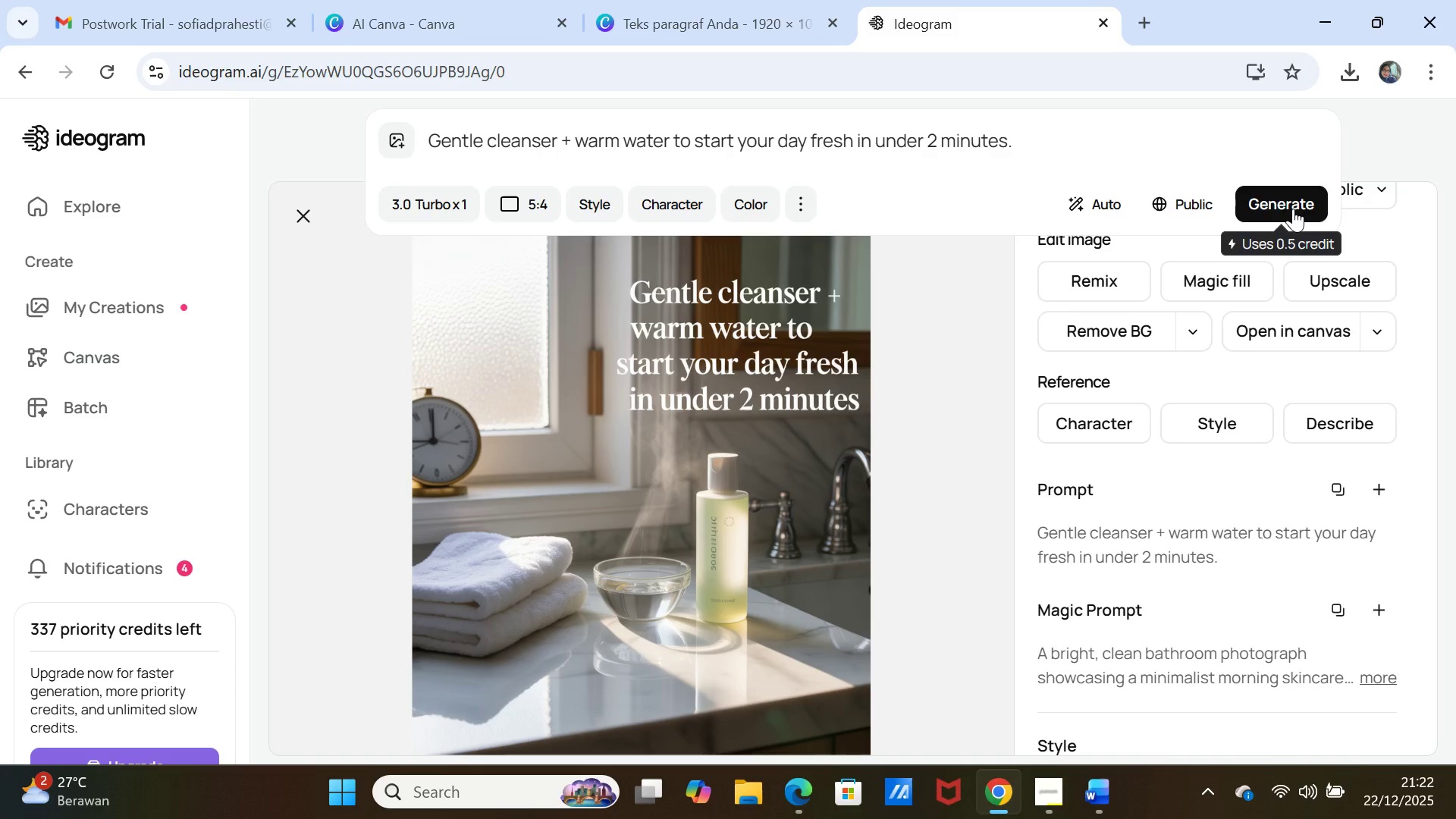 
left_click_drag(start_coordinate=[1267, 198], to_coordinate=[1268, 207])
 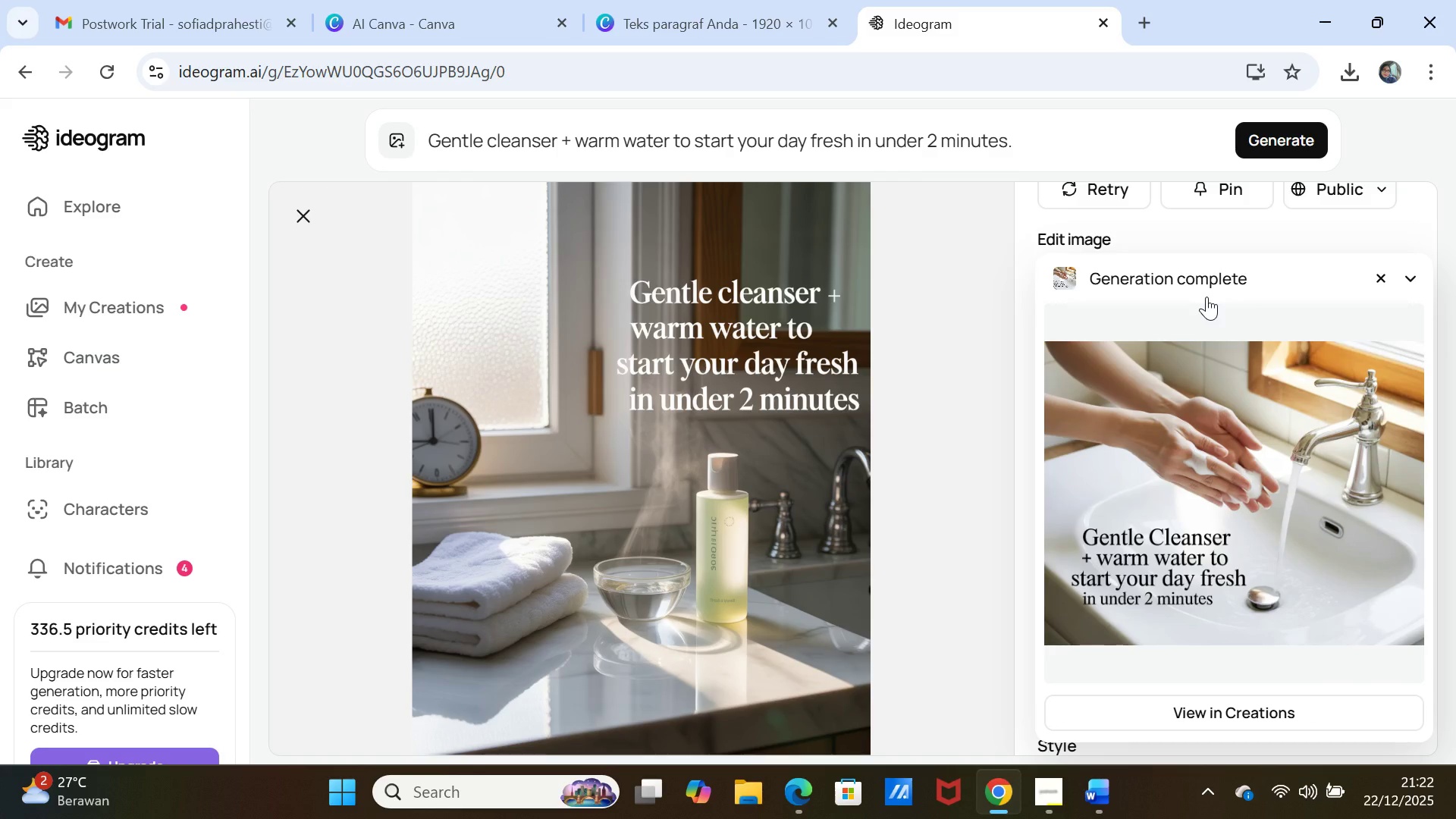 
wait(22.36)
 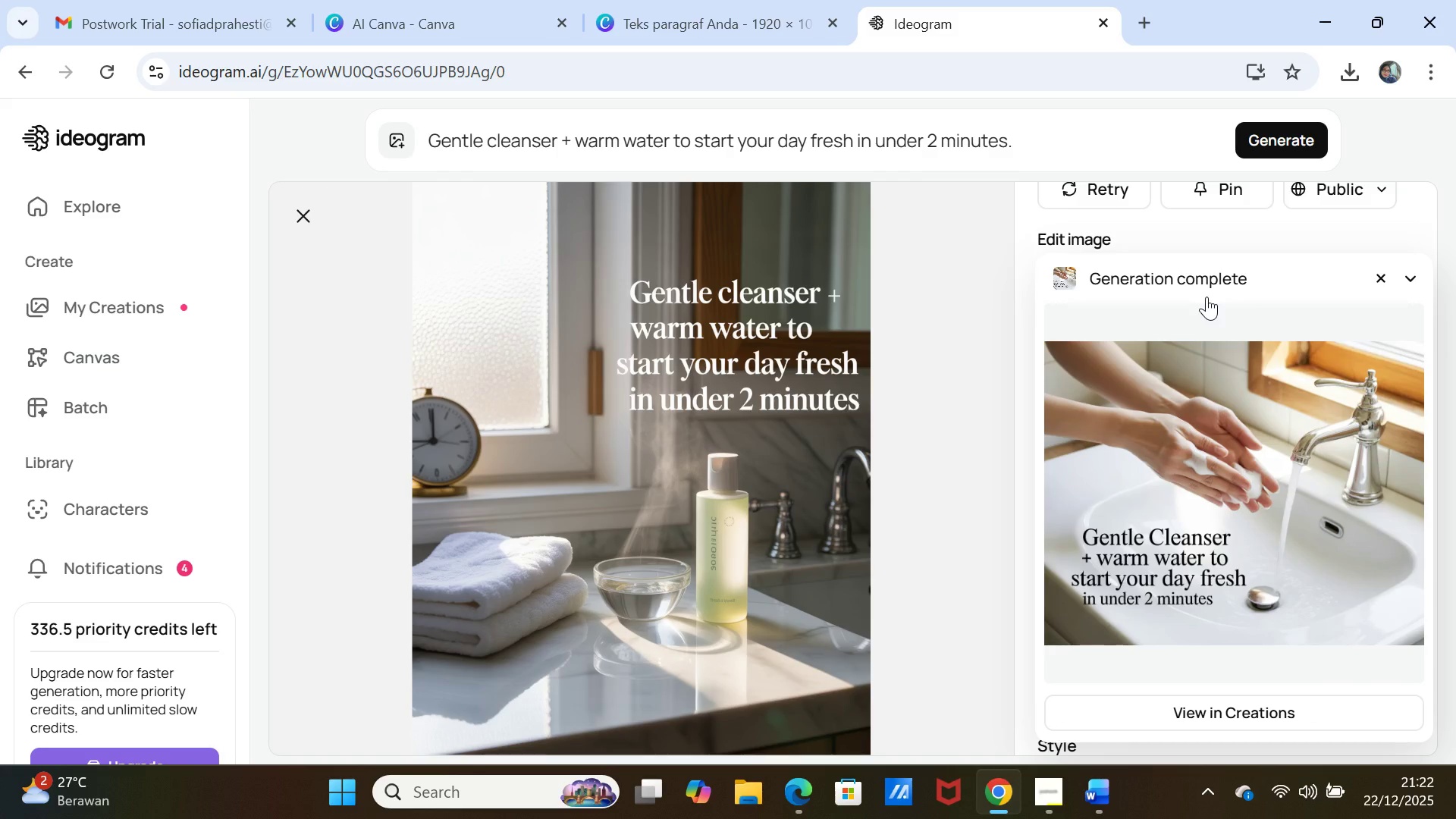 
left_click([1289, 143])
 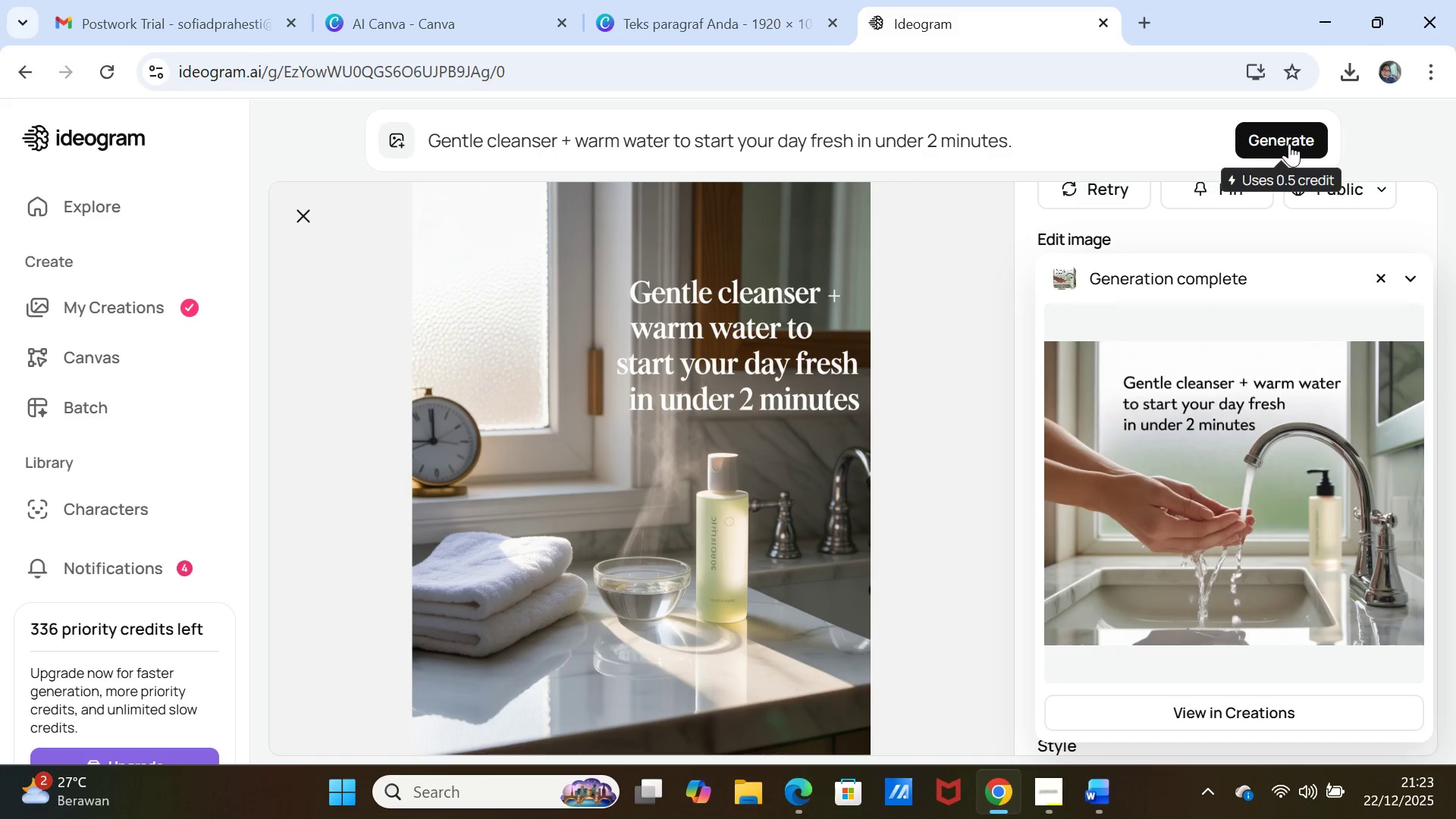 
wait(16.59)
 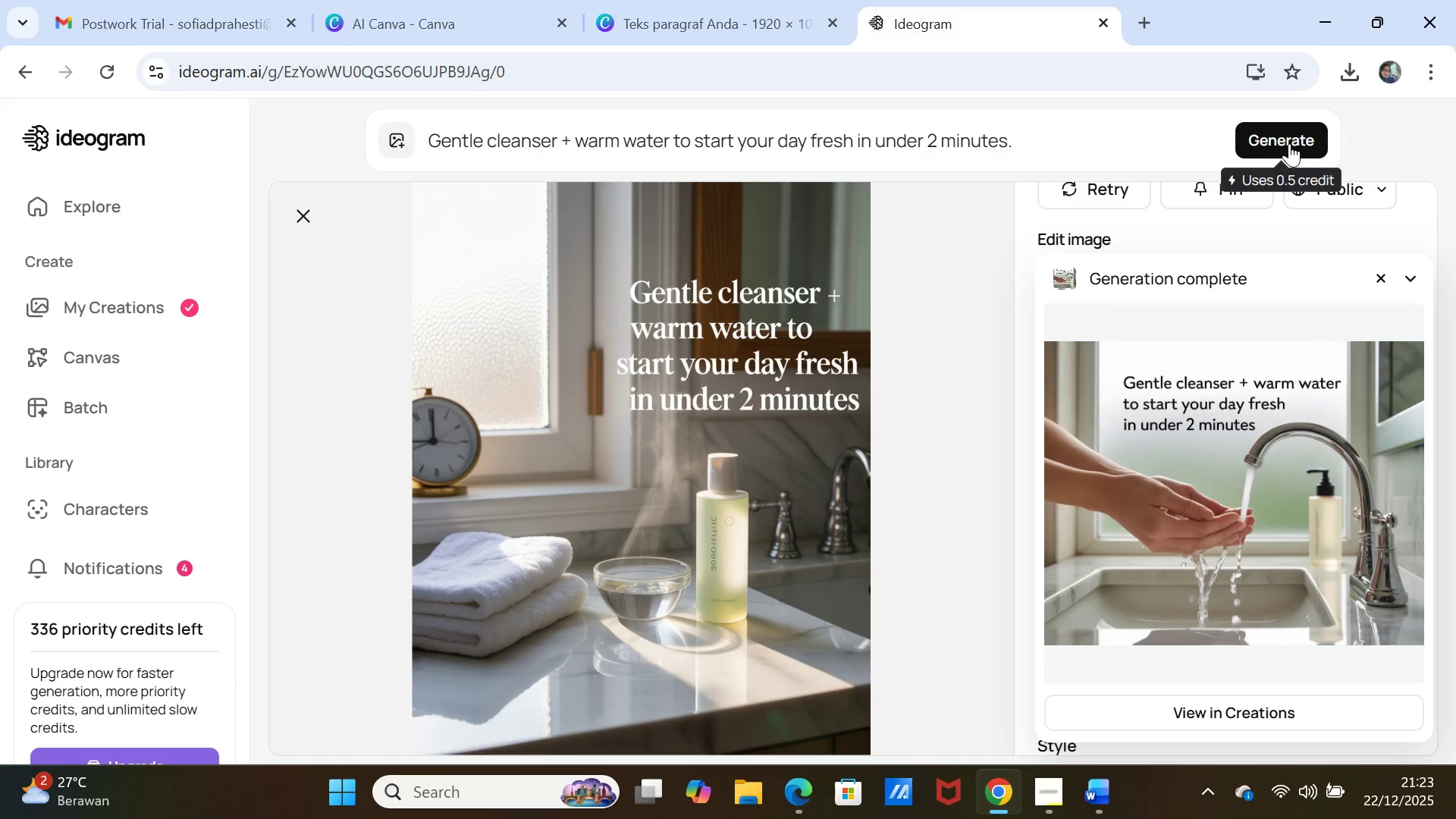 
left_click([1040, 152])
 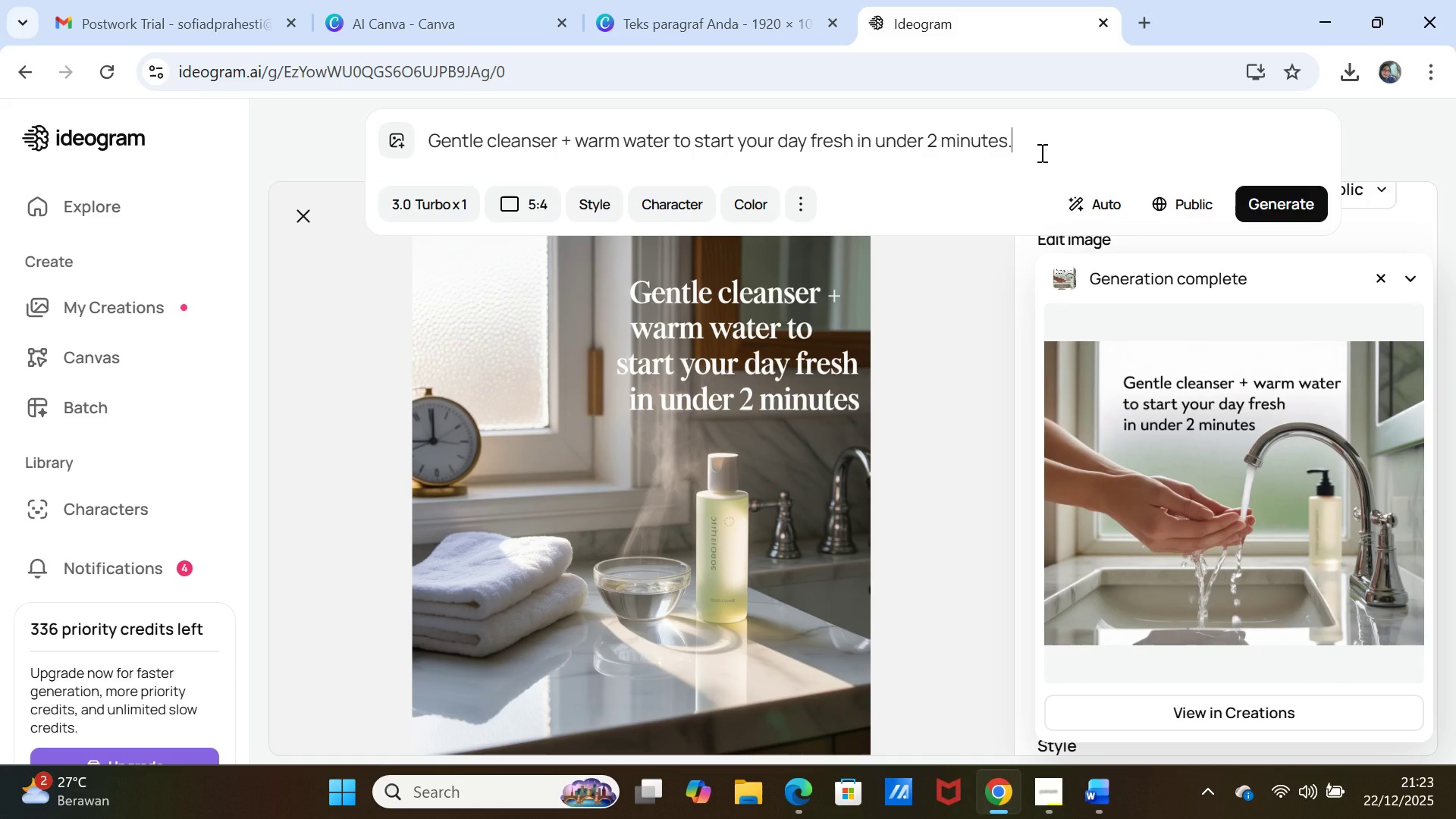 
key(Backspace)
type(, with white color font)
 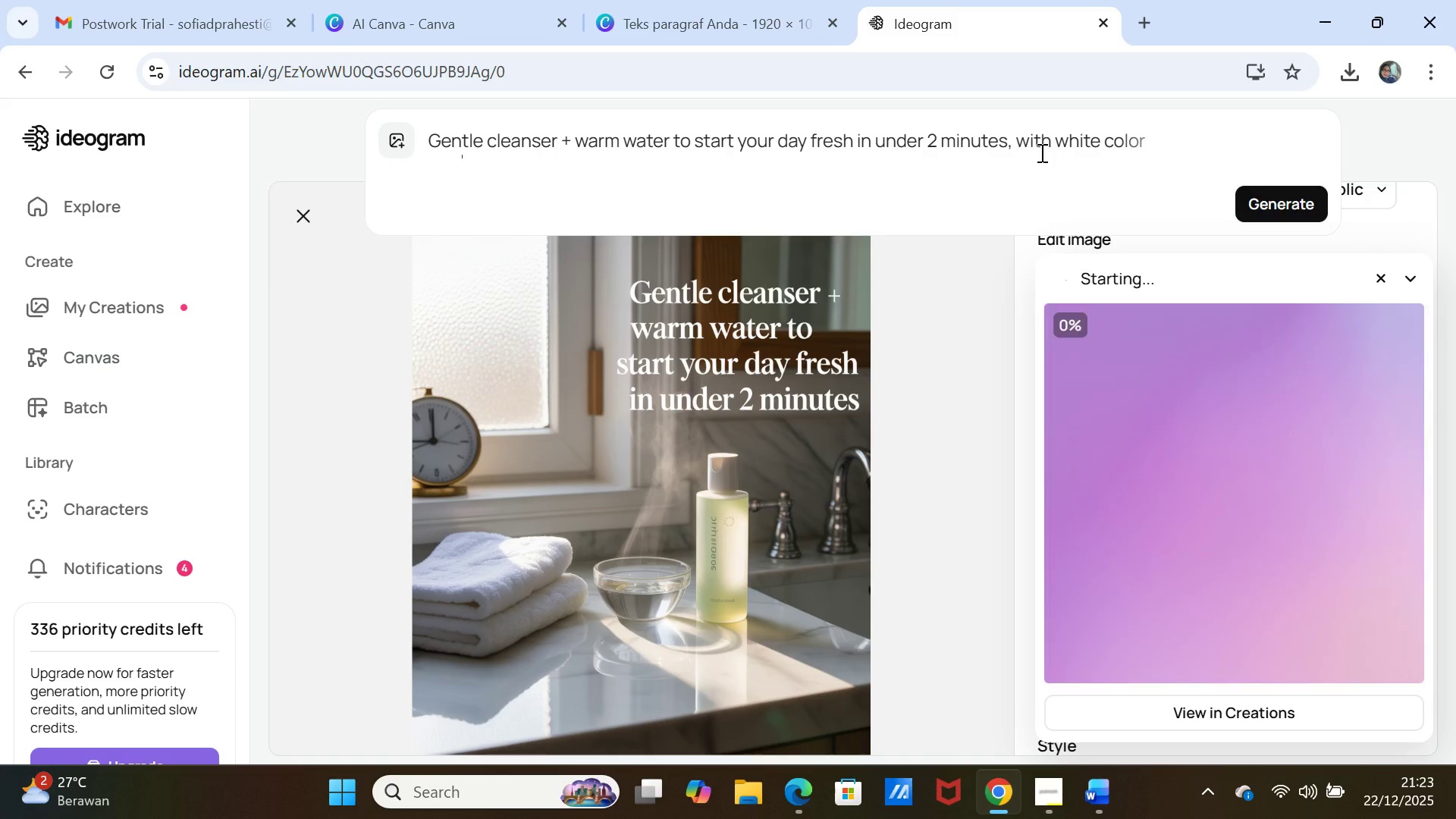 
key(Enter)
 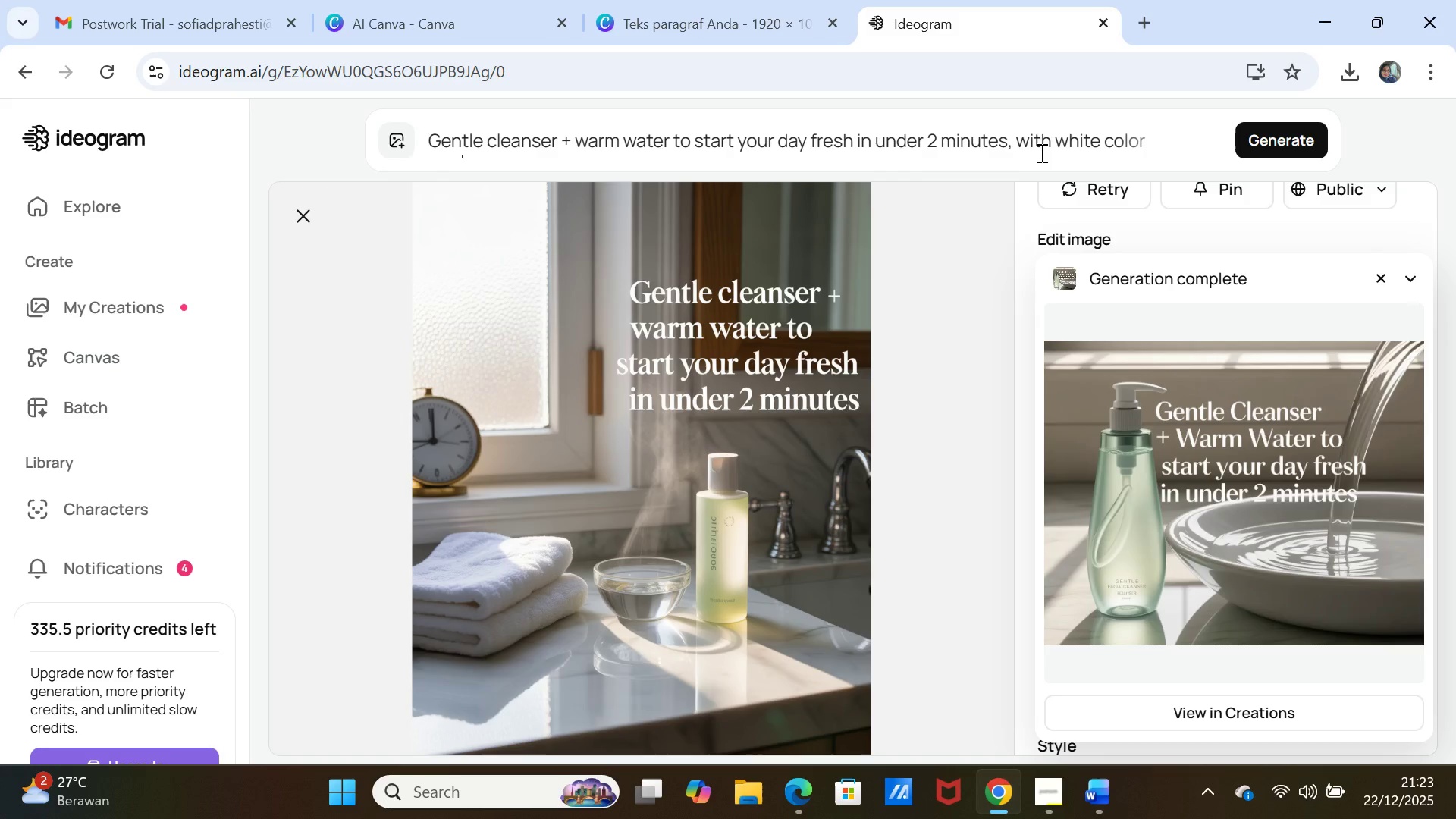 
wait(25.17)
 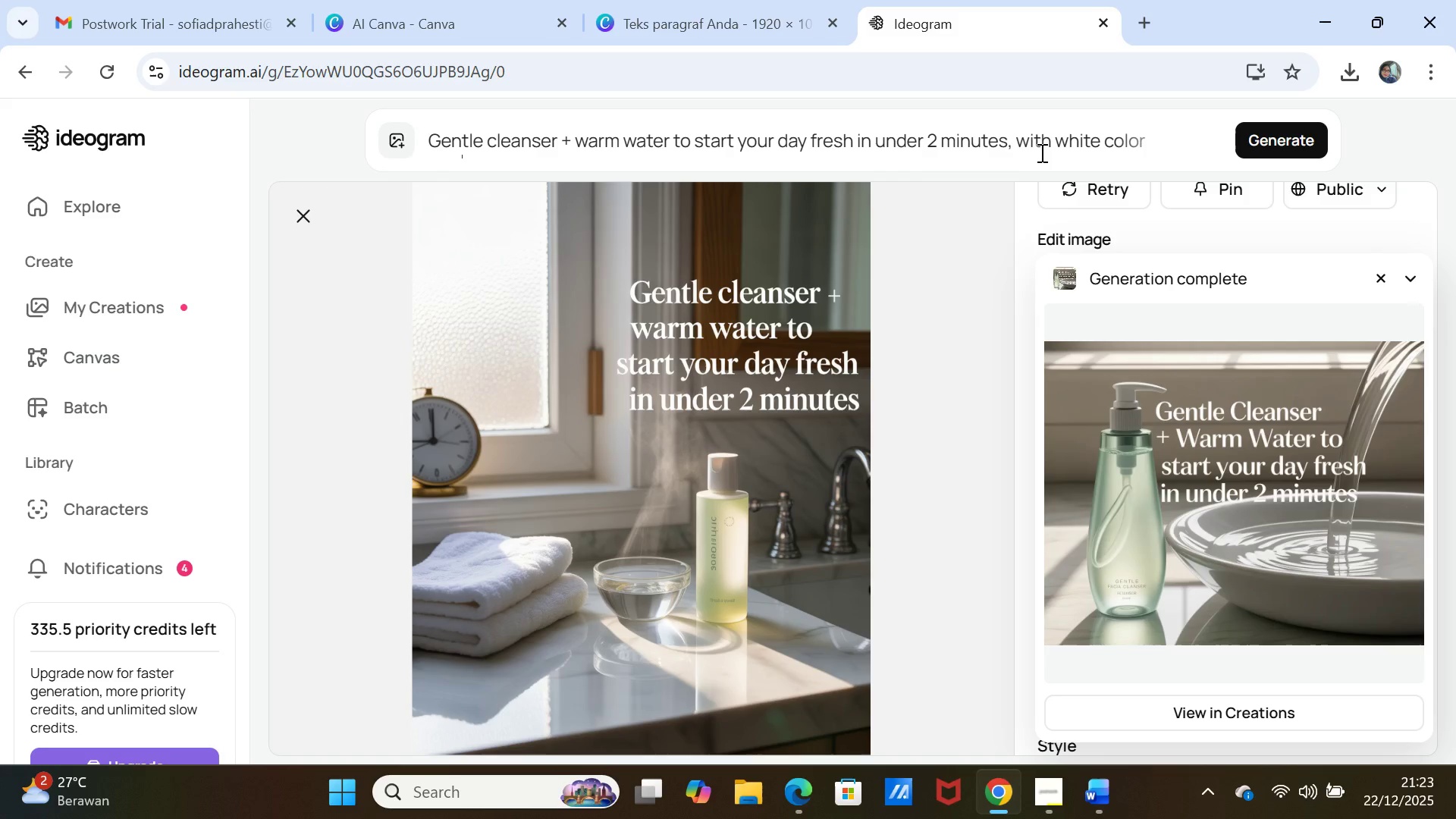 
left_click([1215, 435])
 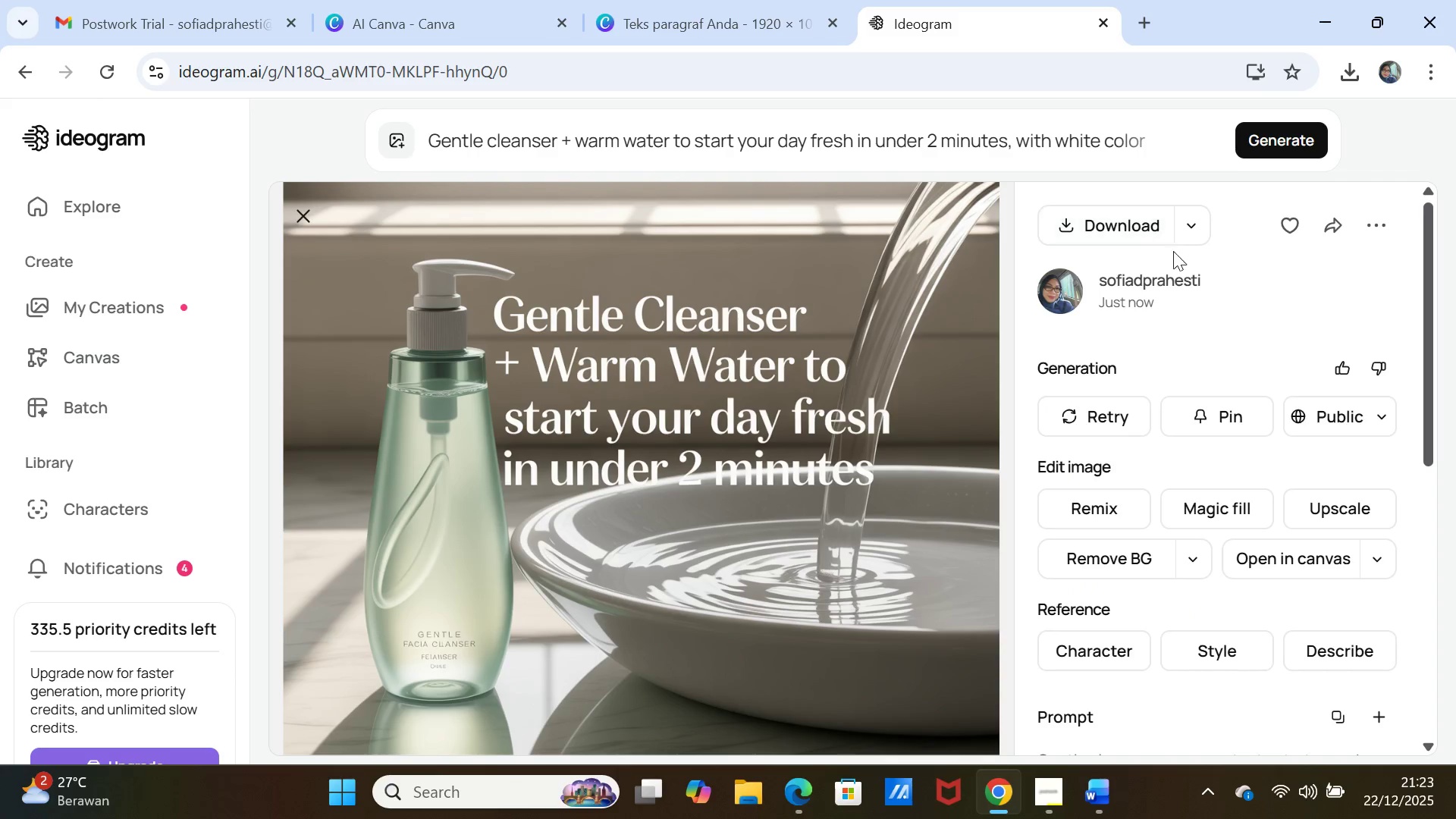 
wait(5.33)
 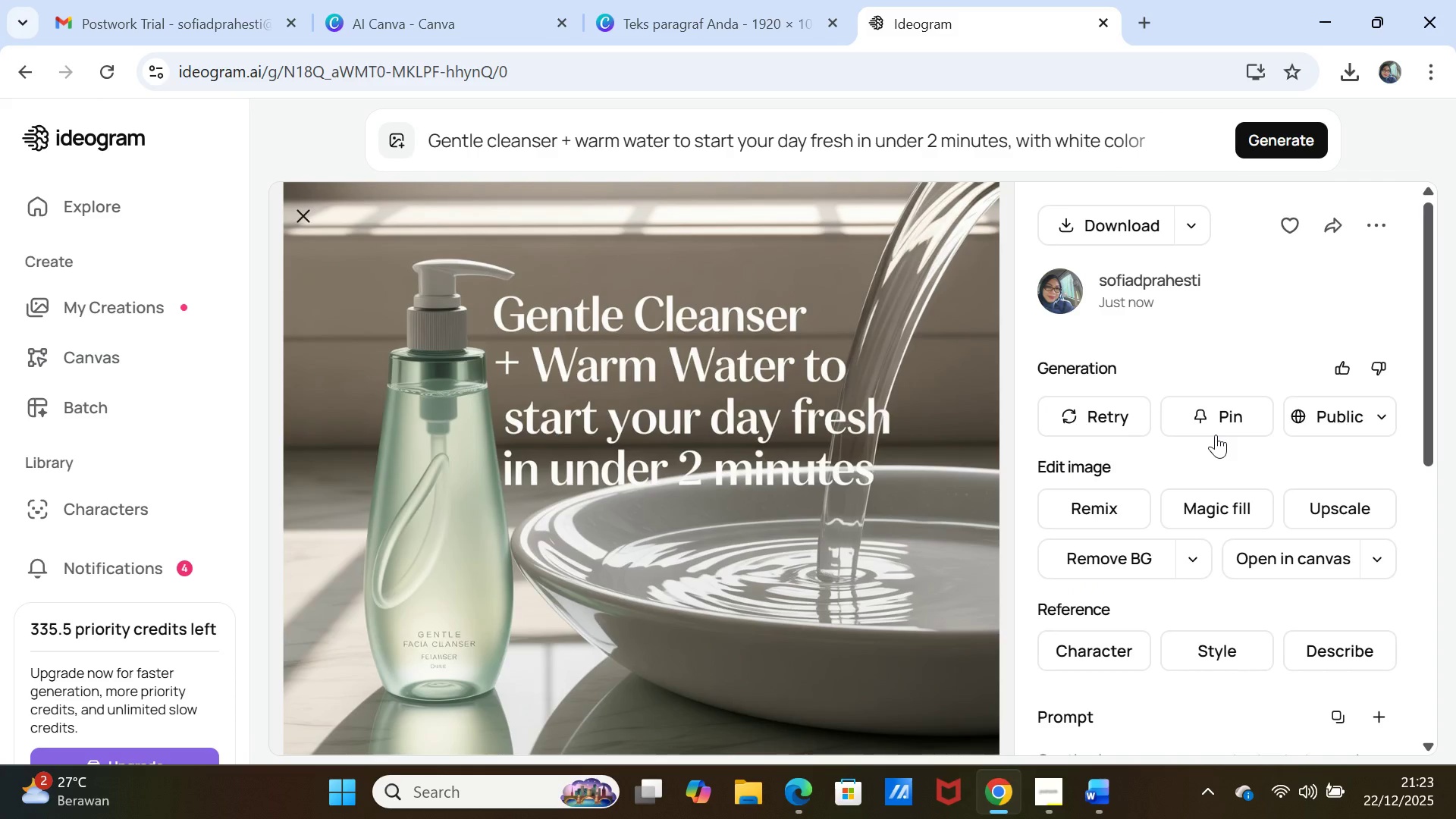 
left_click([1254, 142])
 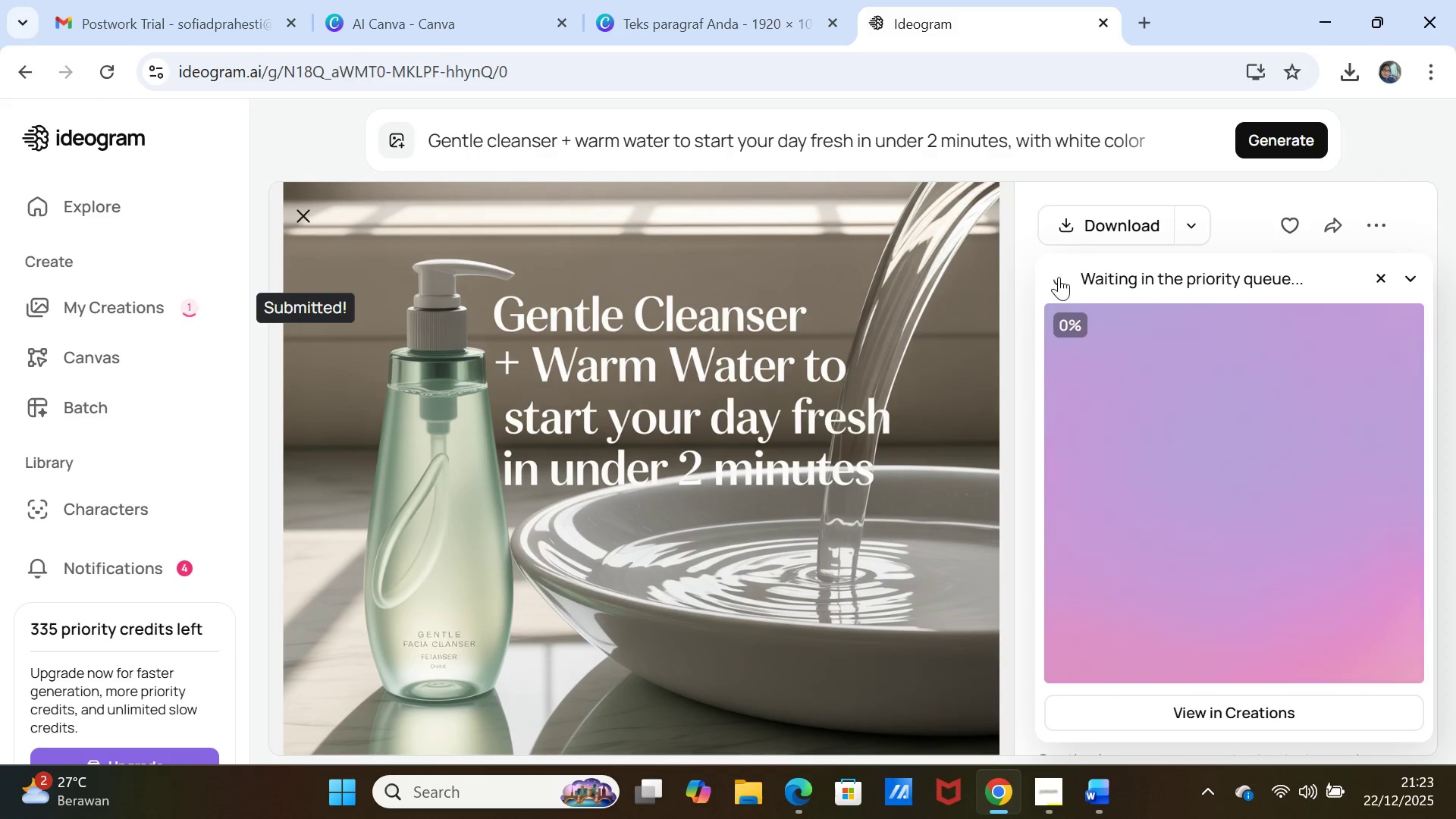 
left_click([1050, 146])
 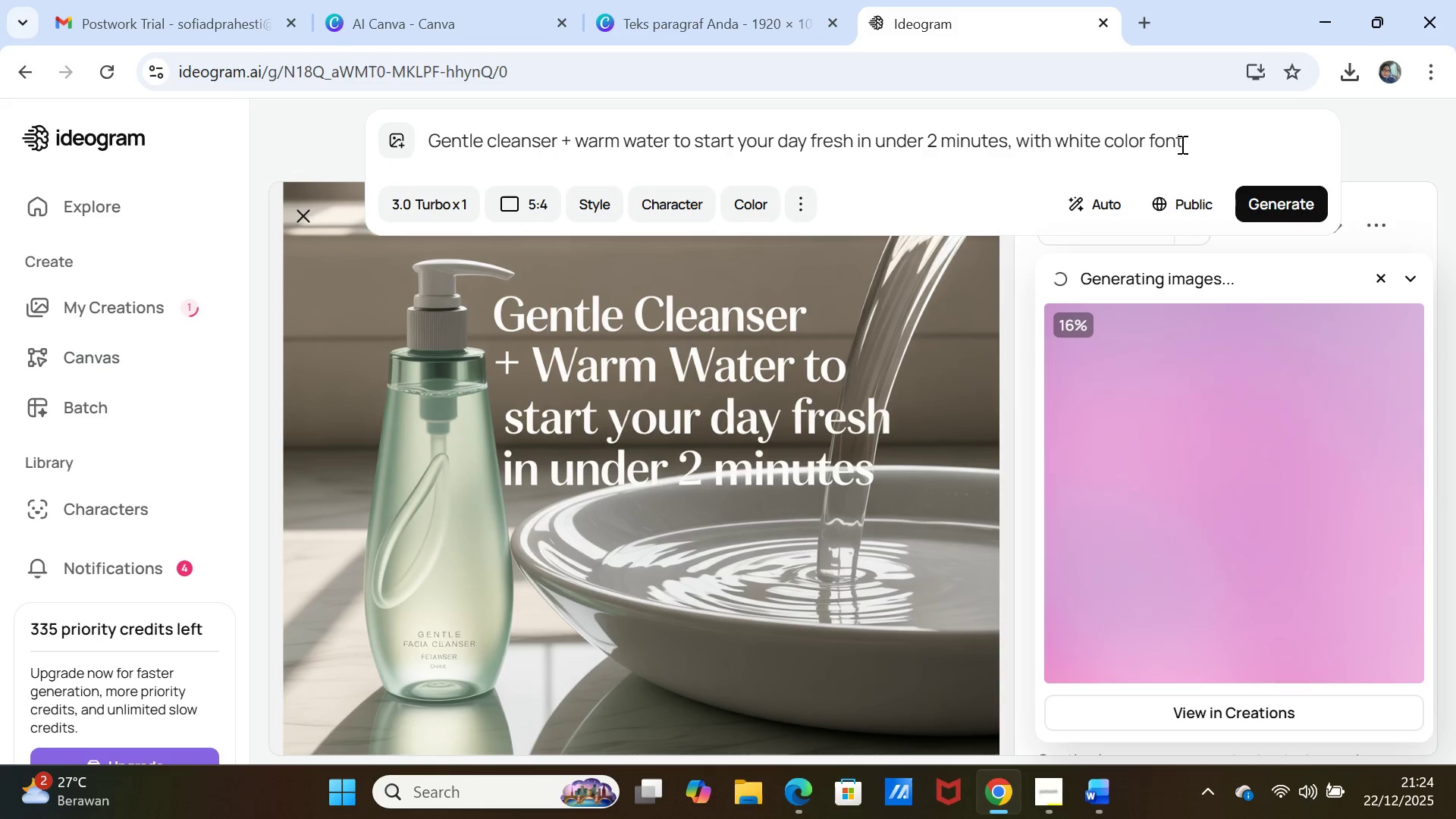 
wait(5.39)
 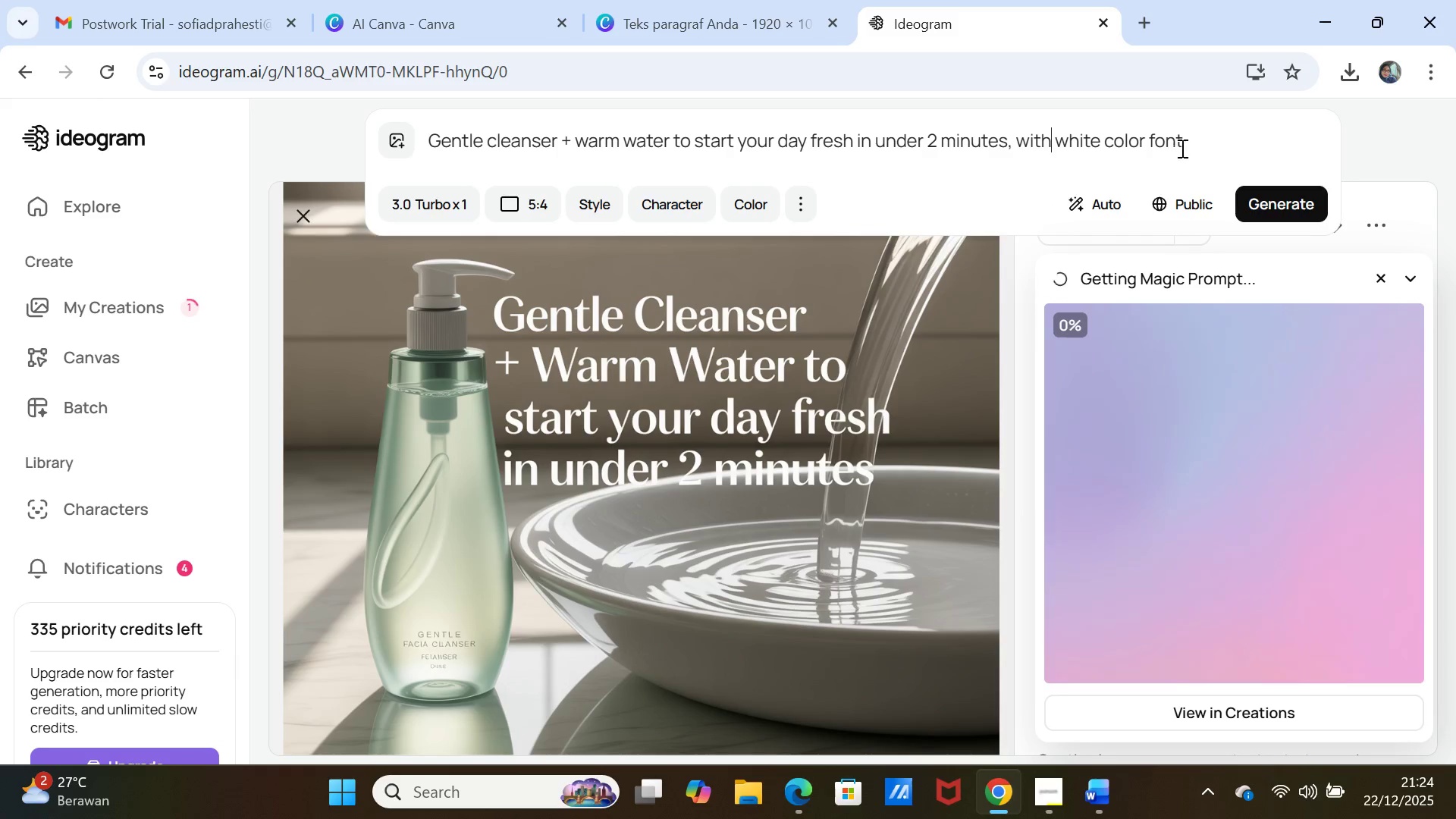 
left_click([1185, 144])
 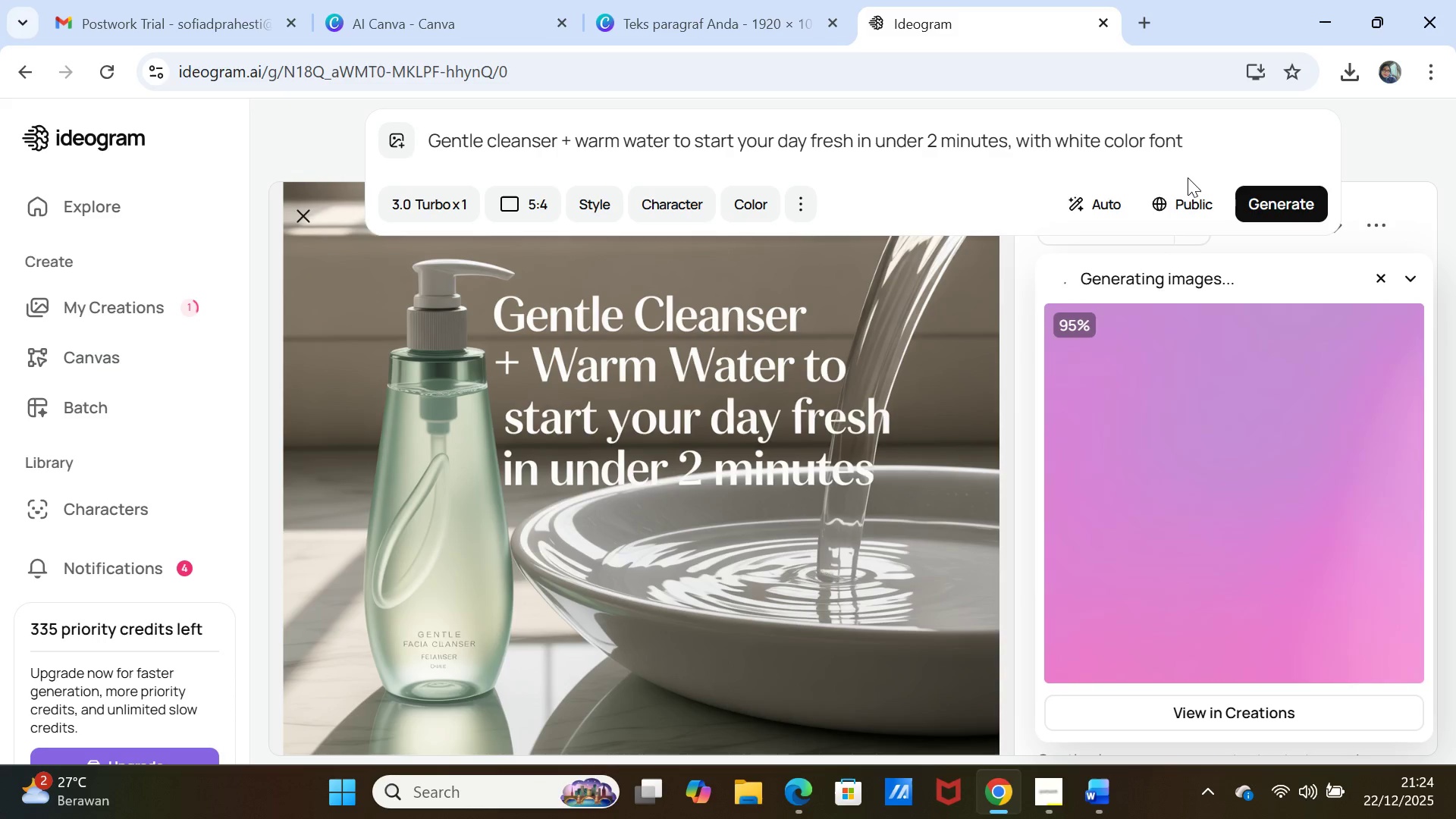 
type( inter)
 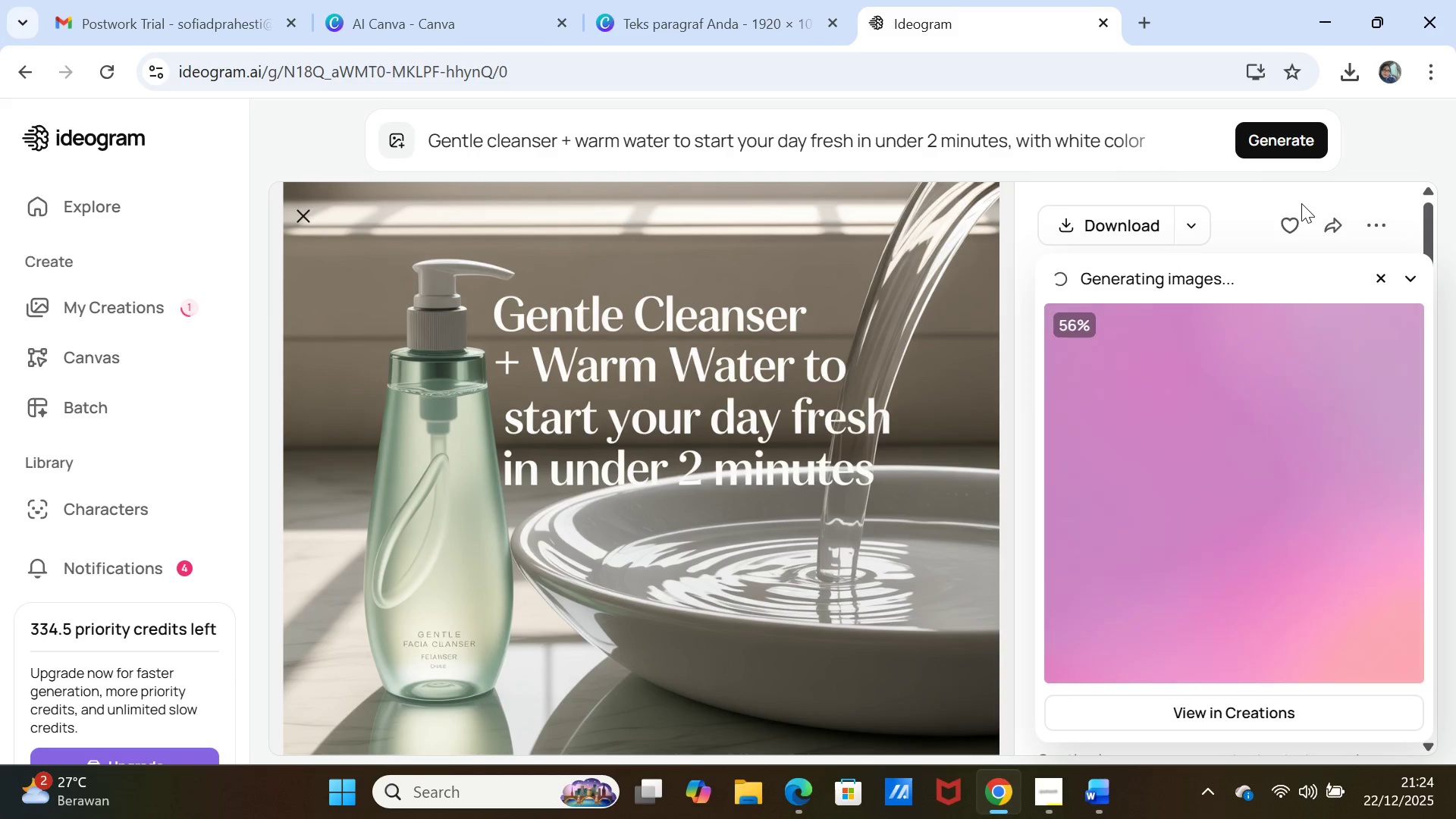 
wait(18.59)
 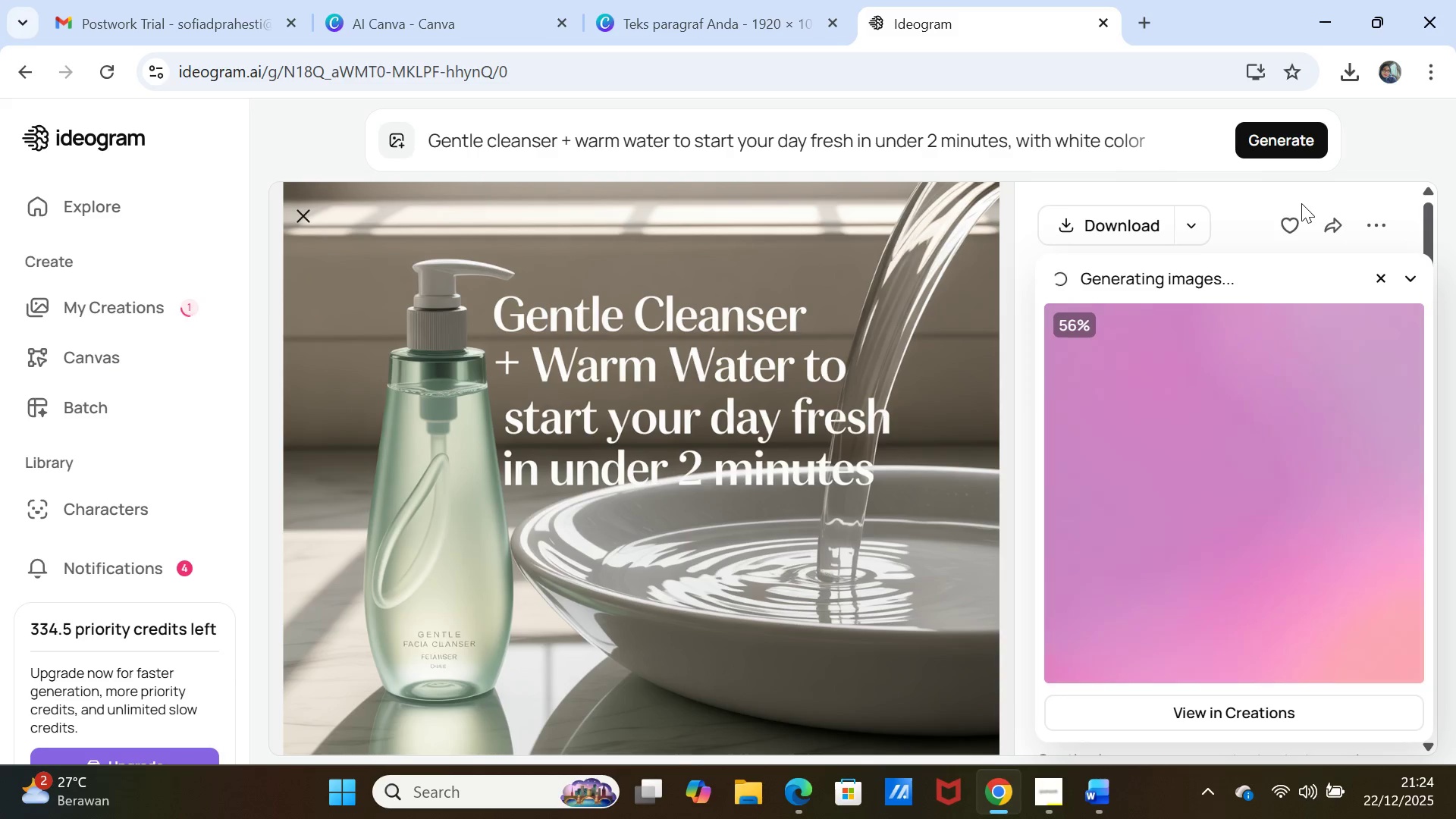 
left_click([1319, 520])
 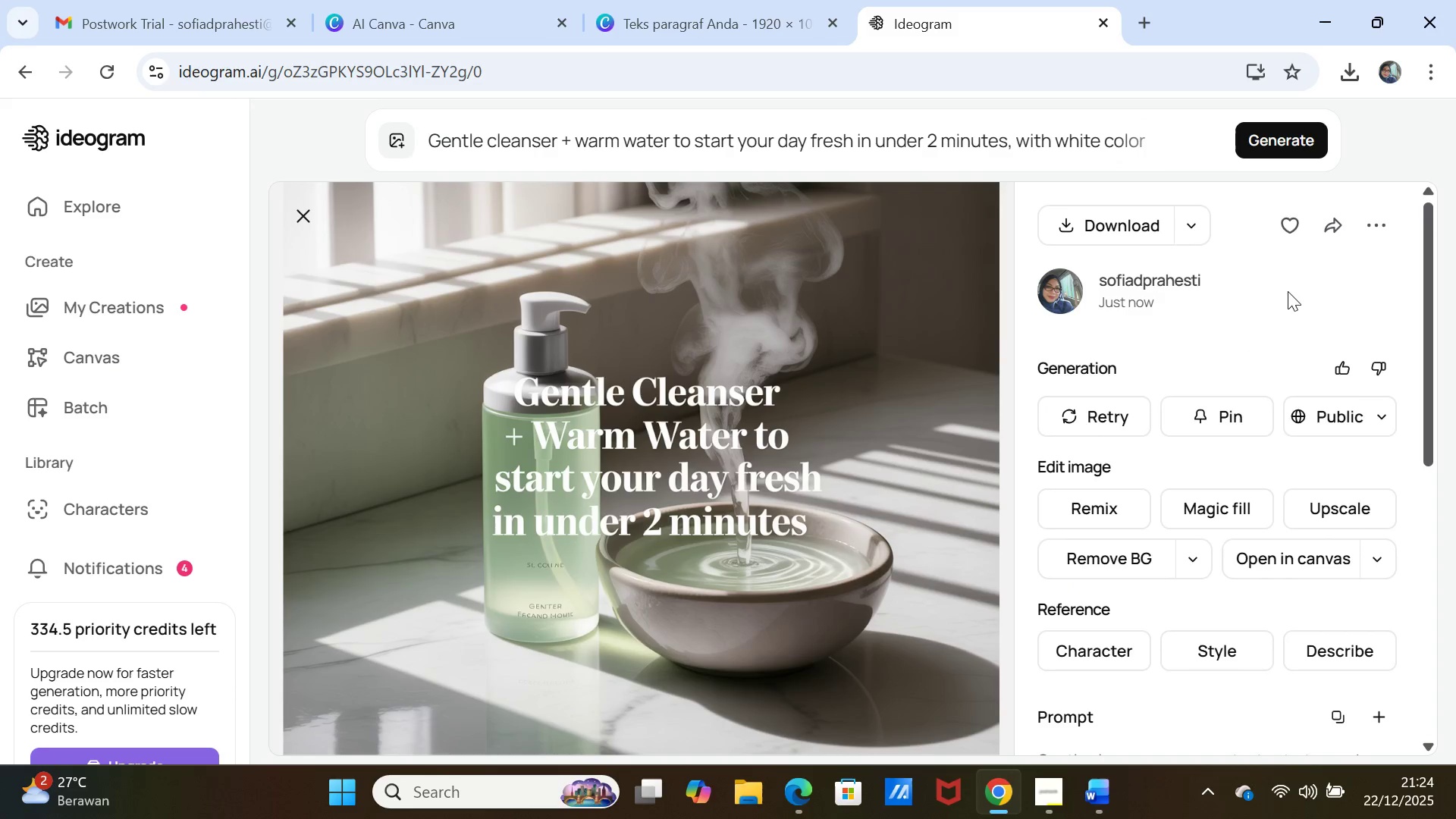 
wait(5.02)
 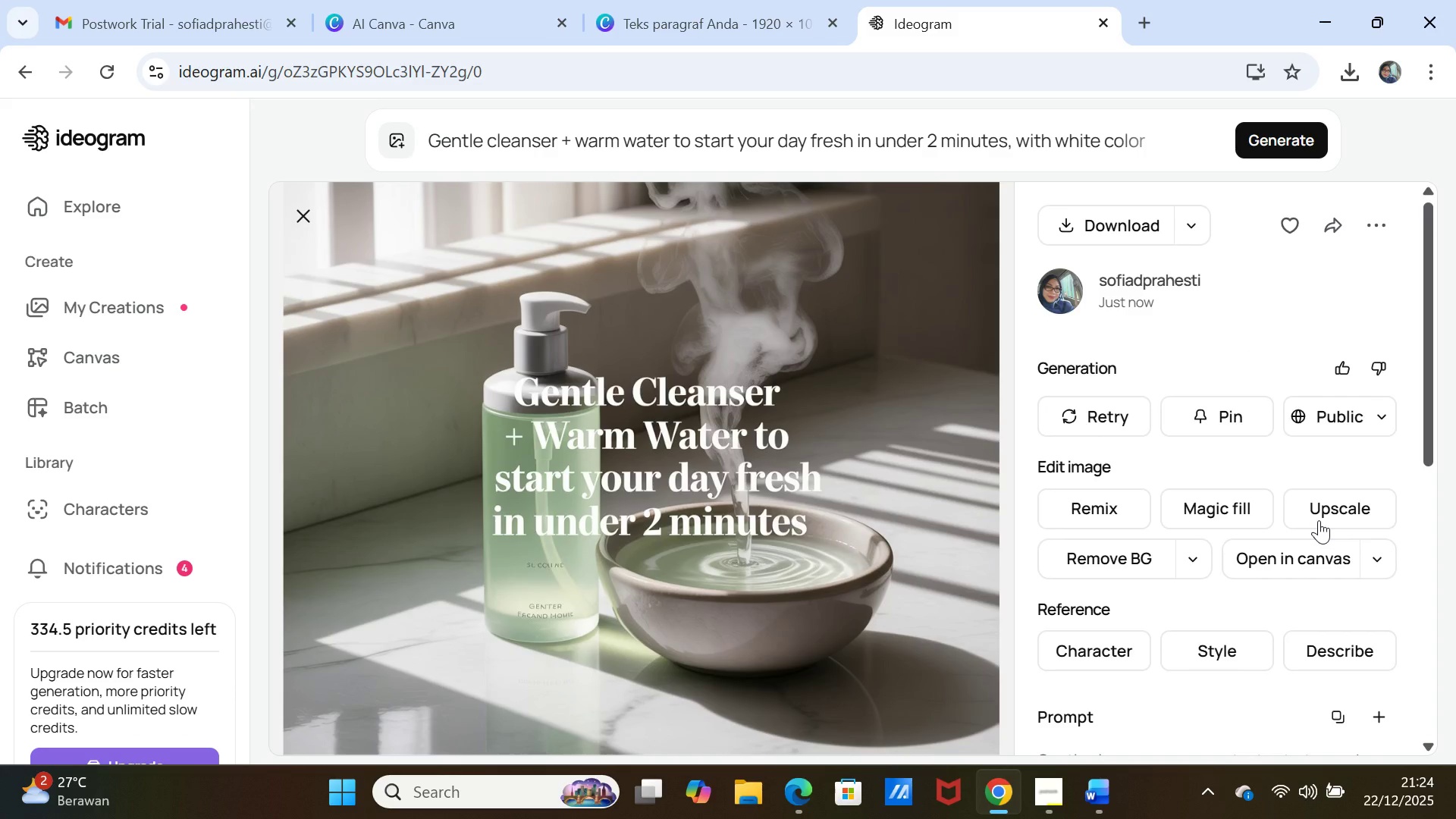 
left_click([1263, 130])
 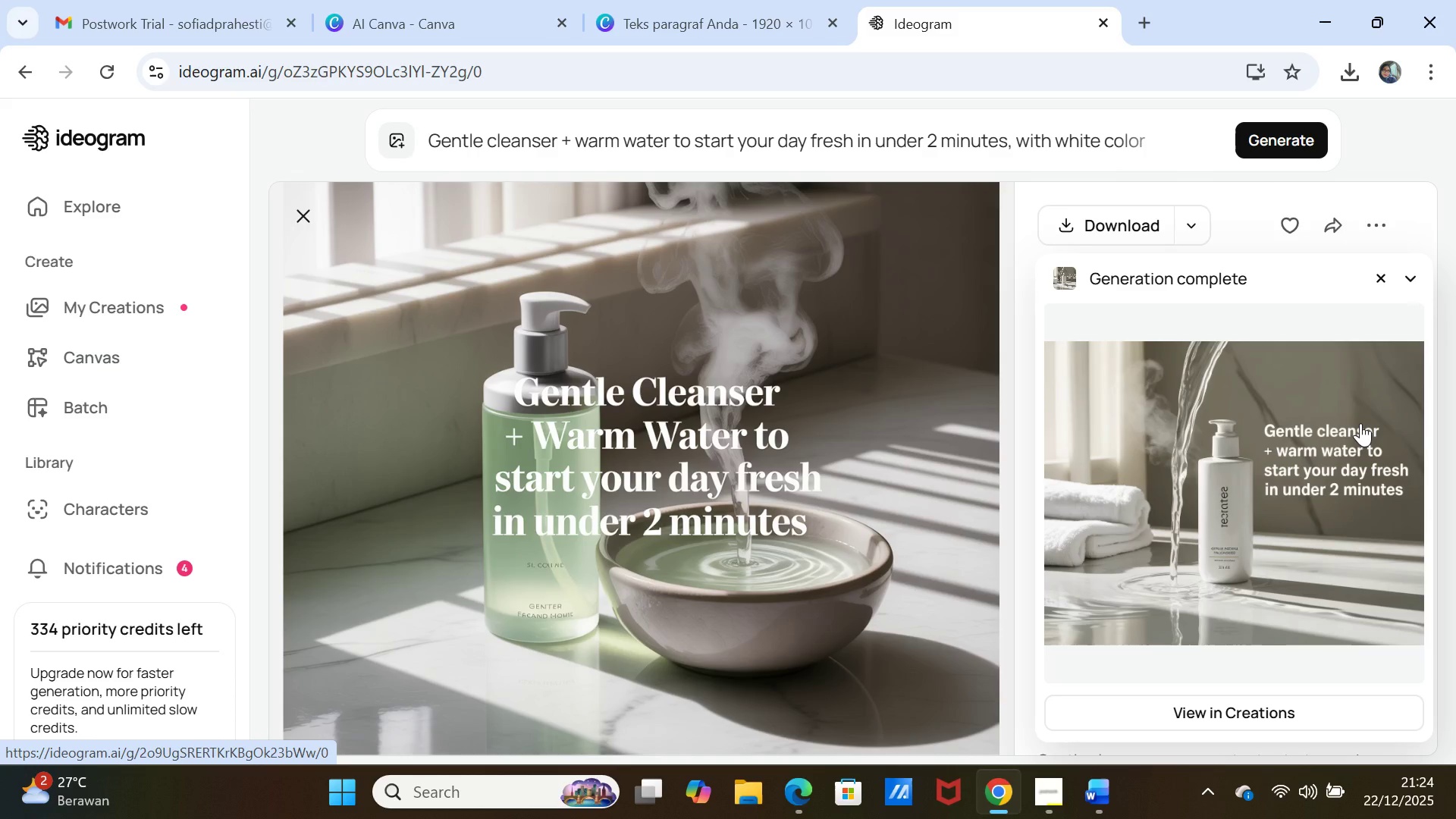 
wait(21.51)
 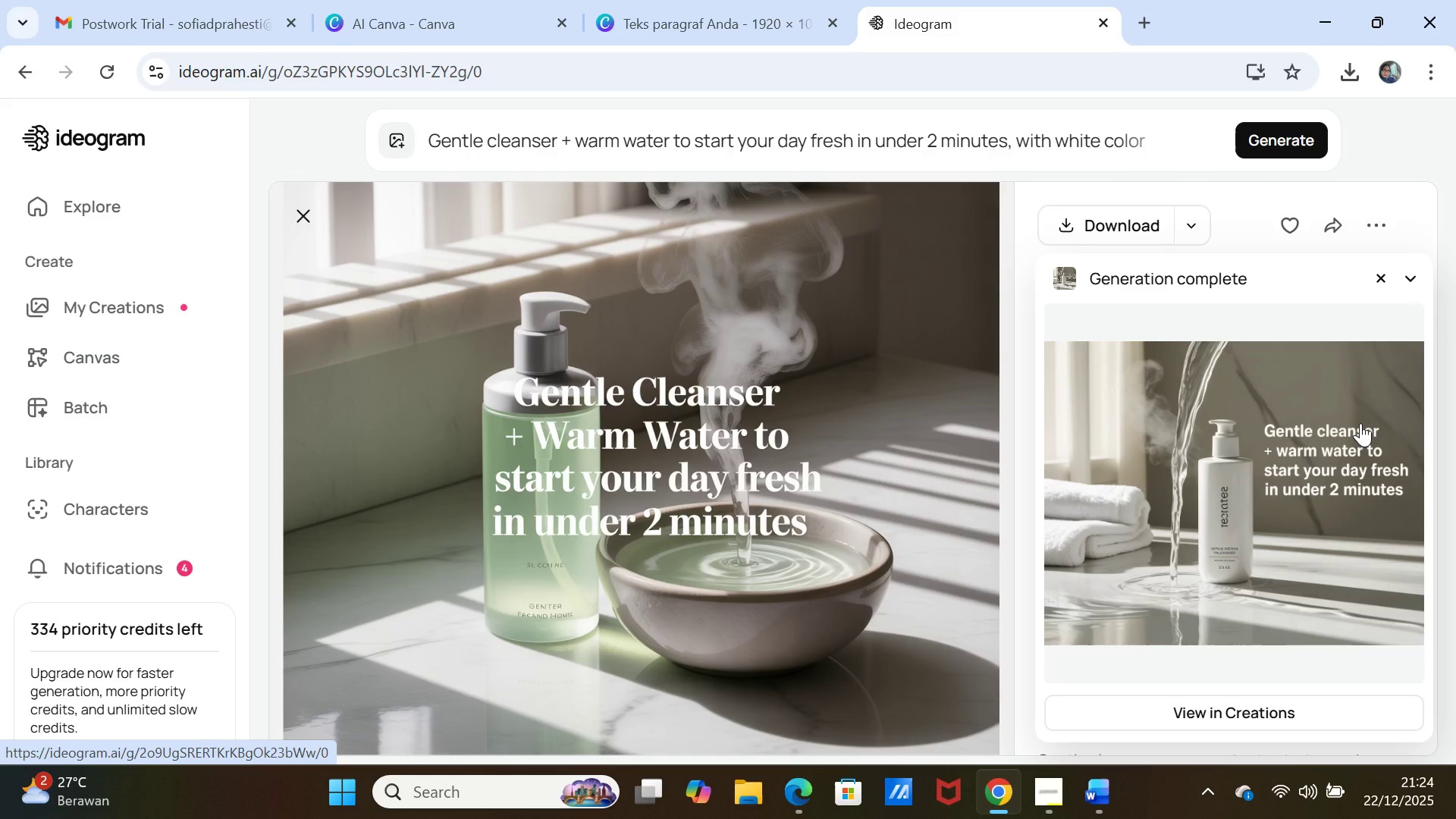 
left_click([1247, 448])
 